 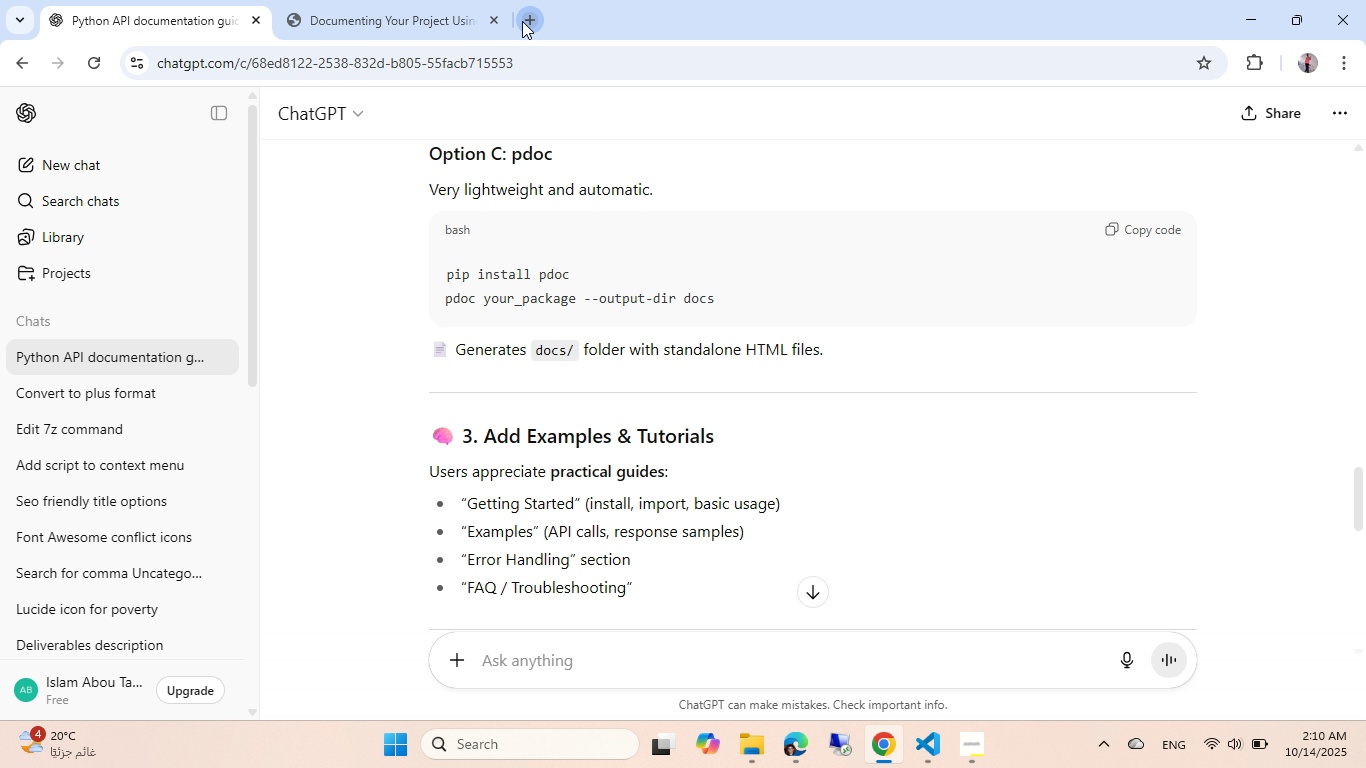 
type(quotable)
 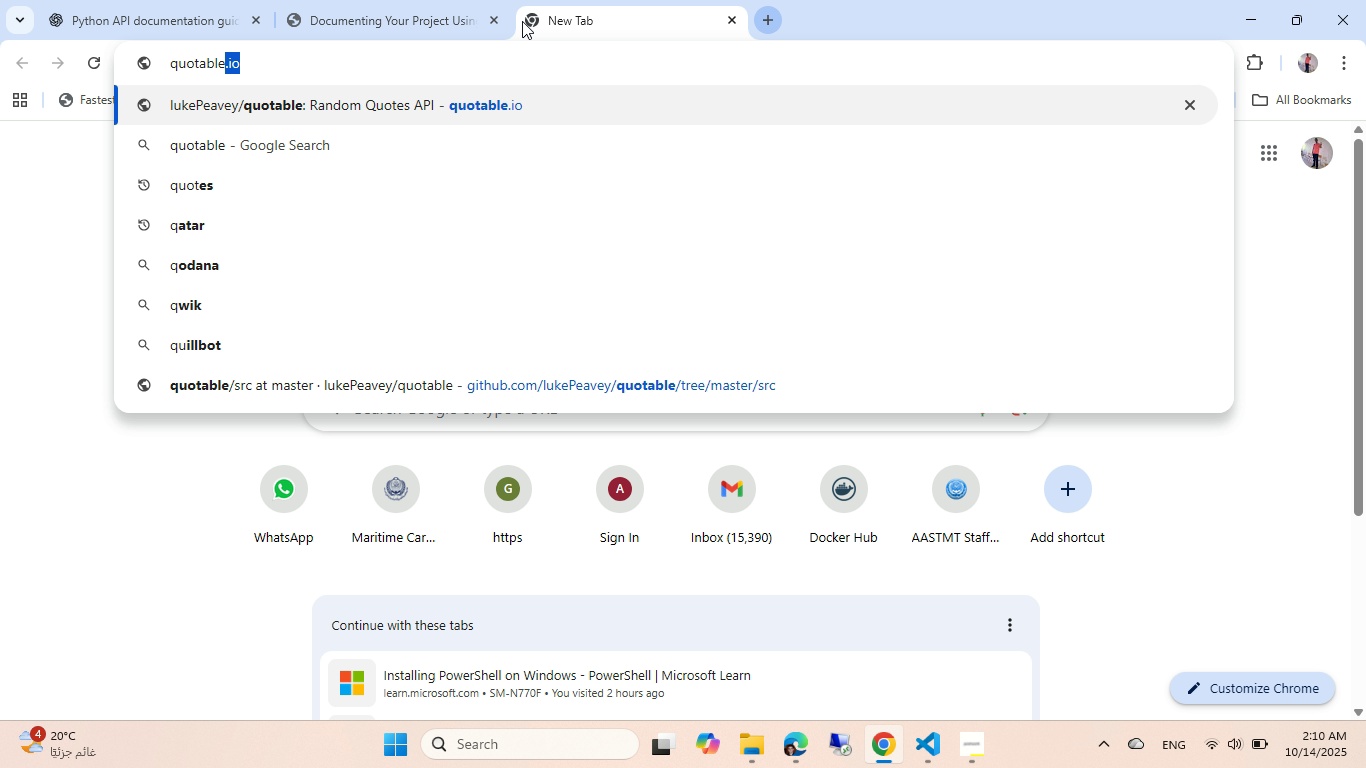 
key(Enter)
 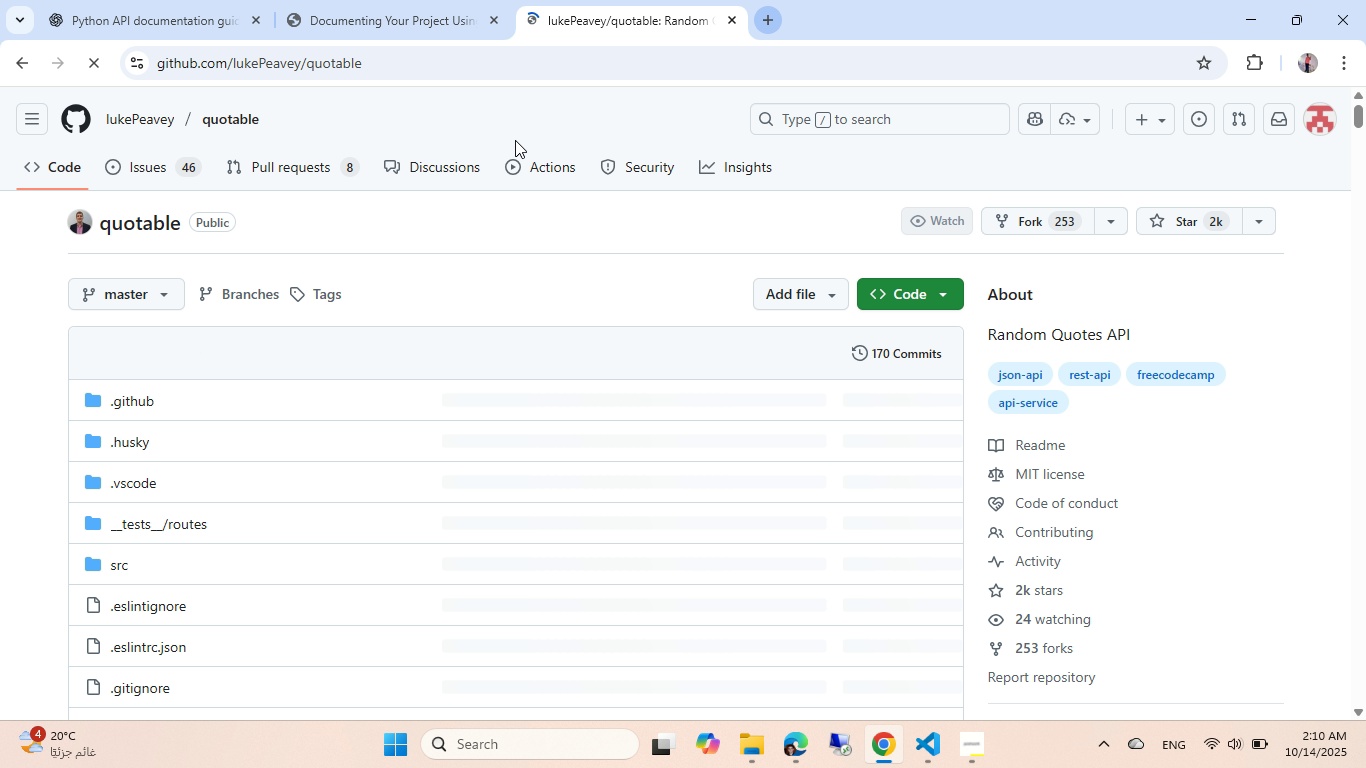 
wait(5.67)
 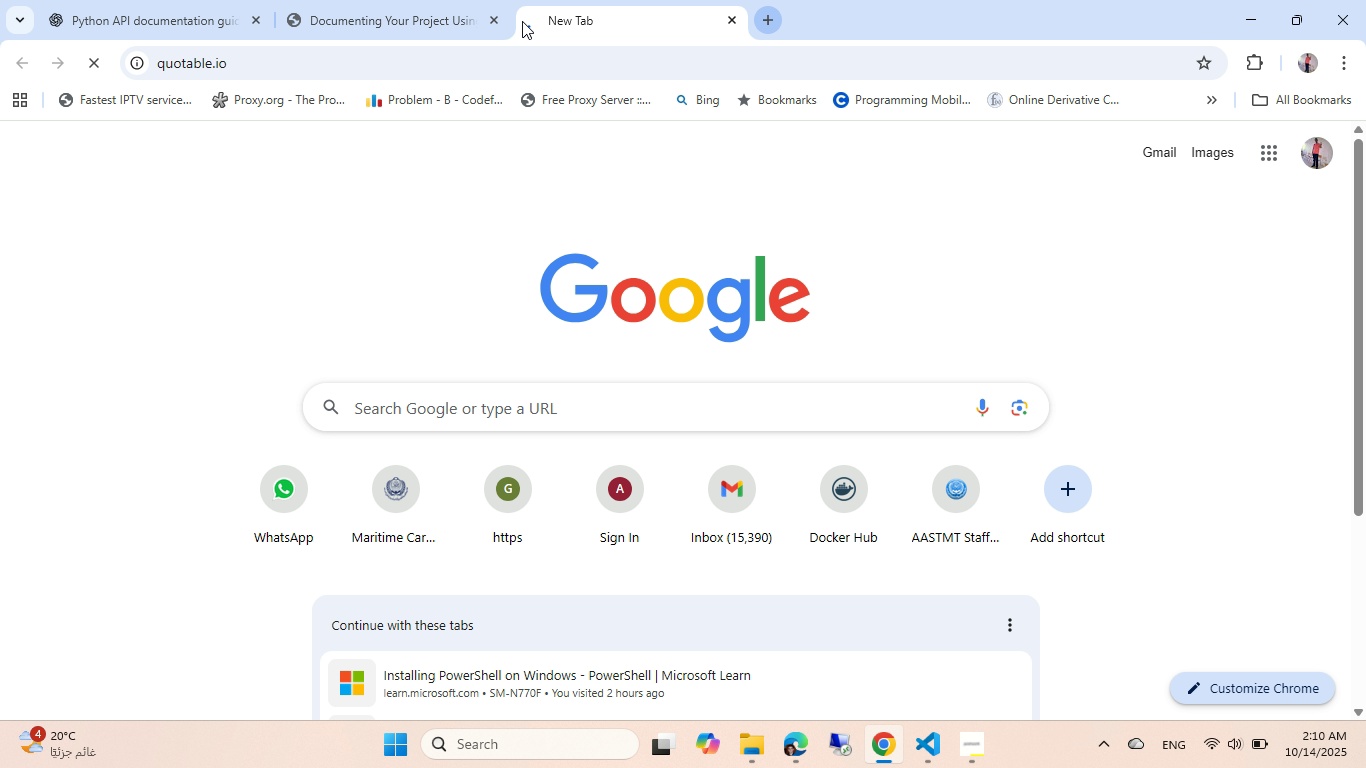 
scroll: coordinate [525, 204], scroll_direction: down, amount: 12.0
 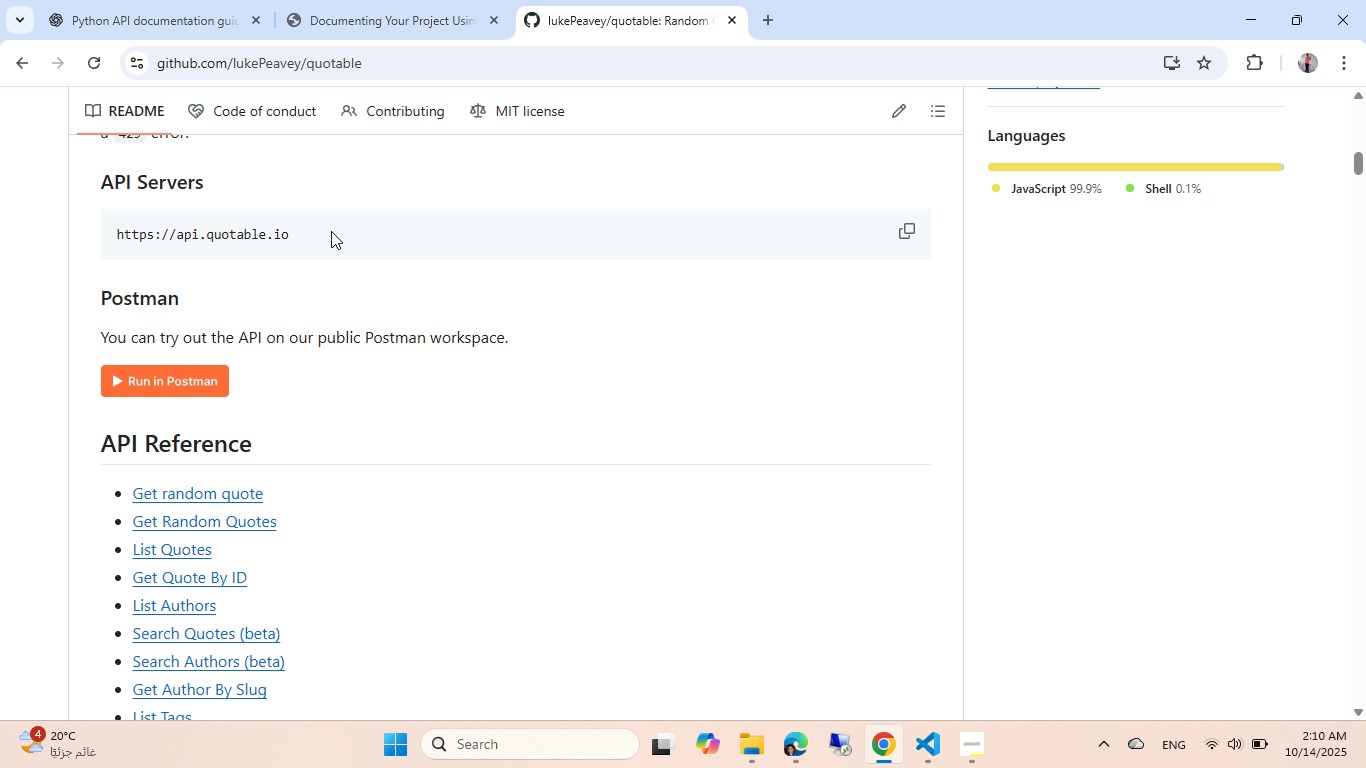 
left_click_drag(start_coordinate=[331, 231], to_coordinate=[238, 252])
 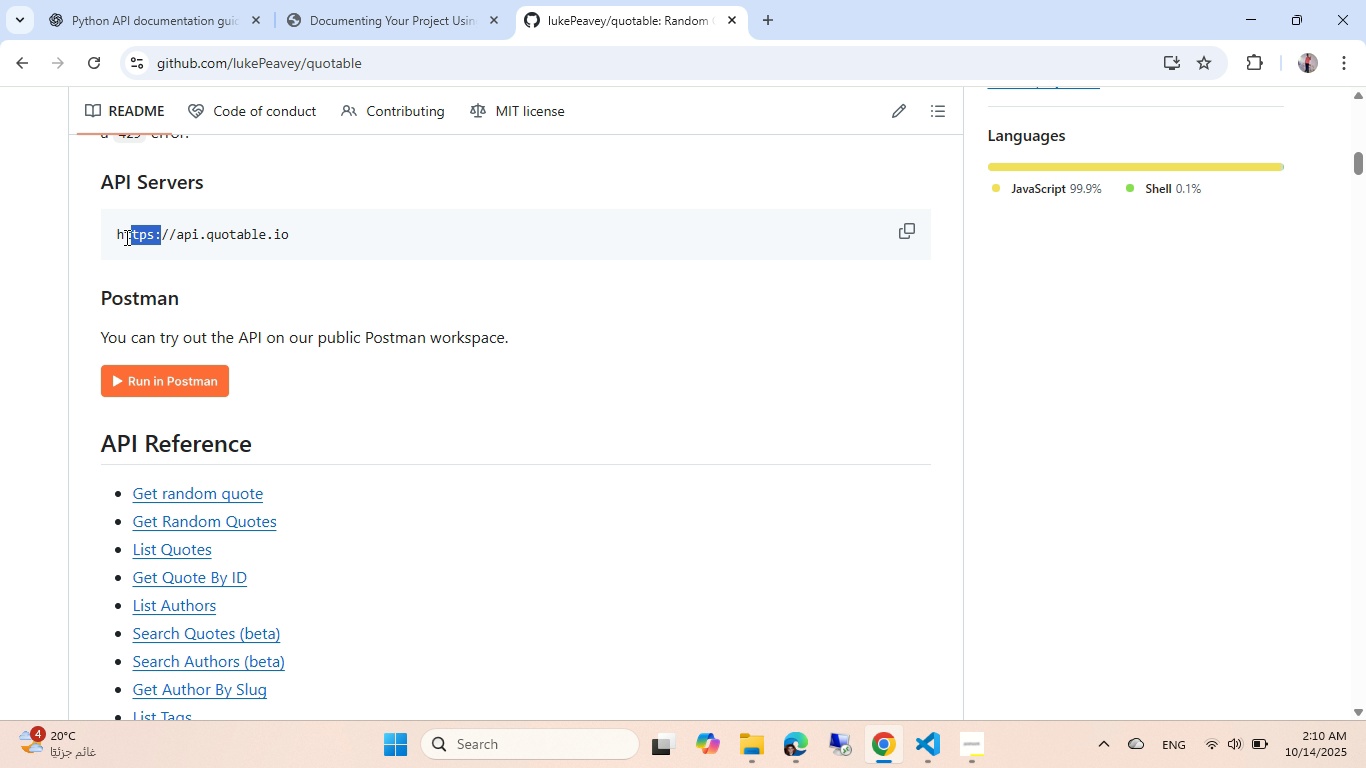 
left_click_drag(start_coordinate=[161, 252], to_coordinate=[123, 236])
 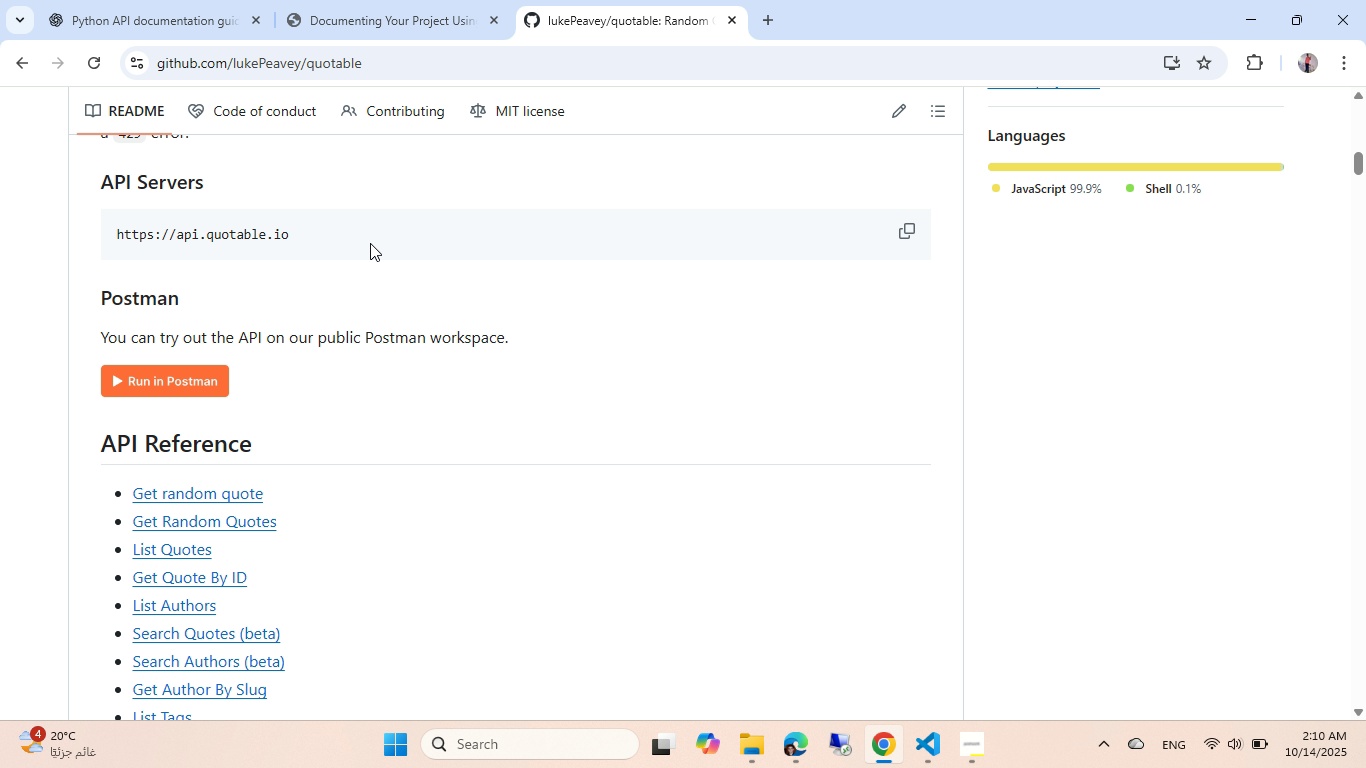 
left_click([370, 243])
 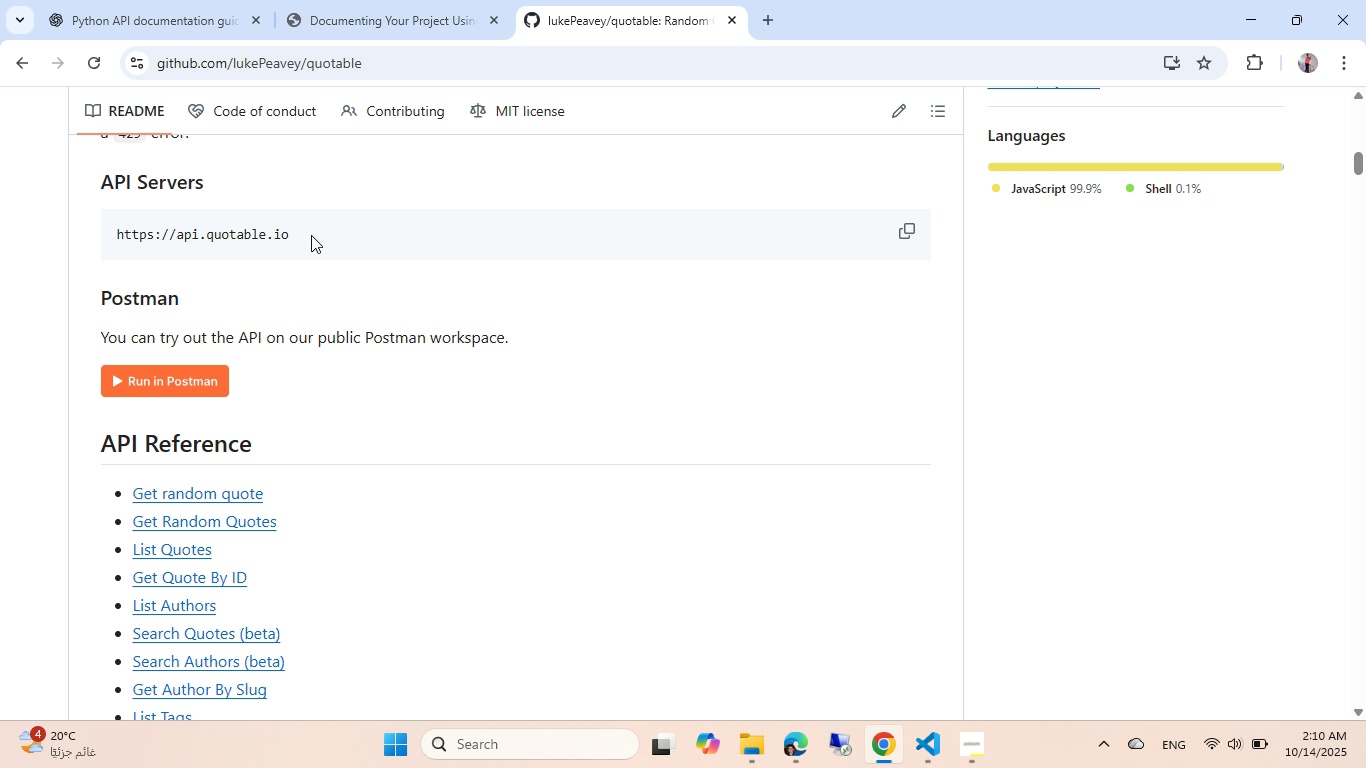 
left_click_drag(start_coordinate=[313, 235], to_coordinate=[102, 248])
 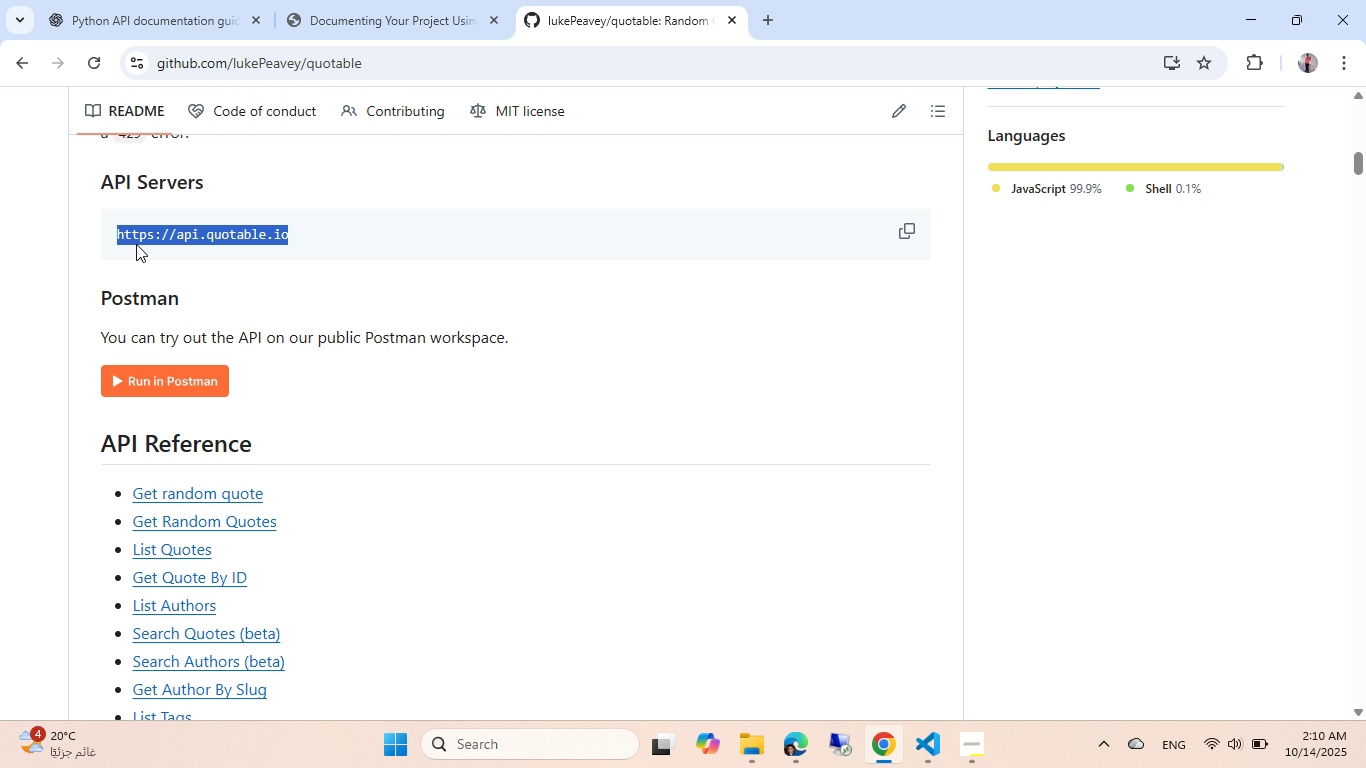 
right_click([148, 239])
 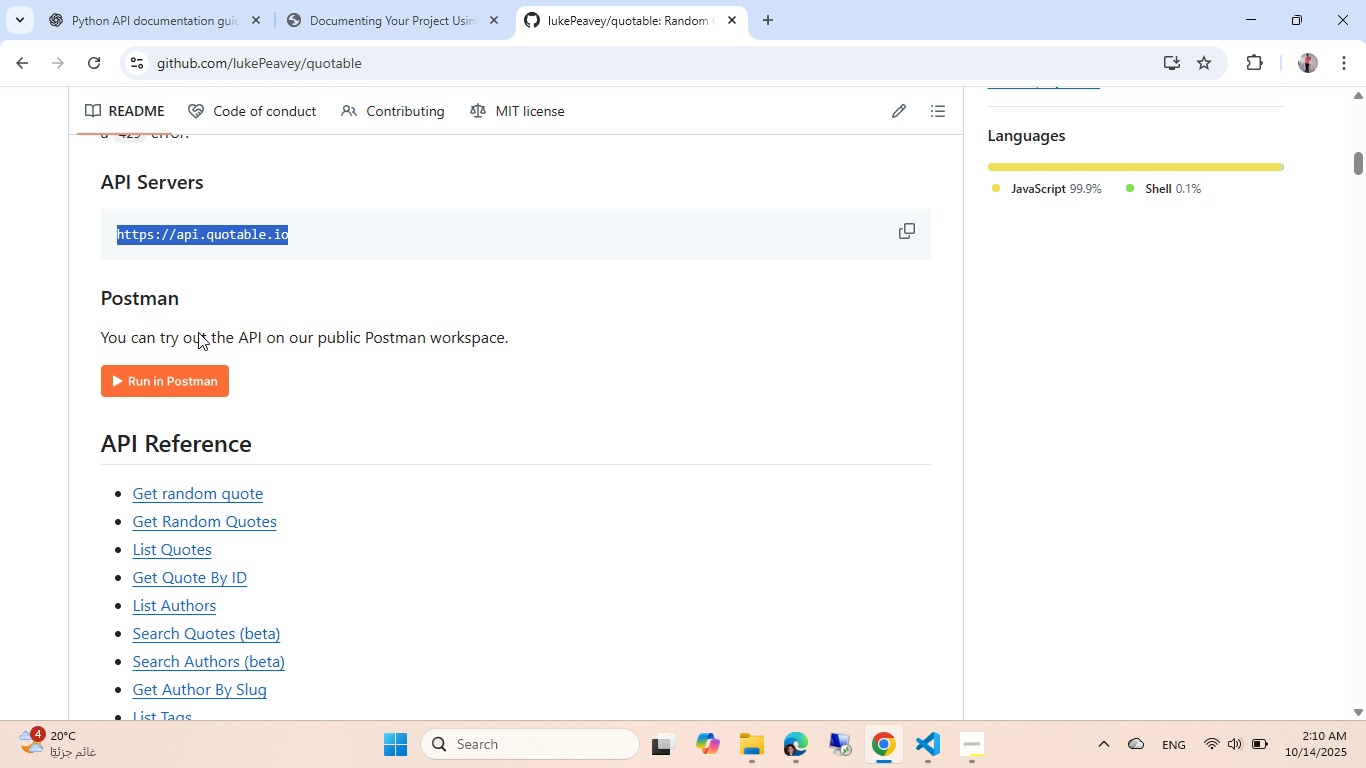 
left_click([198, 332])
 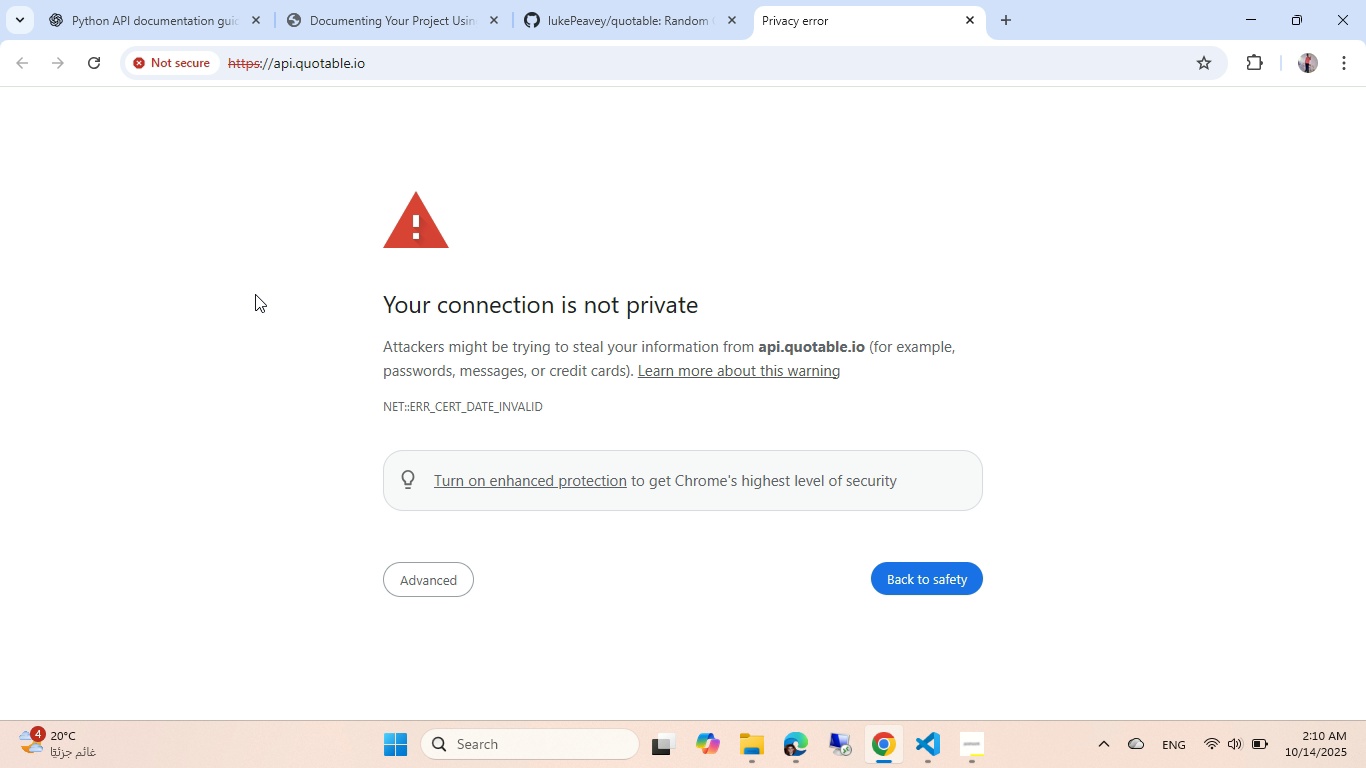 
scroll: coordinate [393, 196], scroll_direction: down, amount: 6.0
 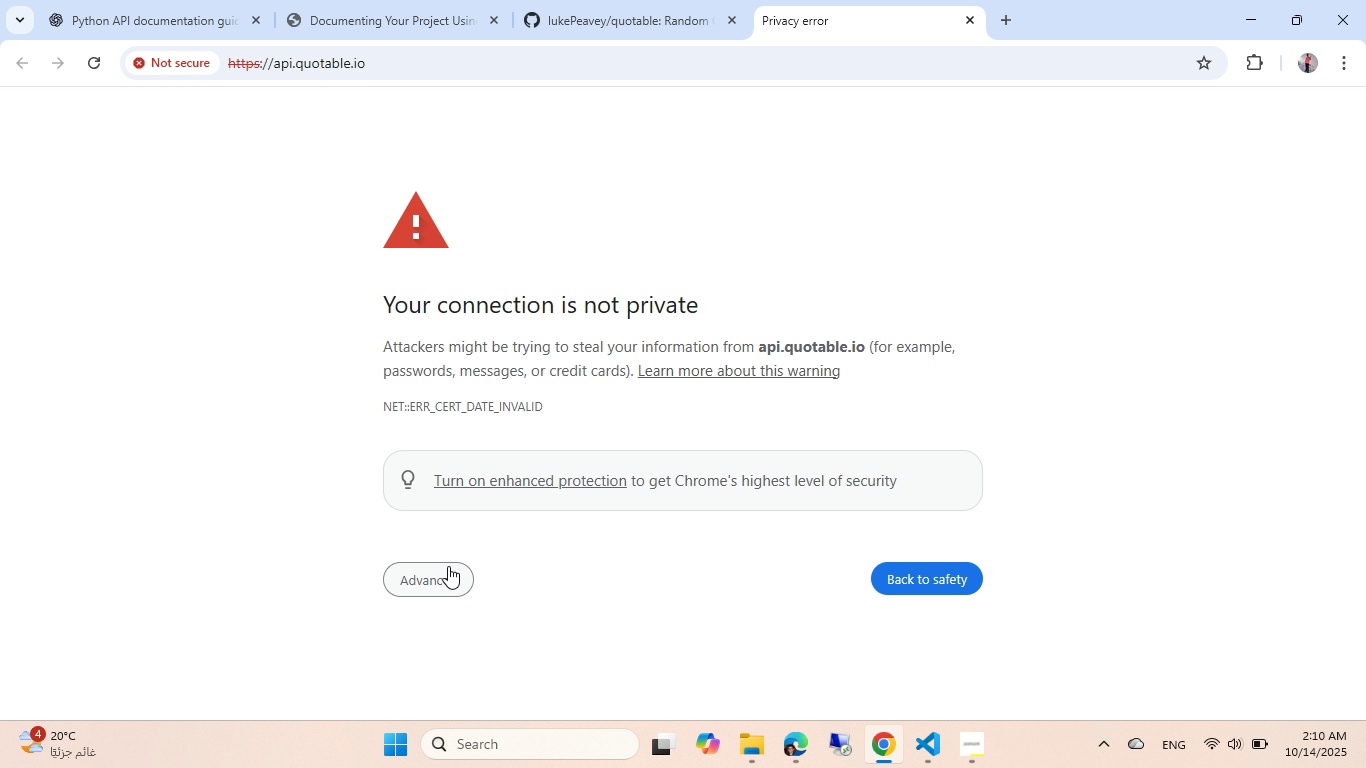 
left_click([448, 568])
 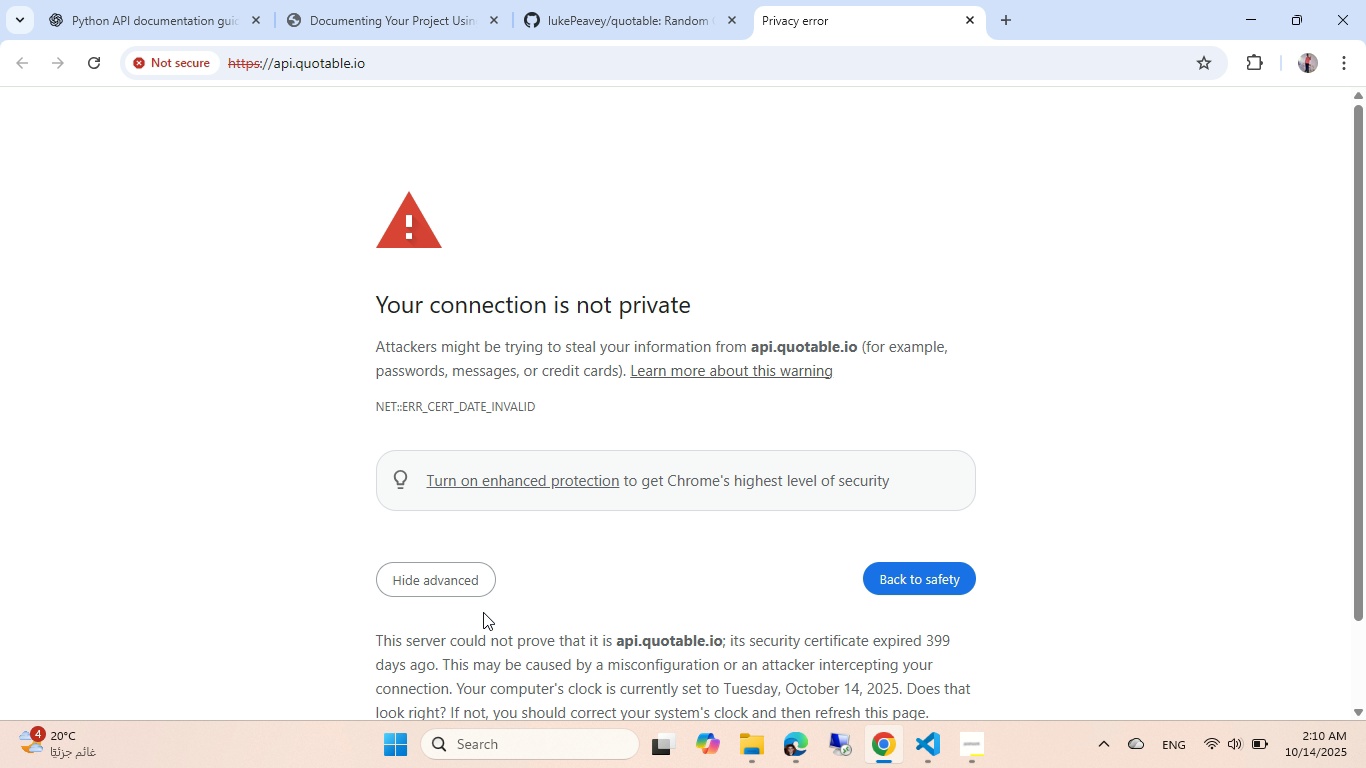 
scroll: coordinate [481, 588], scroll_direction: down, amount: 3.0
 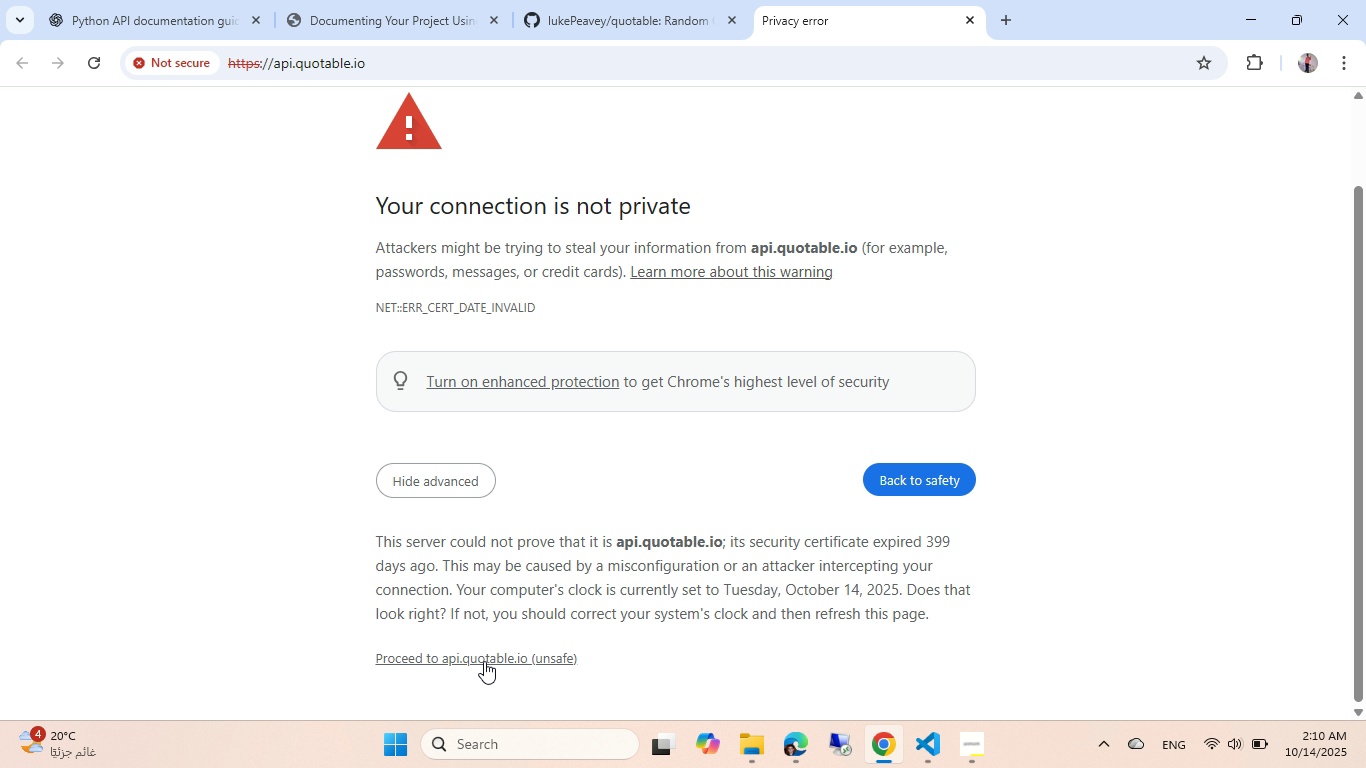 
left_click([487, 658])
 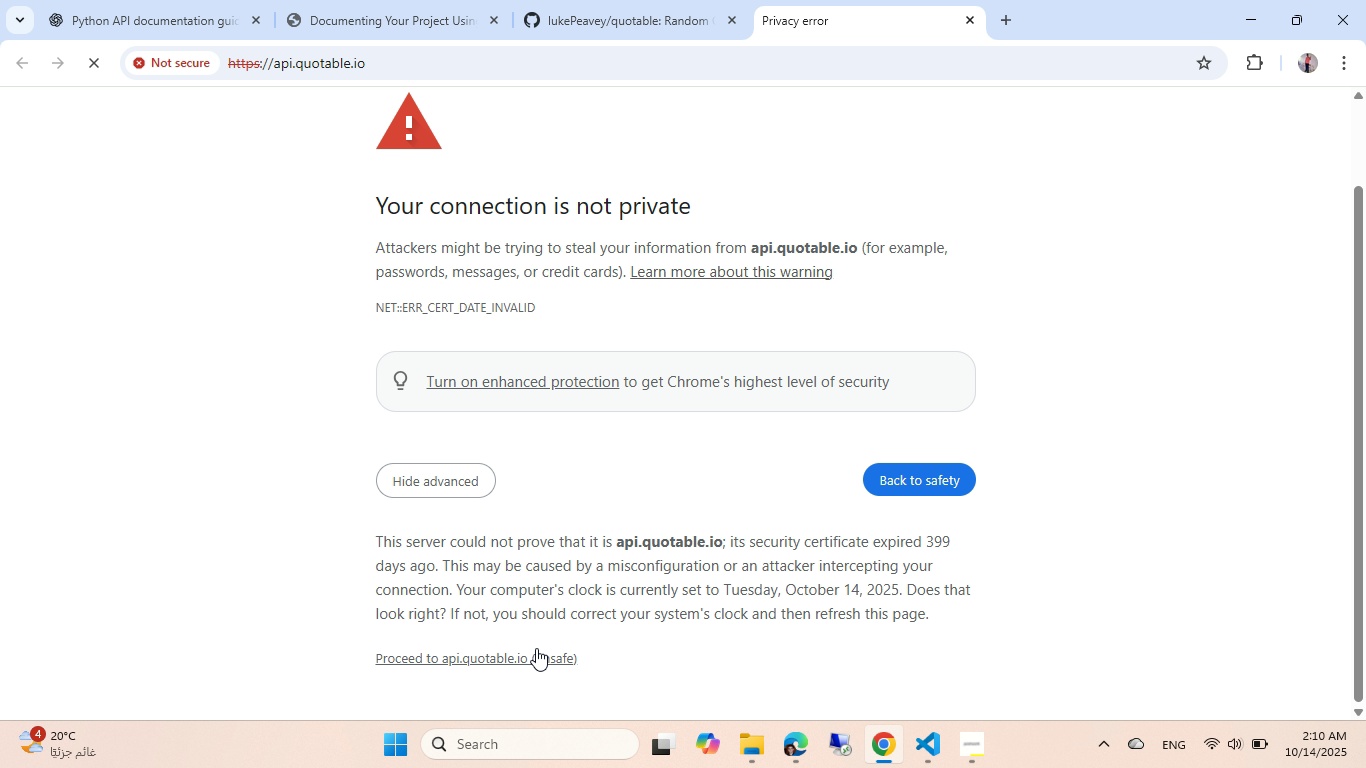 
left_click([538, 660])
 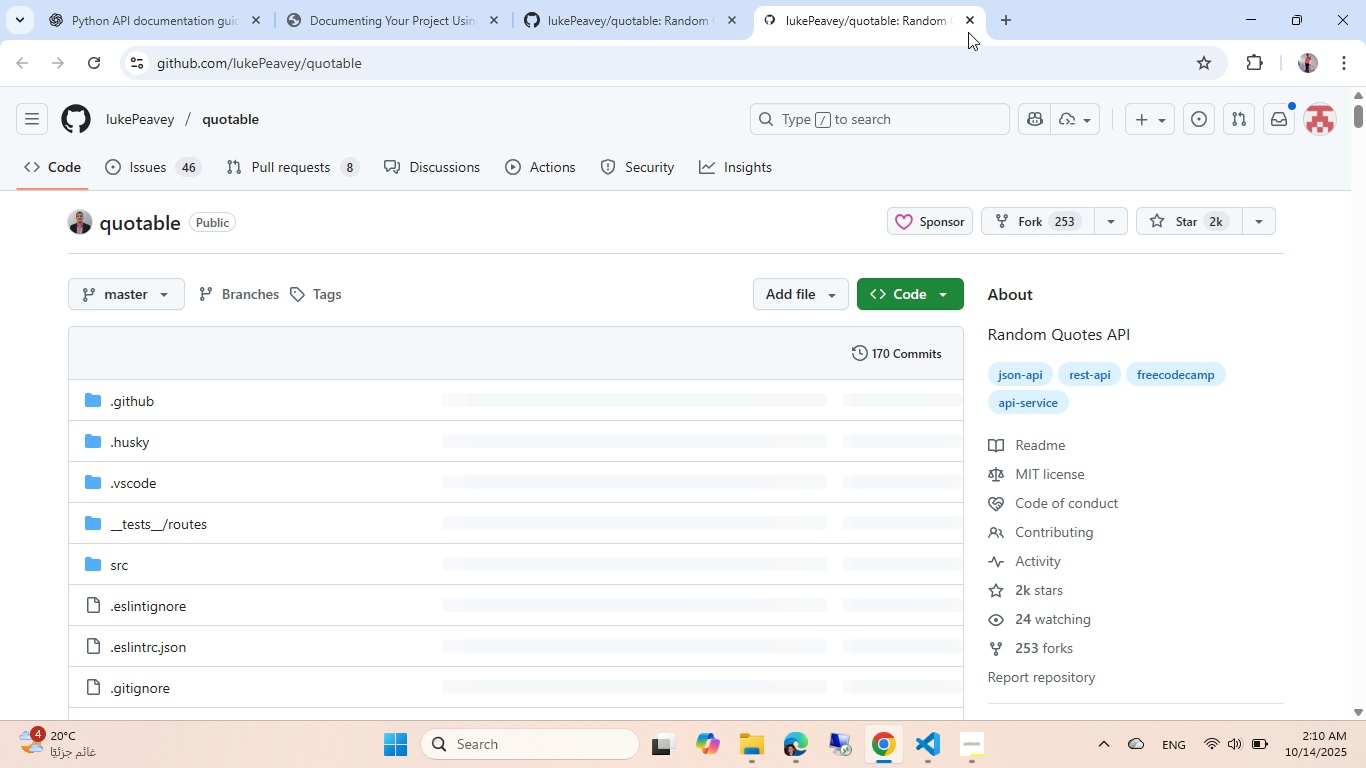 
left_click([971, 25])
 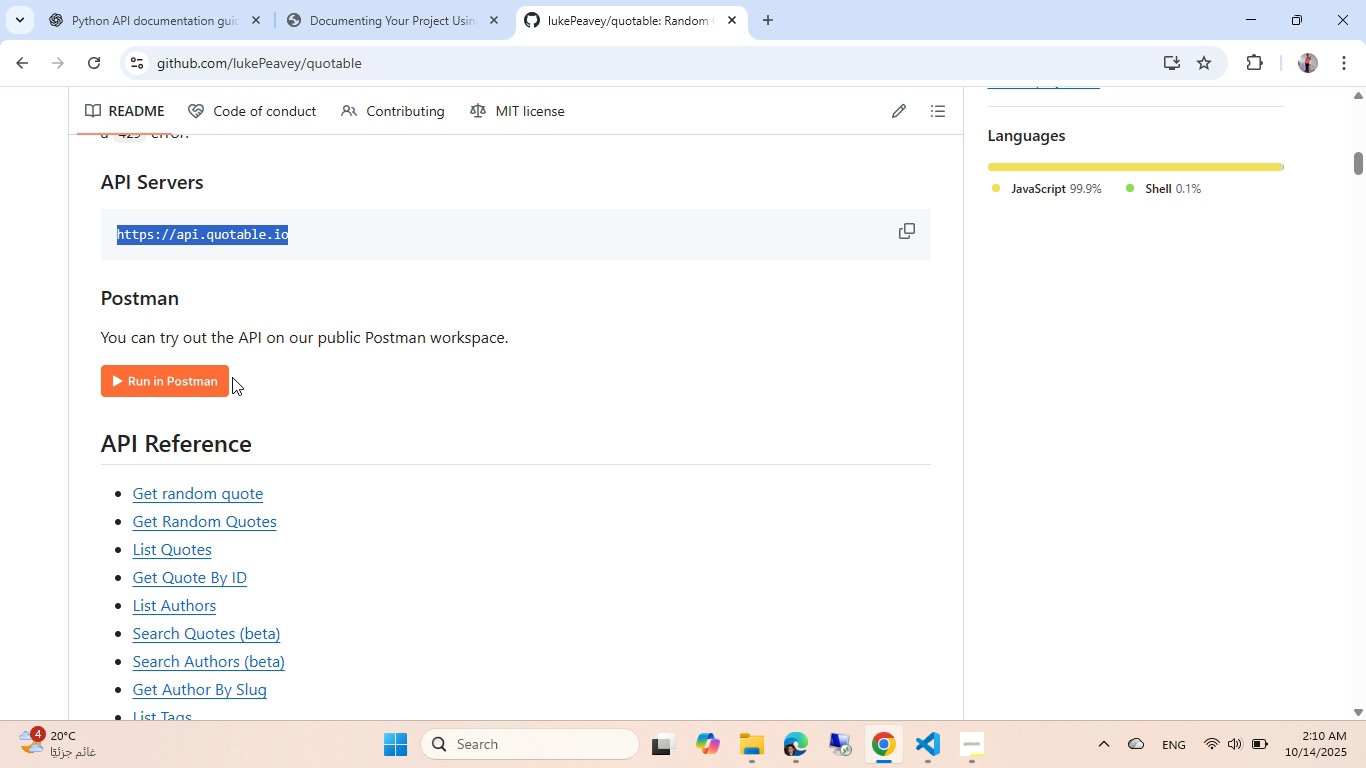 
left_click([178, 384])
 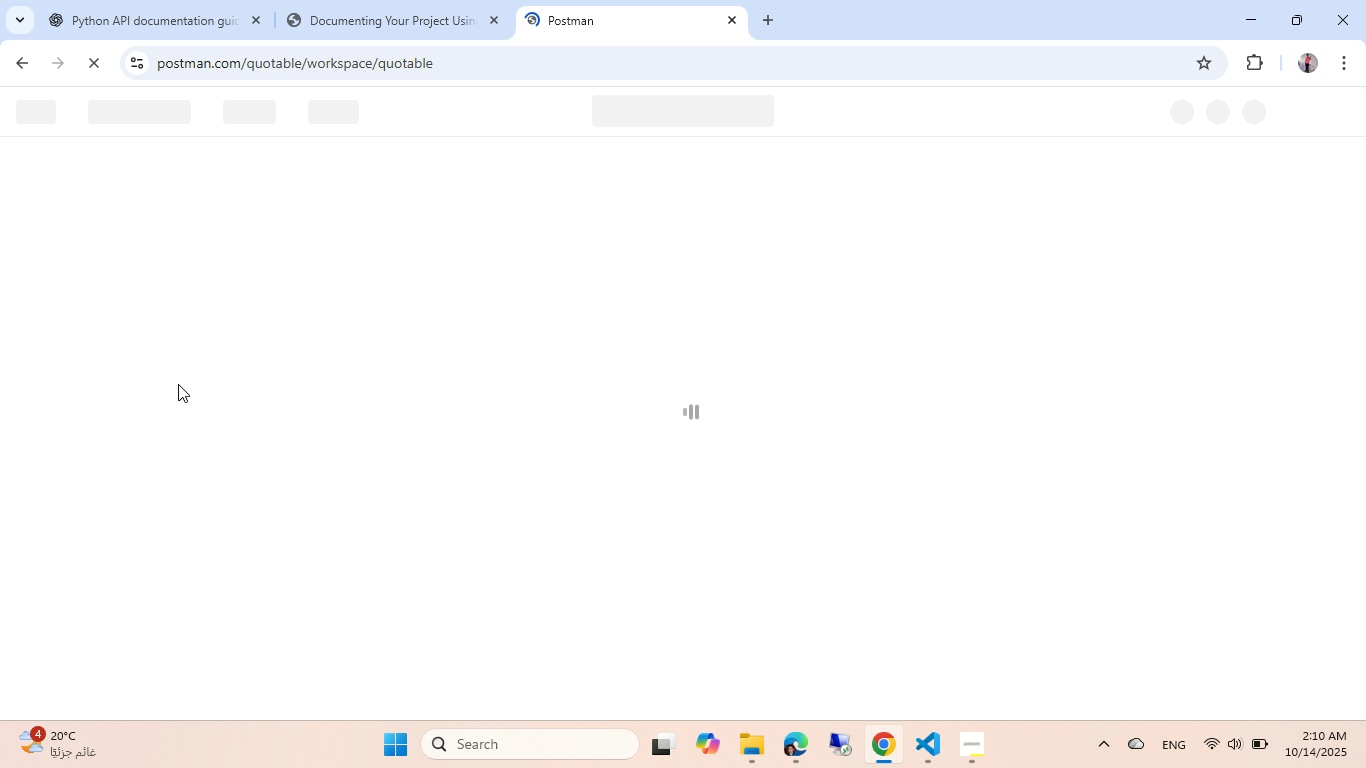 
mouse_move([384, 173])
 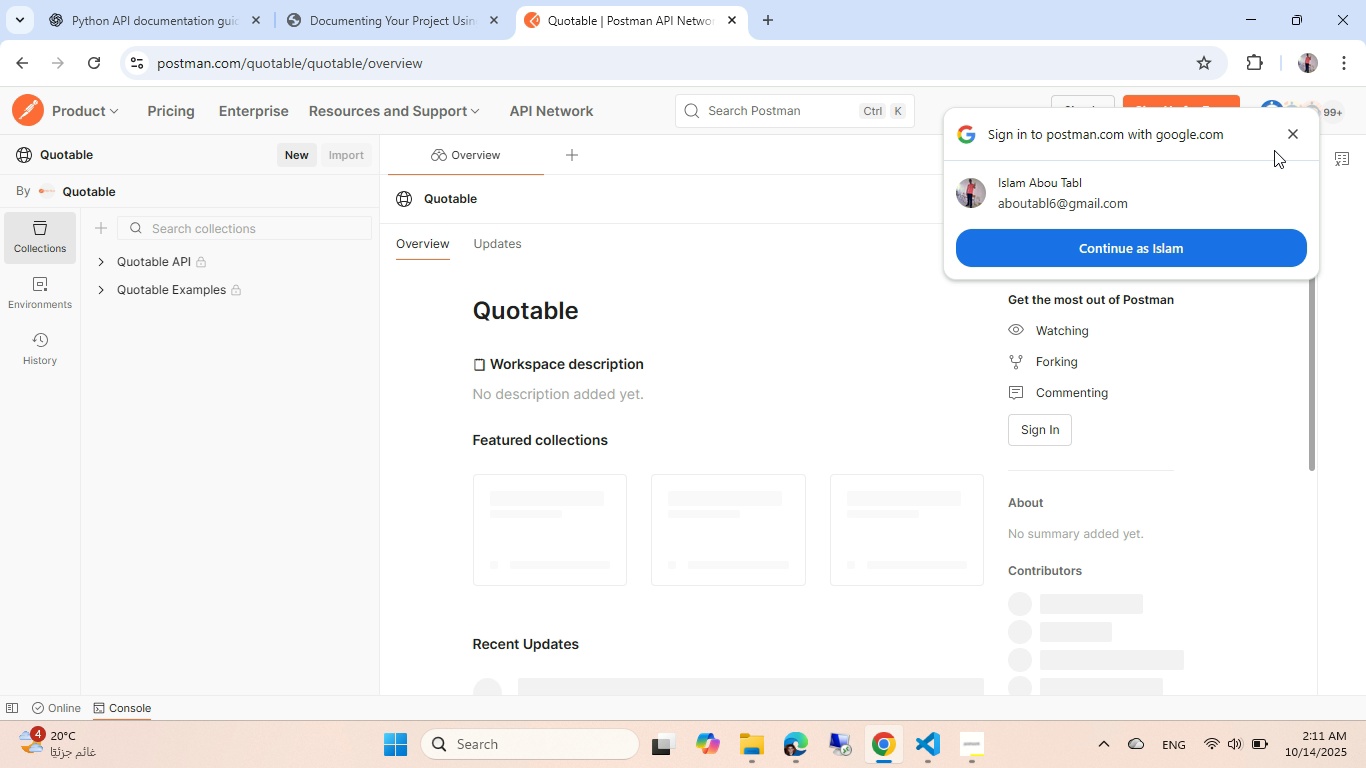 
left_click([1293, 132])
 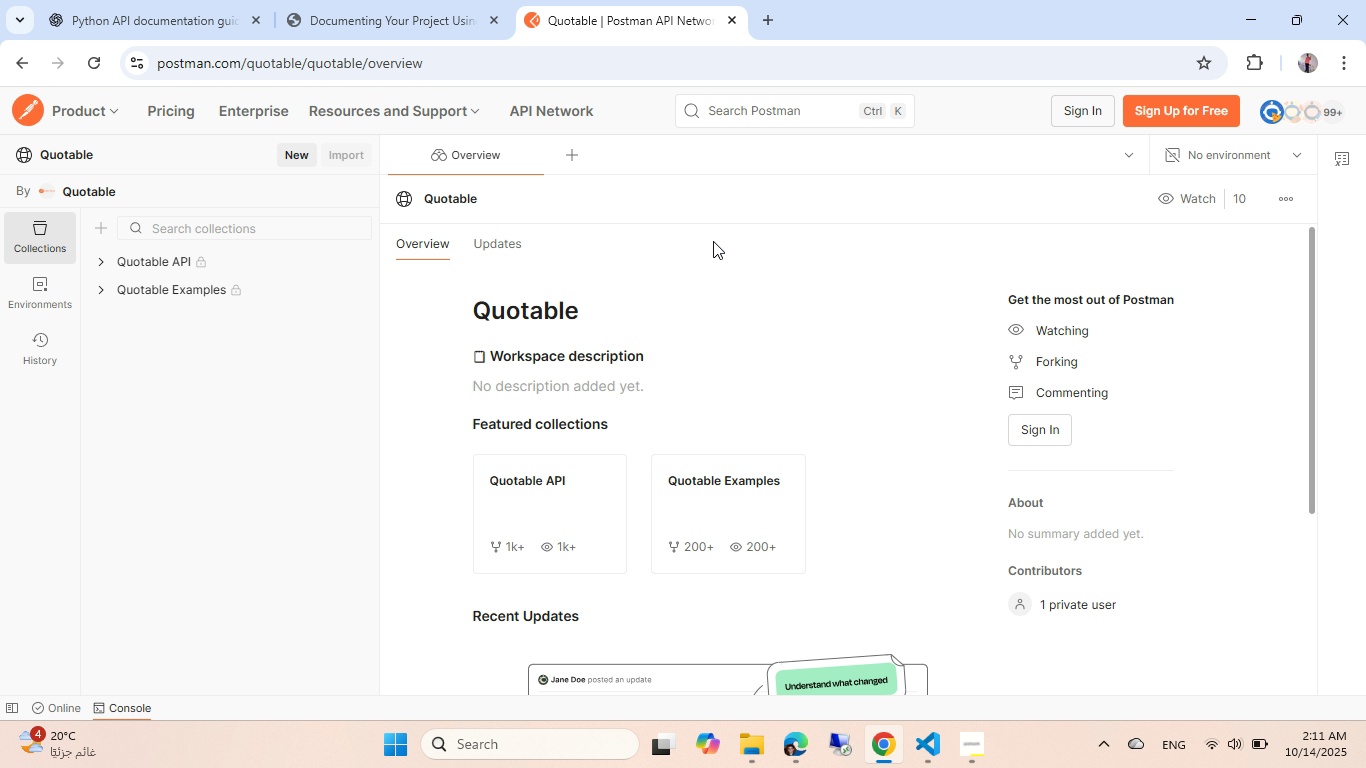 
left_click([578, 491])
 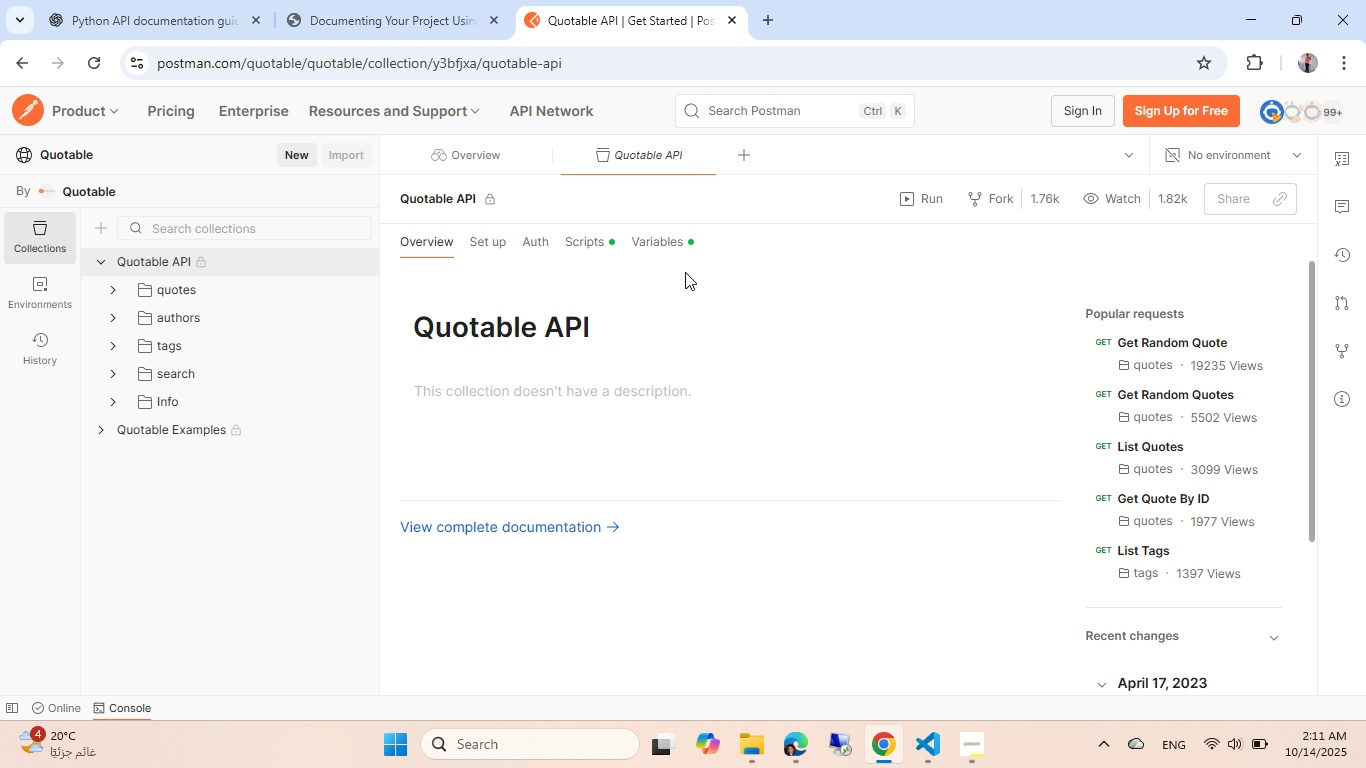 
wait(9.0)
 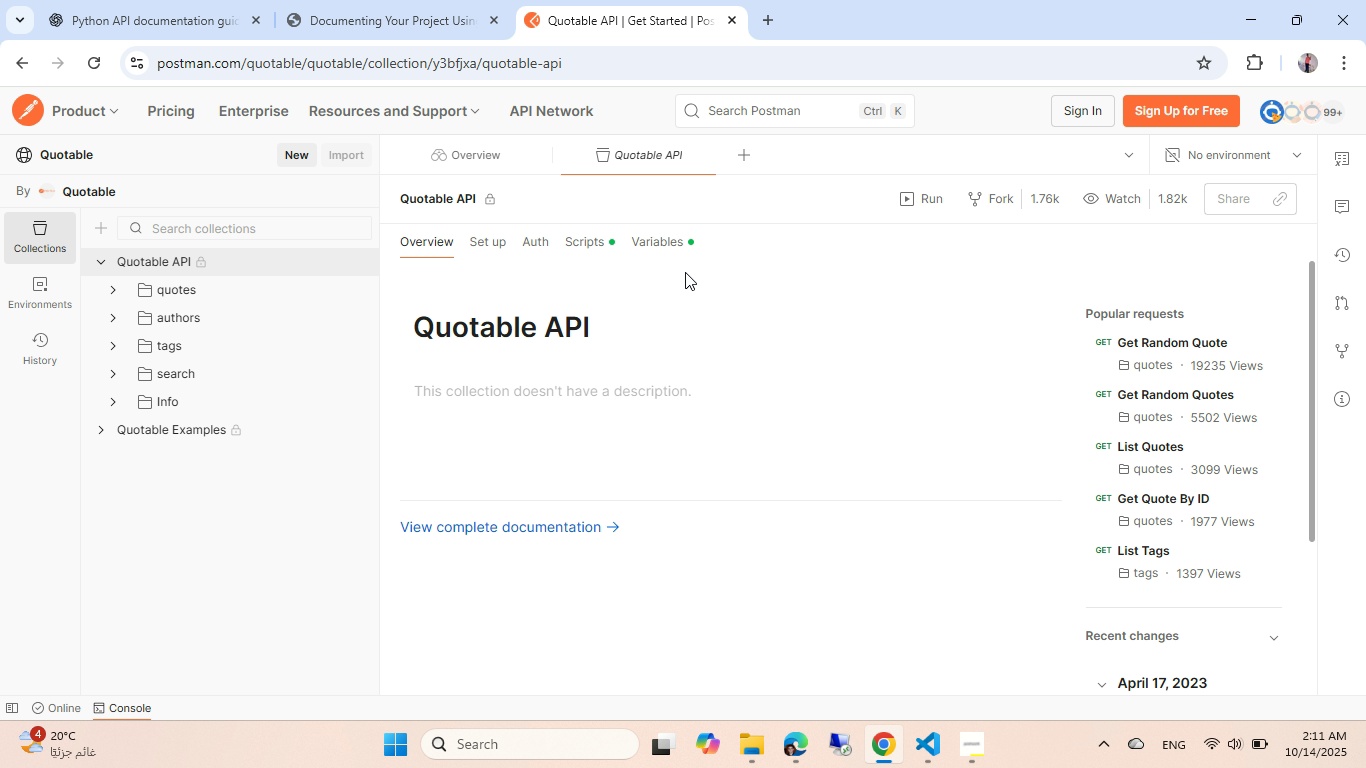 
left_click([181, 280])
 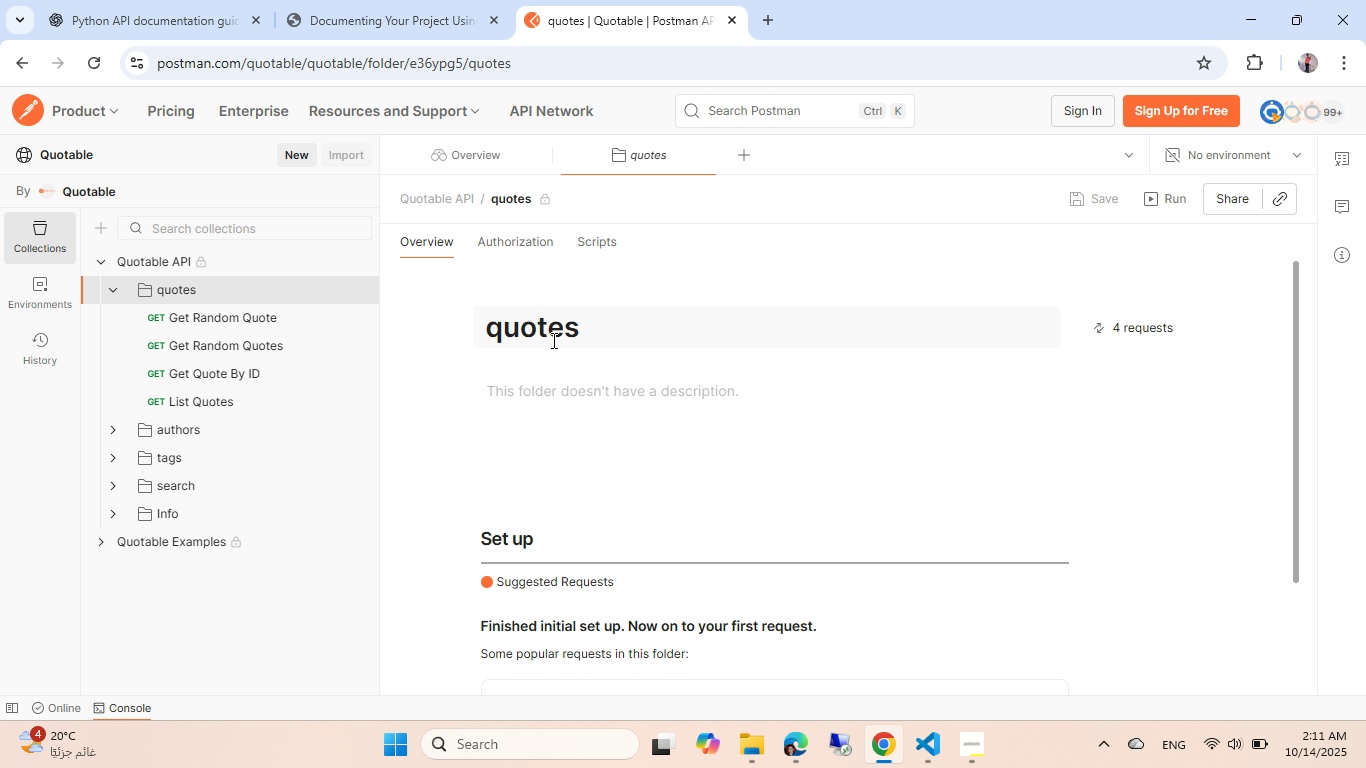 
wait(10.13)
 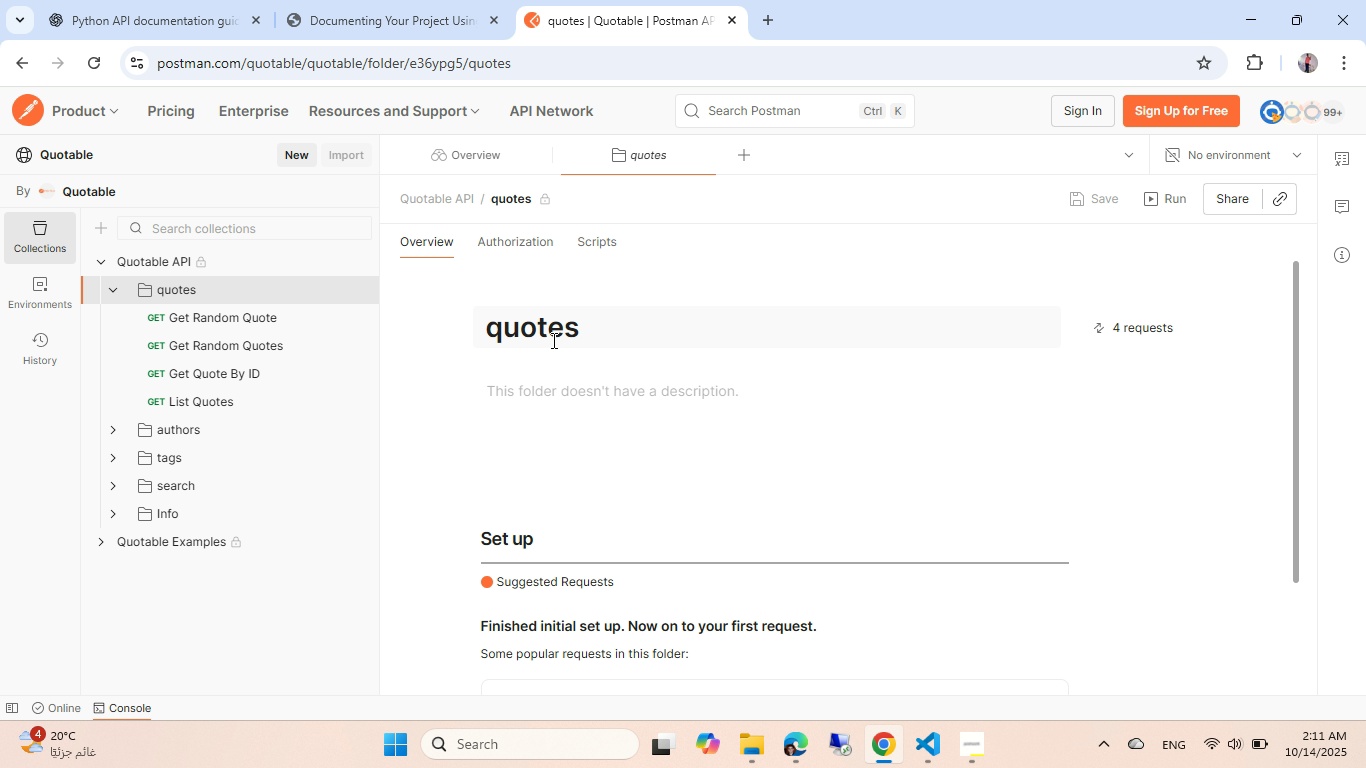 
left_click([731, 24])
 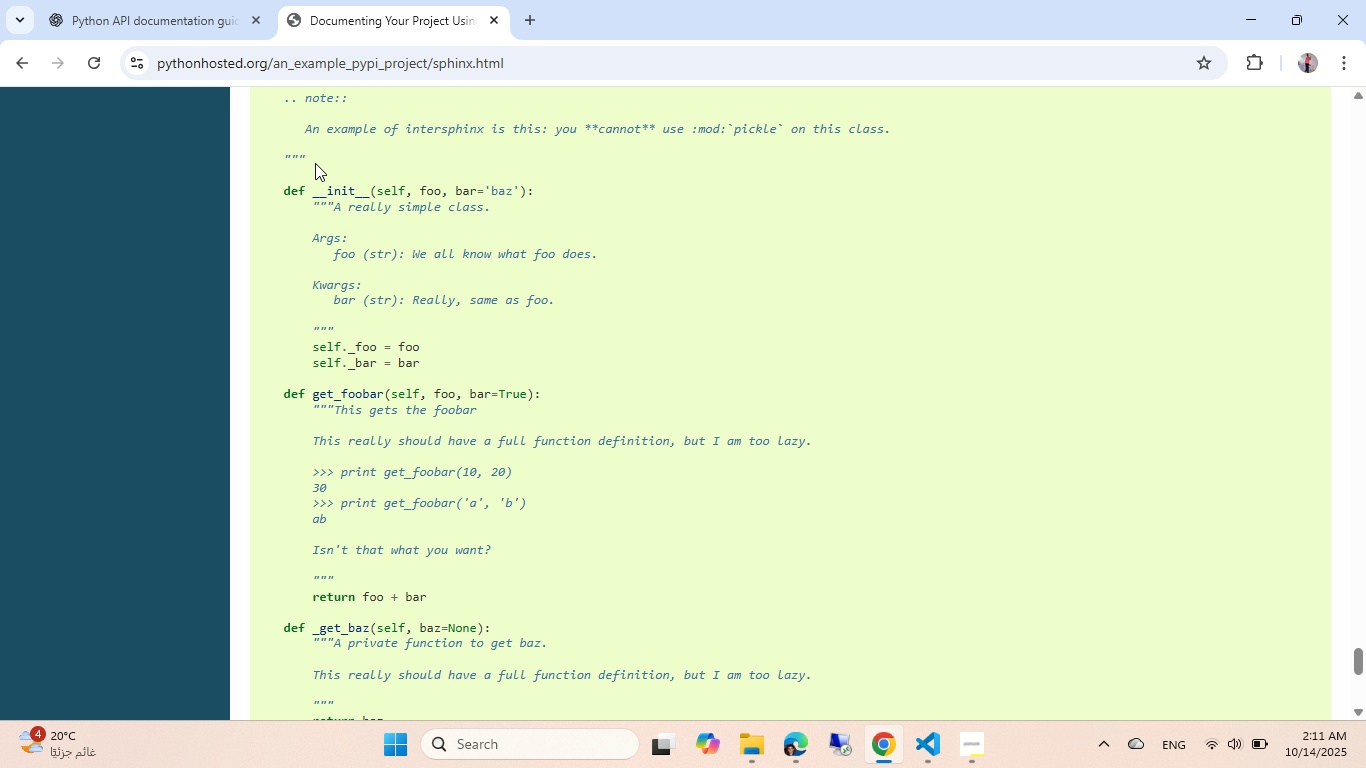 
scroll: coordinate [315, 165], scroll_direction: down, amount: 10.0
 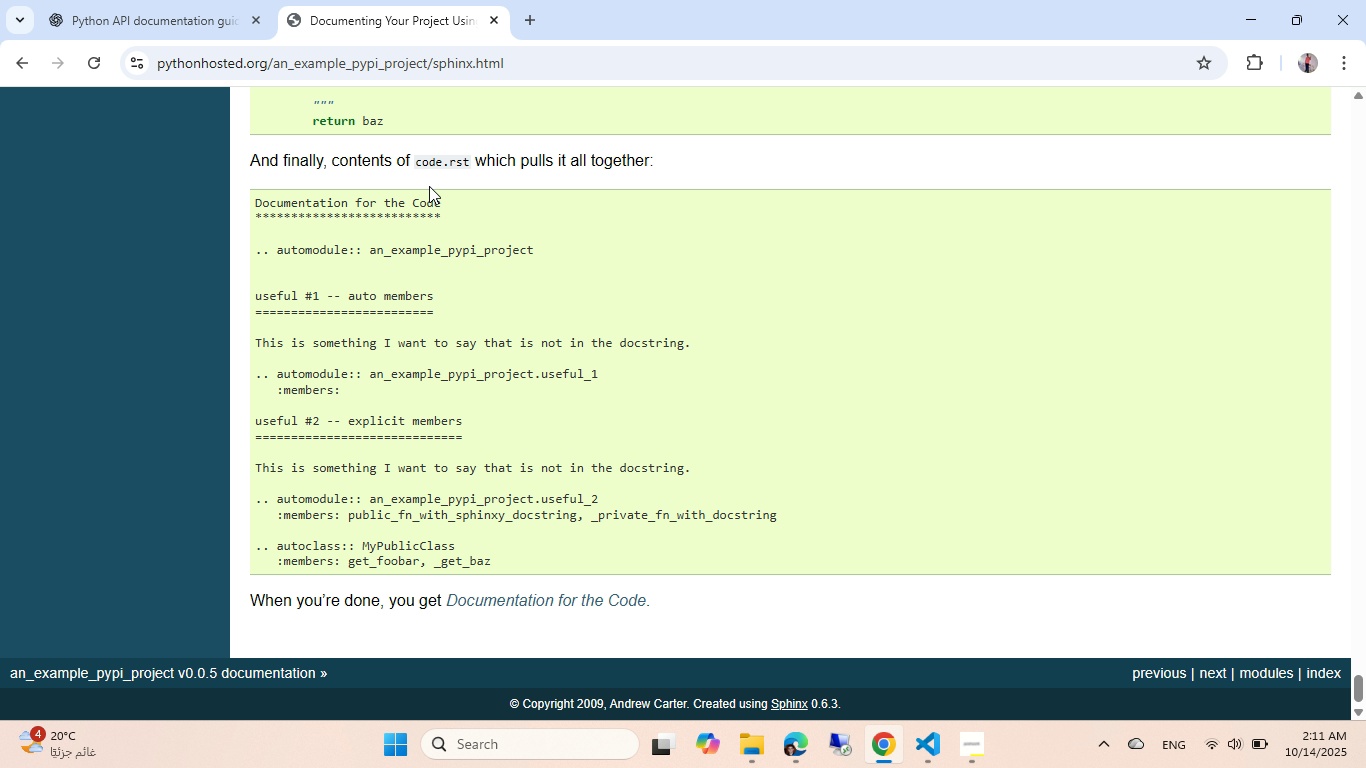 
scroll: coordinate [452, 199], scroll_direction: up, amount: 23.0
 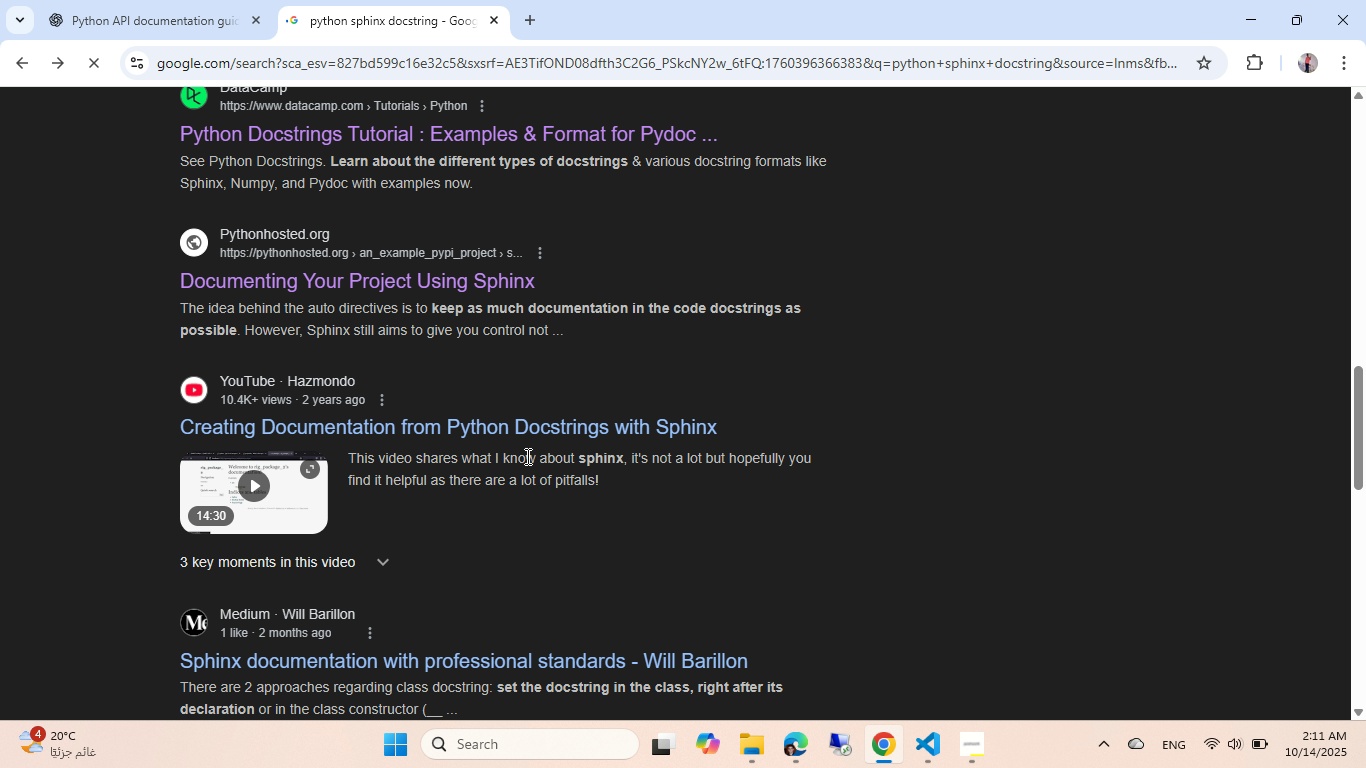 
wait(7.56)
 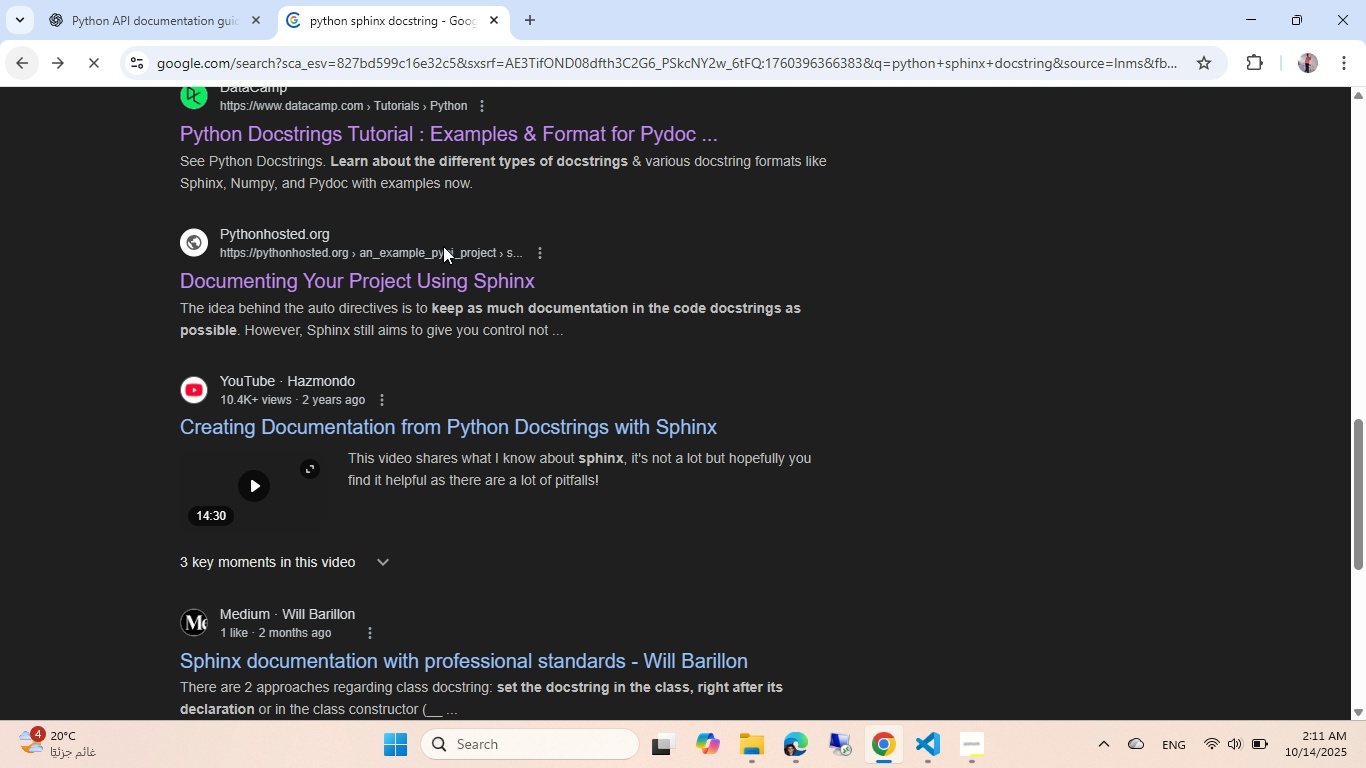 
scroll: coordinate [557, 408], scroll_direction: down, amount: 2.0
 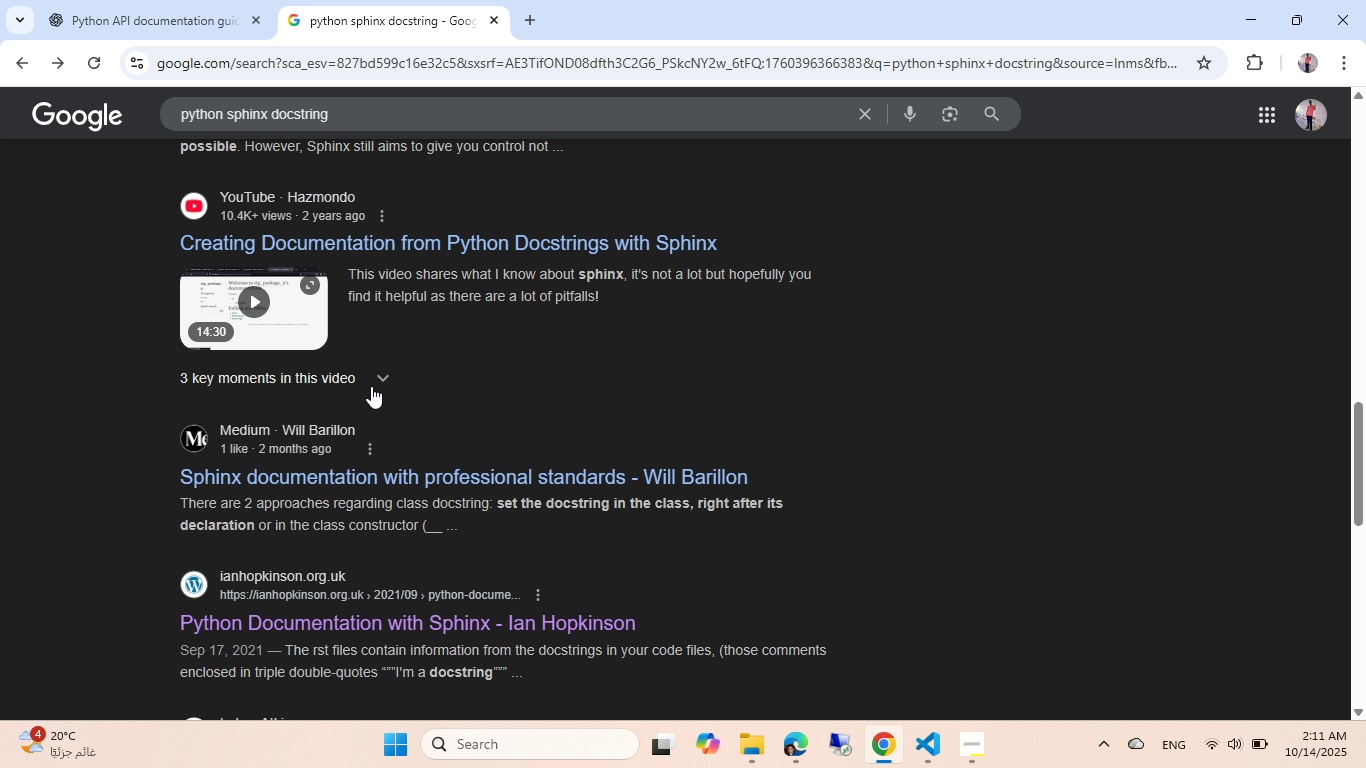 
left_click([372, 379])
 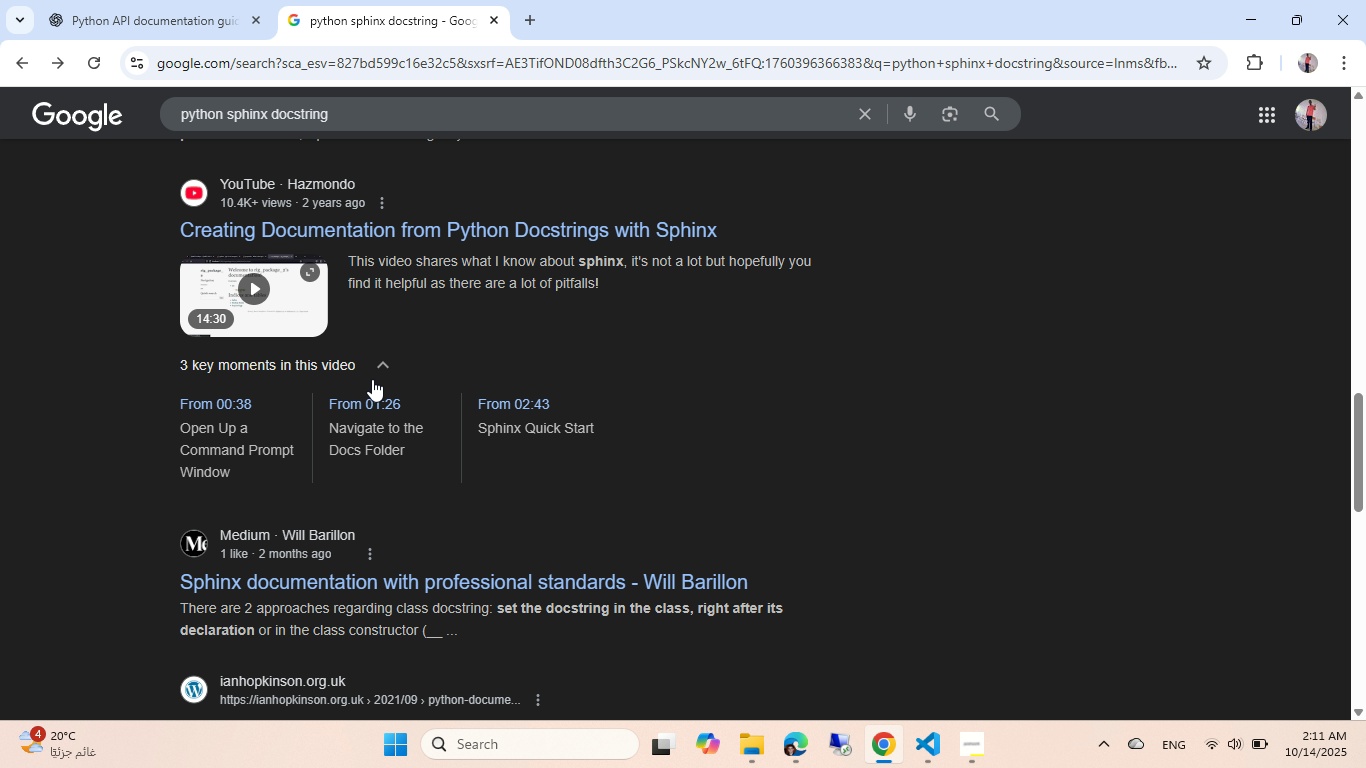 
scroll: coordinate [372, 379], scroll_direction: down, amount: 2.0
 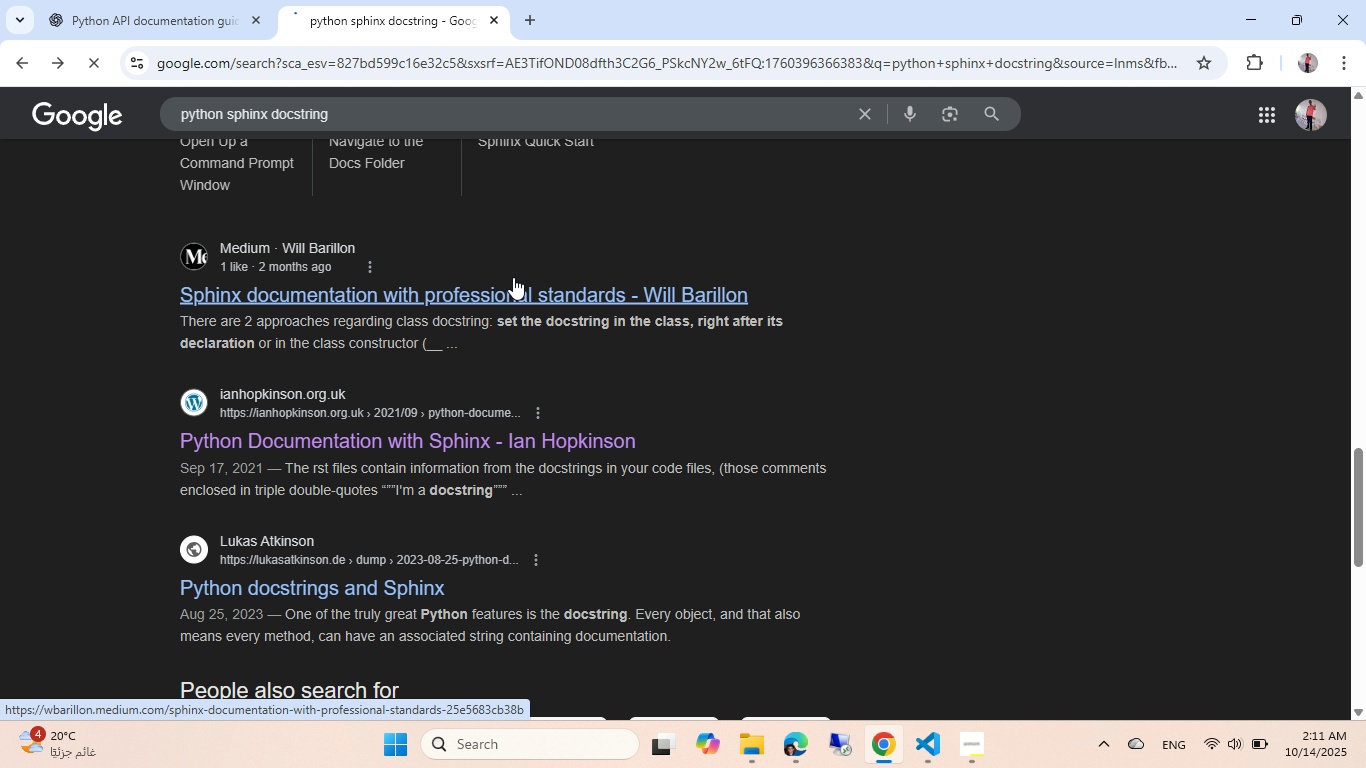 
left_click([513, 277])
 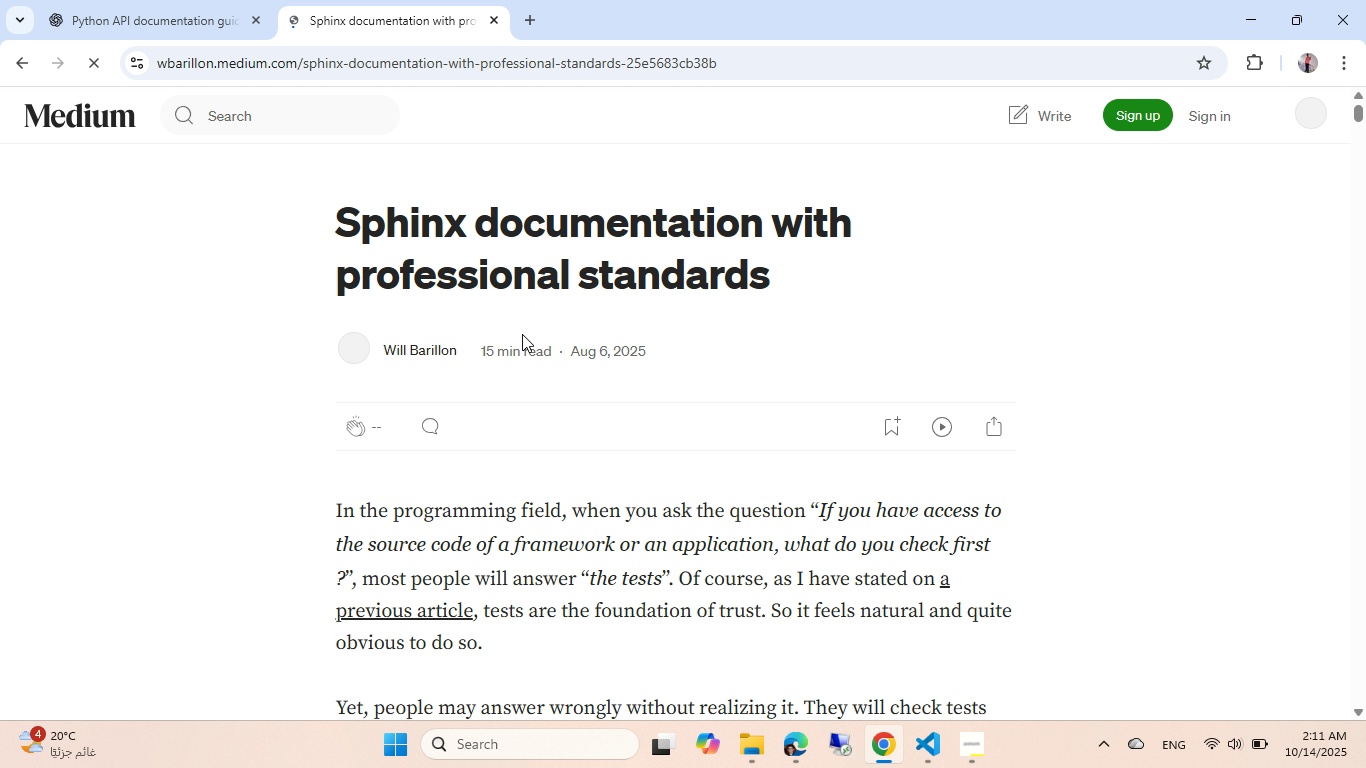 
scroll: coordinate [522, 334], scroll_direction: down, amount: 21.0
 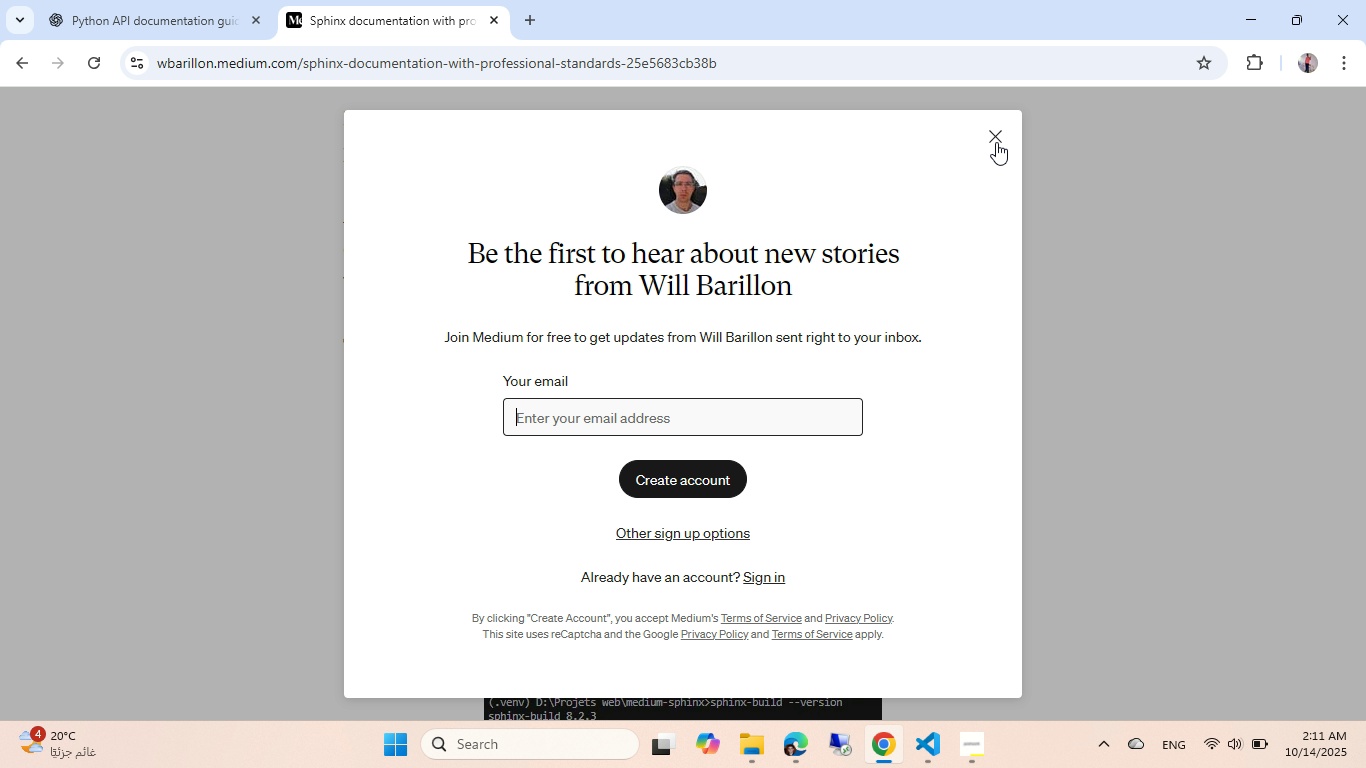 
left_click([996, 142])
 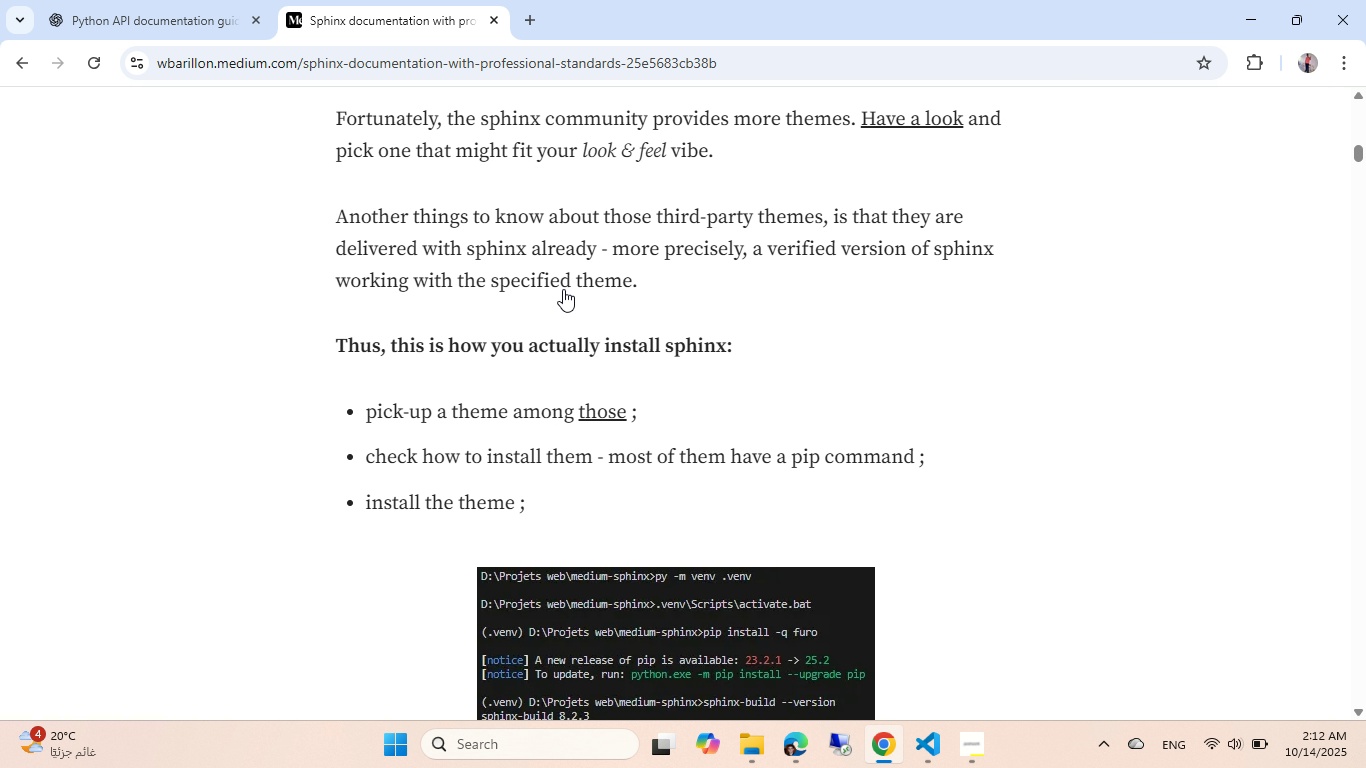 
scroll: coordinate [550, 304], scroll_direction: down, amount: 6.0
 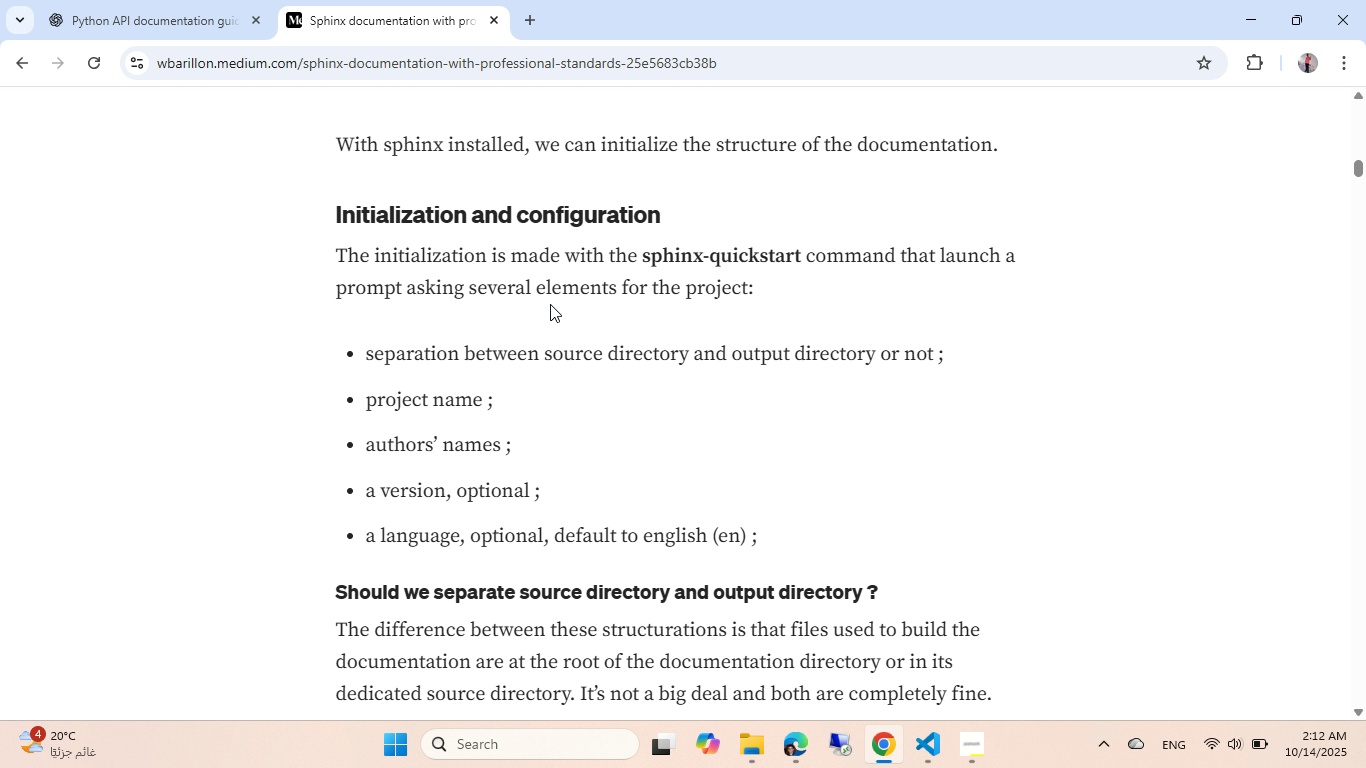 
scroll: coordinate [550, 304], scroll_direction: up, amount: 4.0
 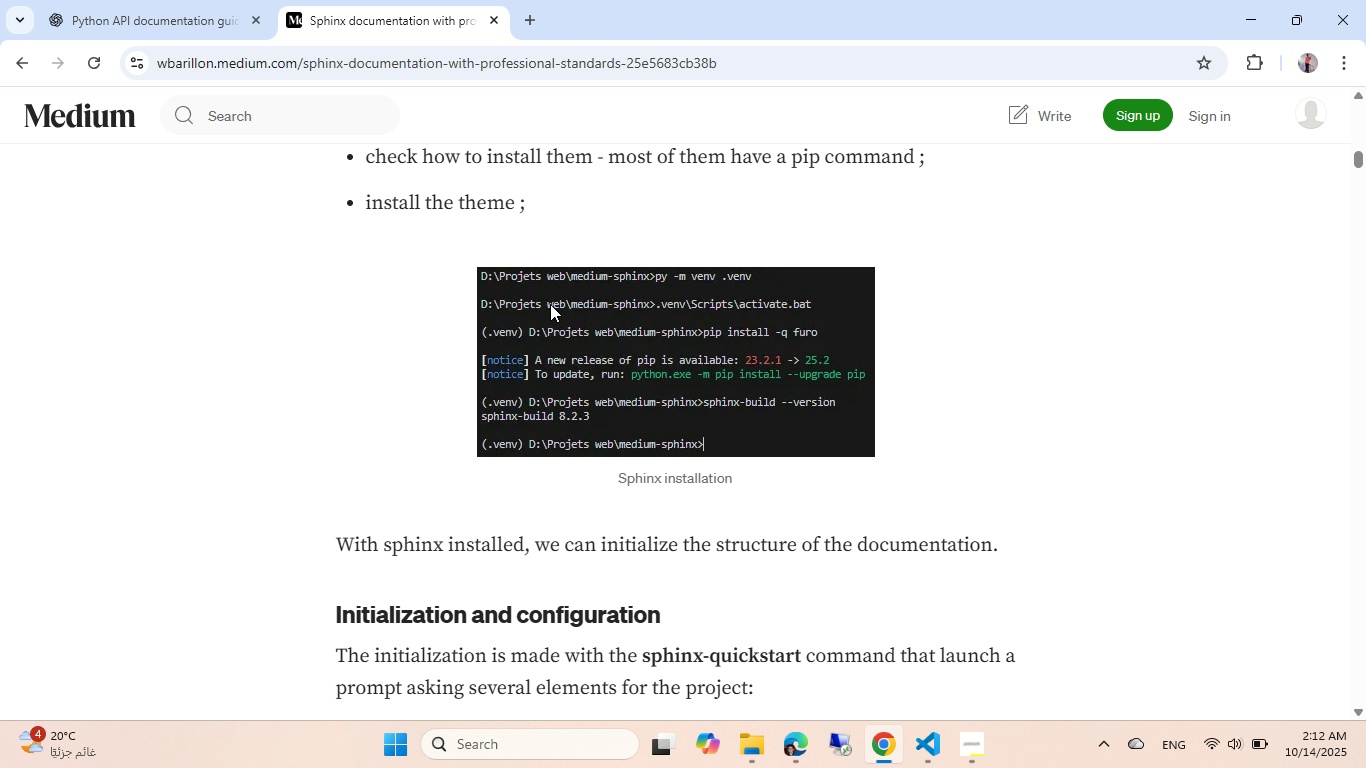 
wait(6.27)
 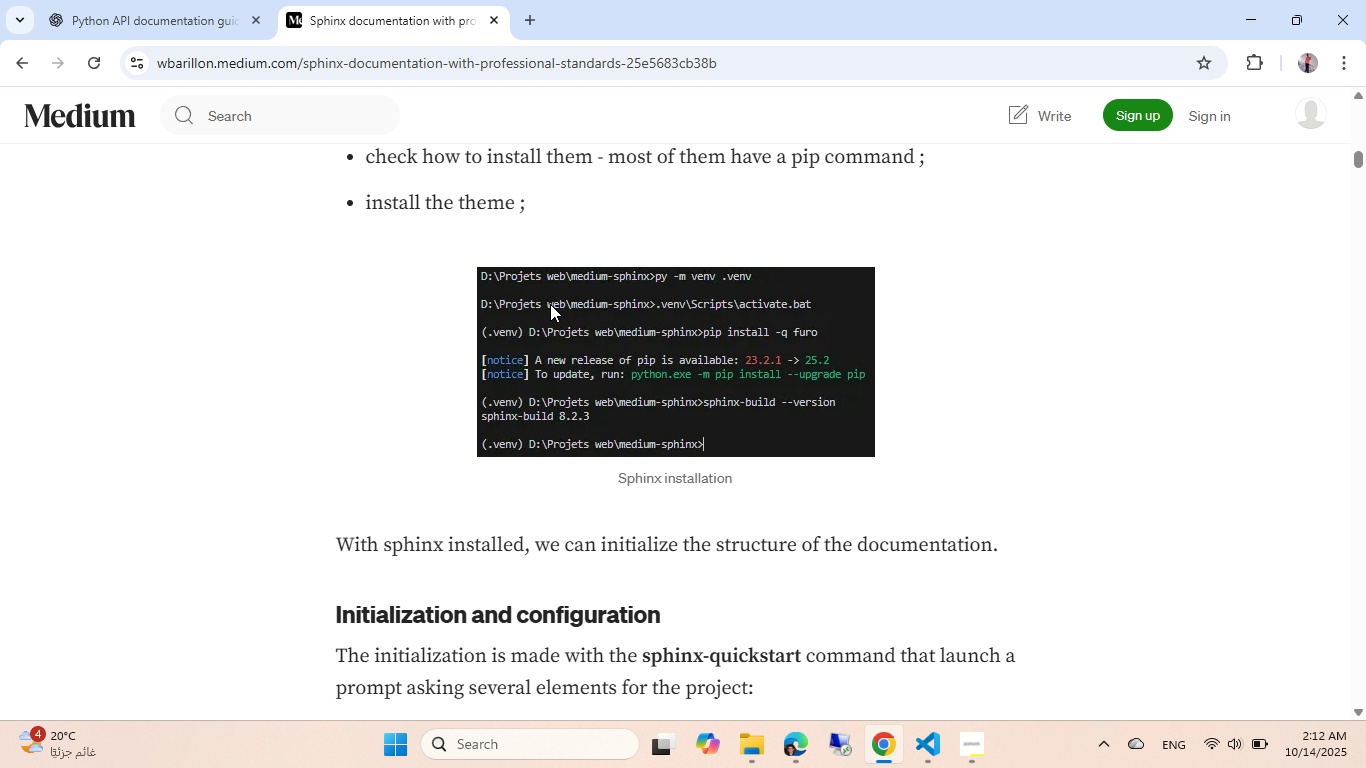 
scroll: coordinate [550, 304], scroll_direction: down, amount: 8.0
 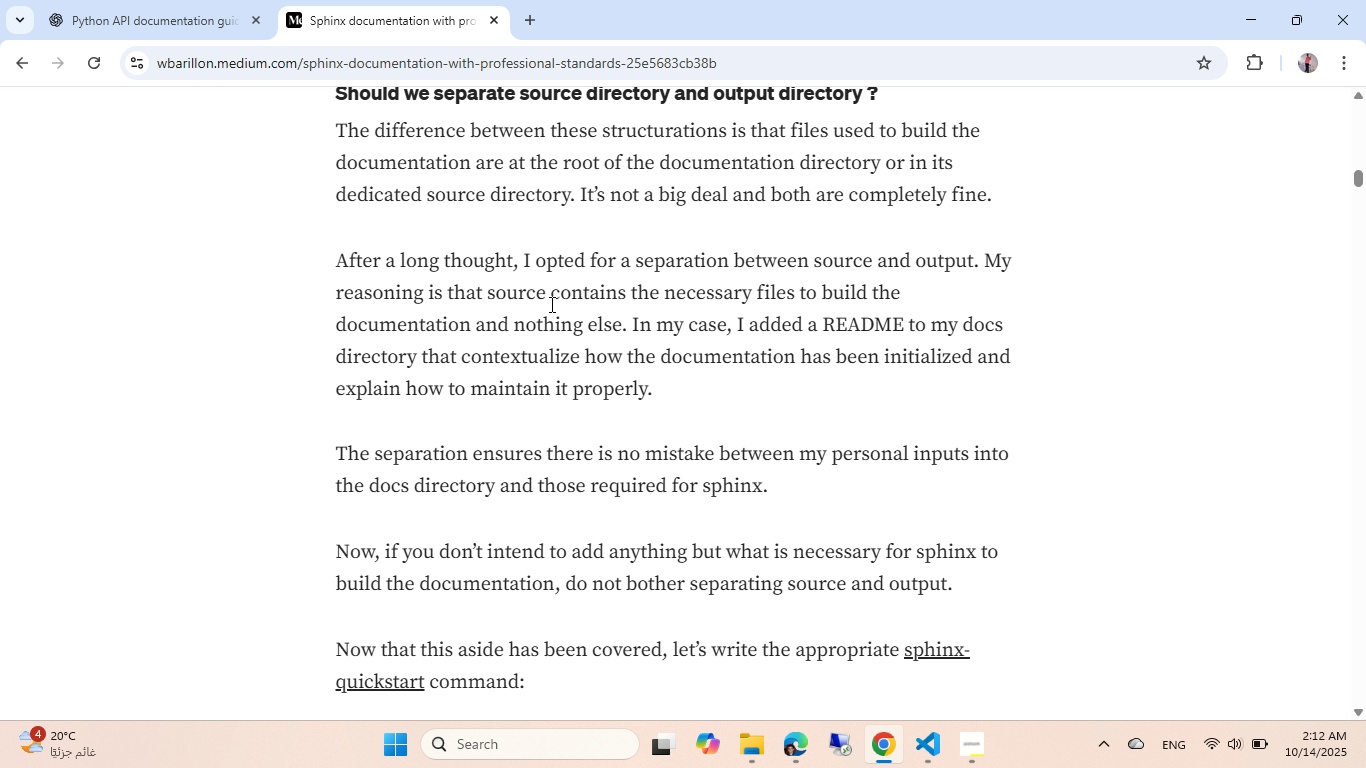 
scroll: coordinate [550, 304], scroll_direction: up, amount: 1.0
 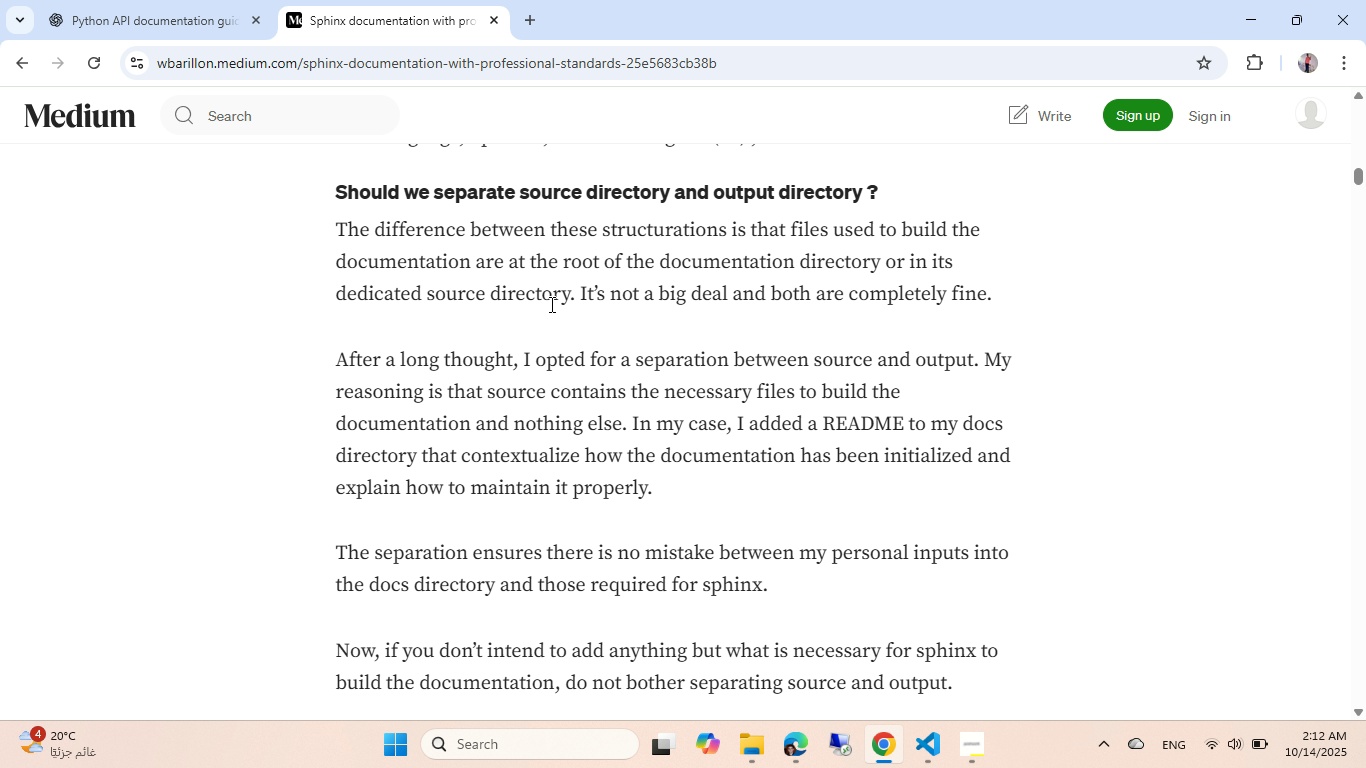 
wait(9.25)
 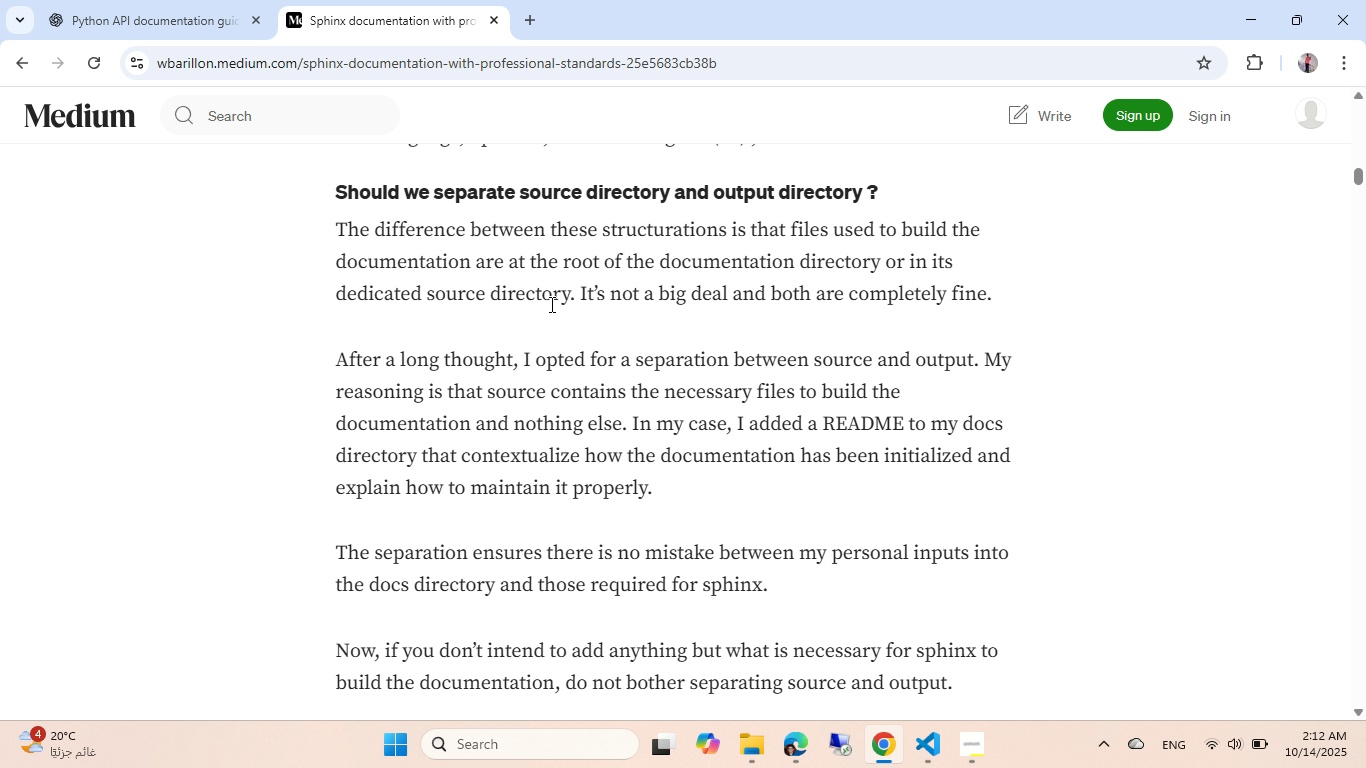 
scroll: coordinate [550, 304], scroll_direction: down, amount: 4.0
 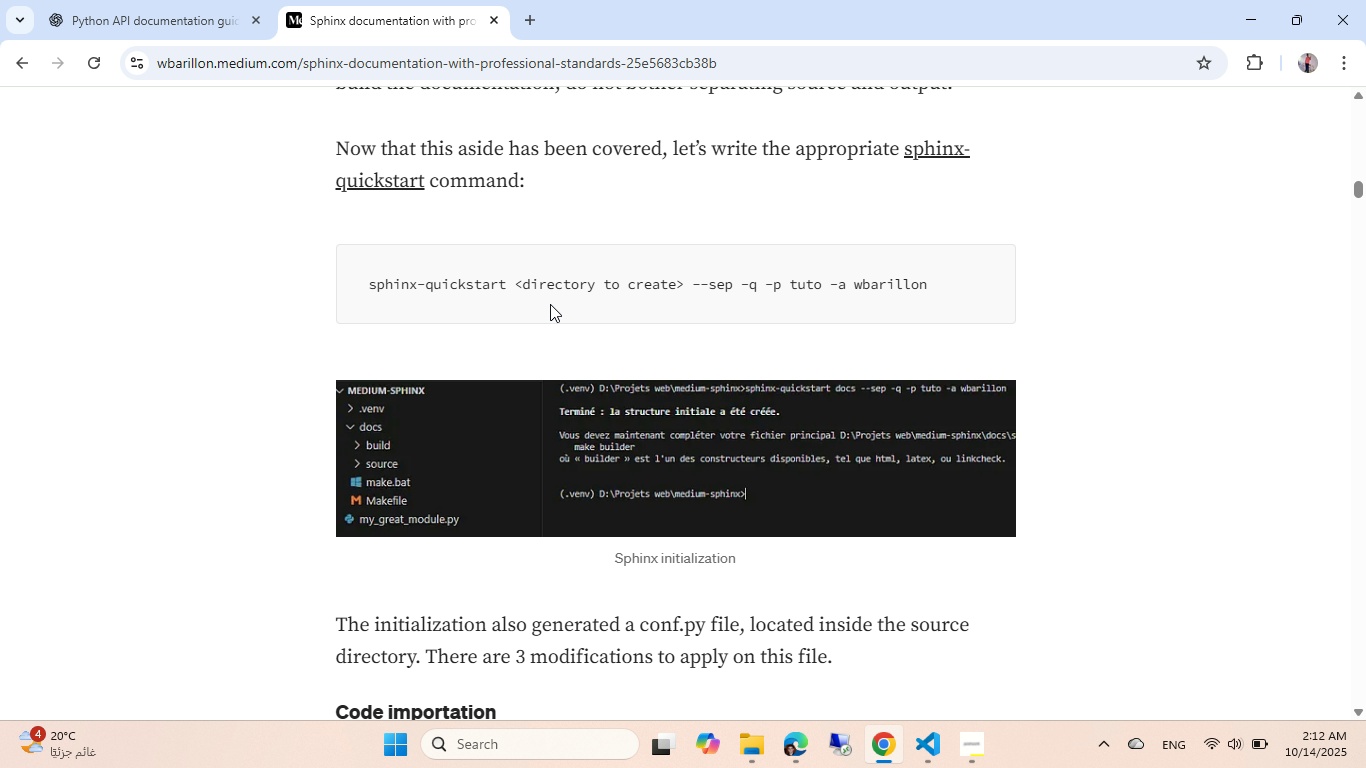 
wait(6.13)
 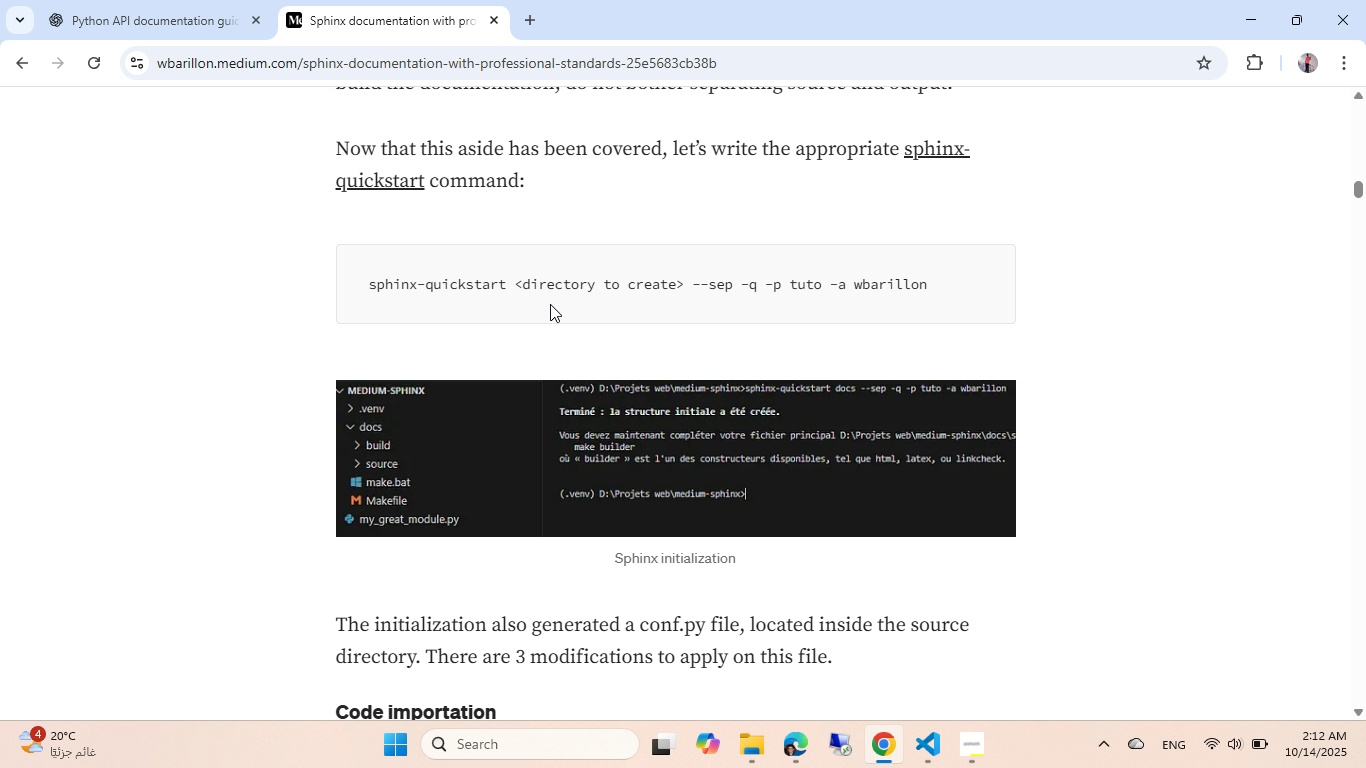 
scroll: coordinate [596, 338], scroll_direction: down, amount: 3.0
 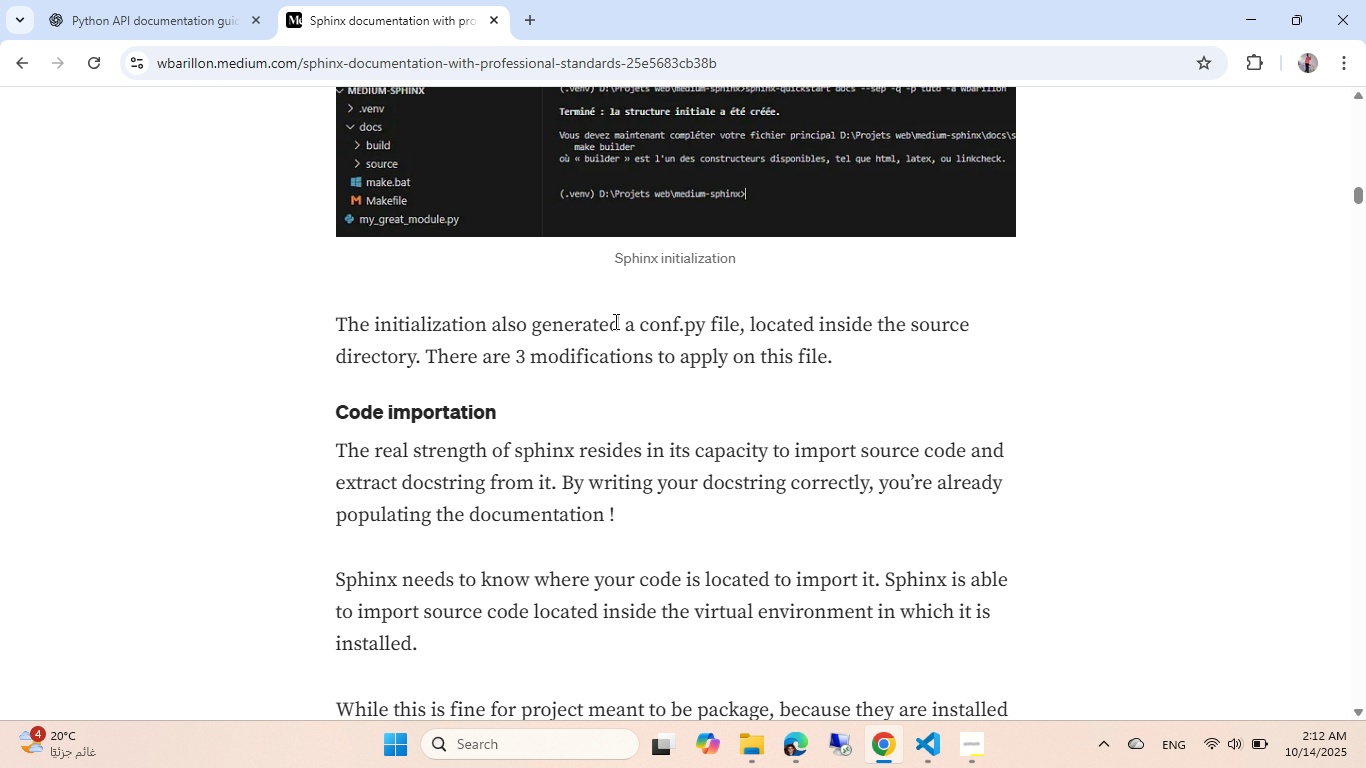 
scroll: coordinate [605, 274], scroll_direction: up, amount: 35.0
 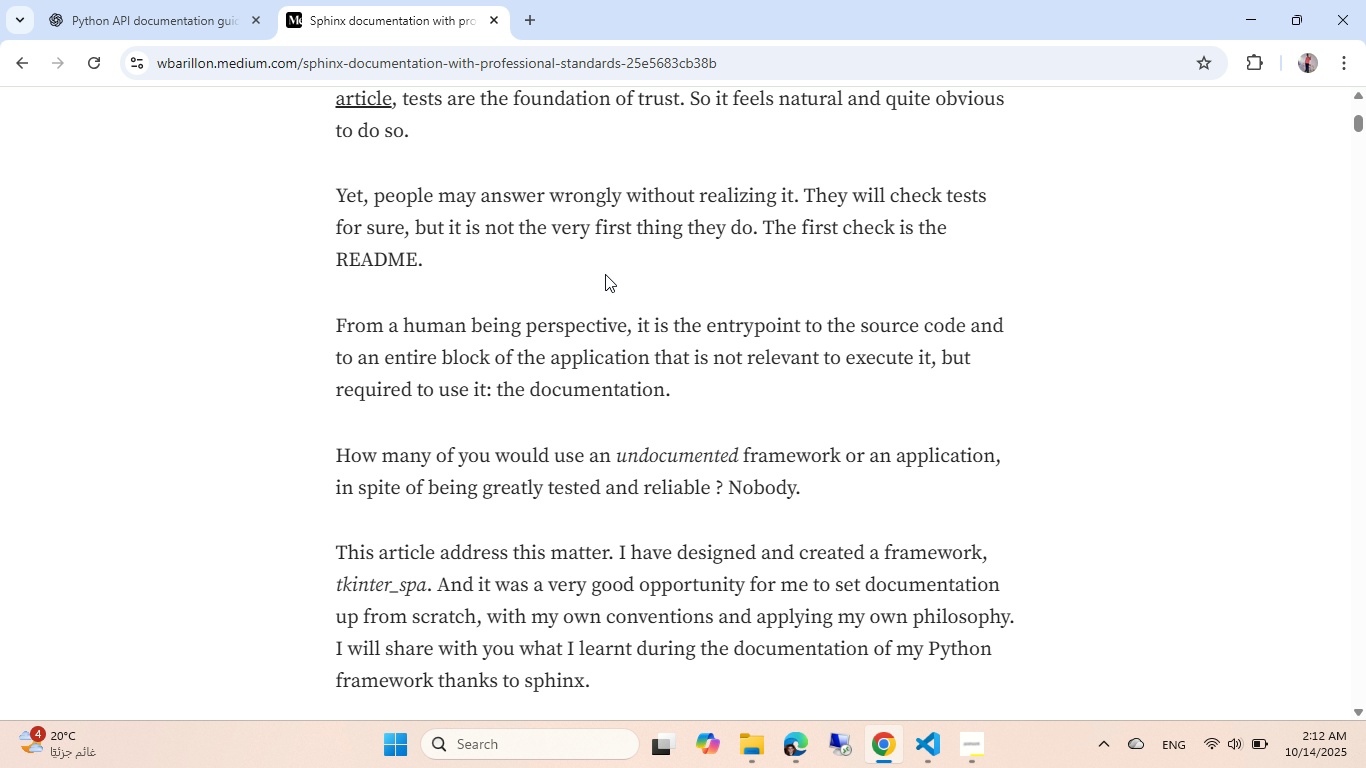 
scroll: coordinate [605, 274], scroll_direction: down, amount: 41.0
 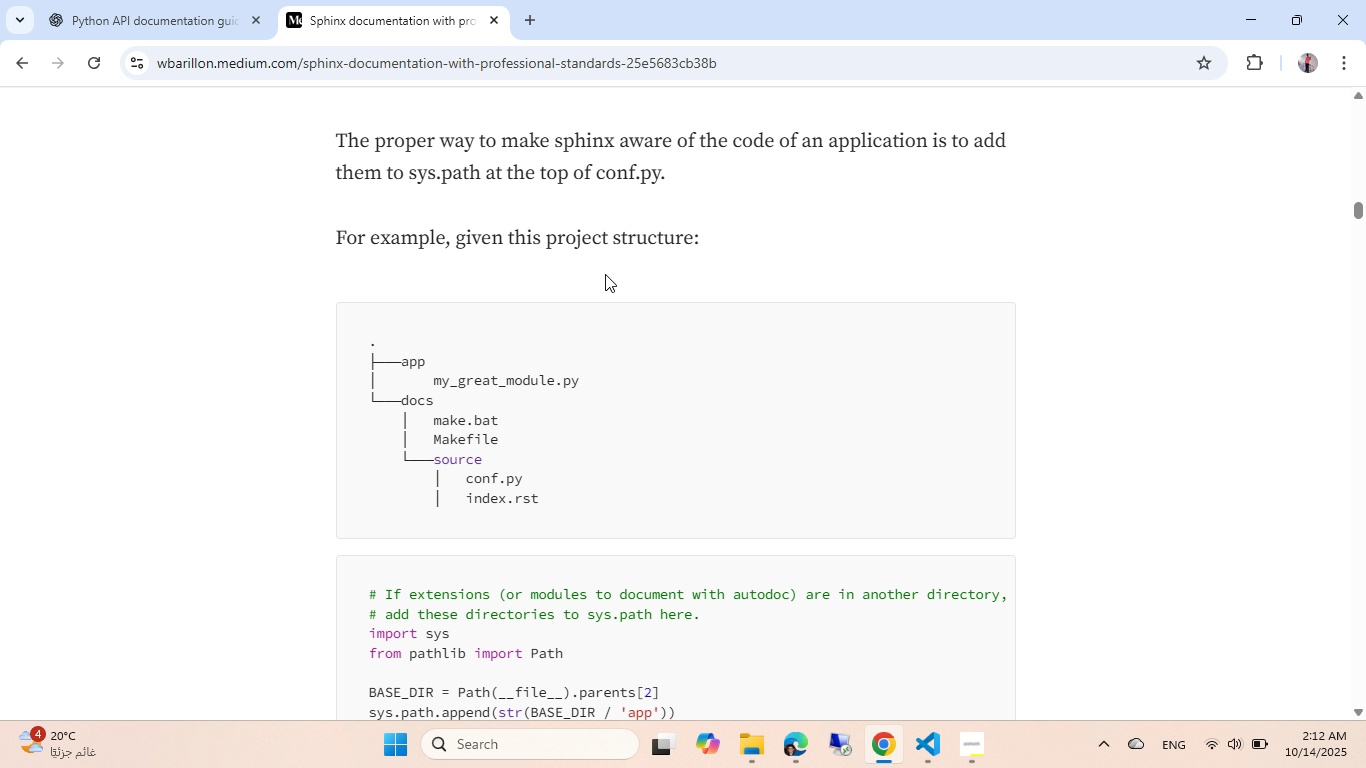 
scroll: coordinate [605, 274], scroll_direction: up, amount: 5.0
 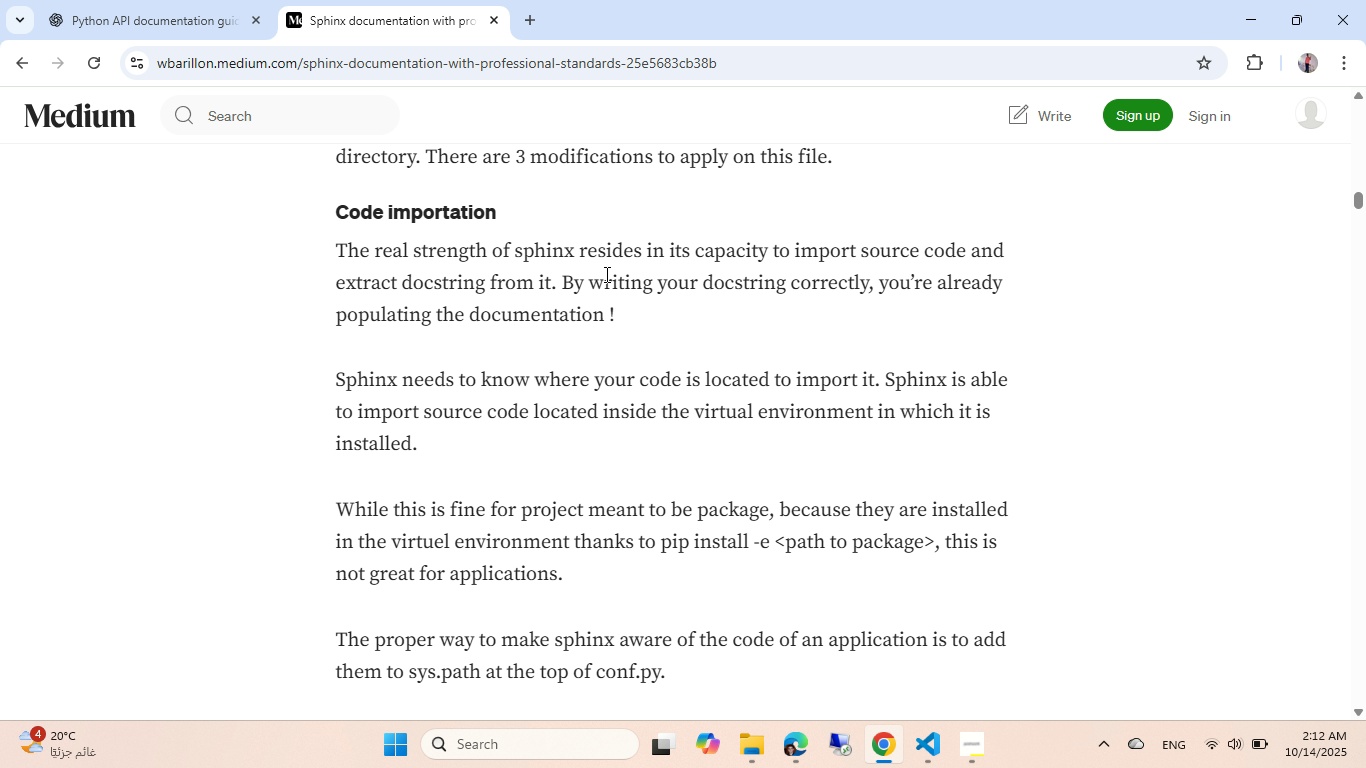 
scroll: coordinate [605, 274], scroll_direction: down, amount: 7.0
 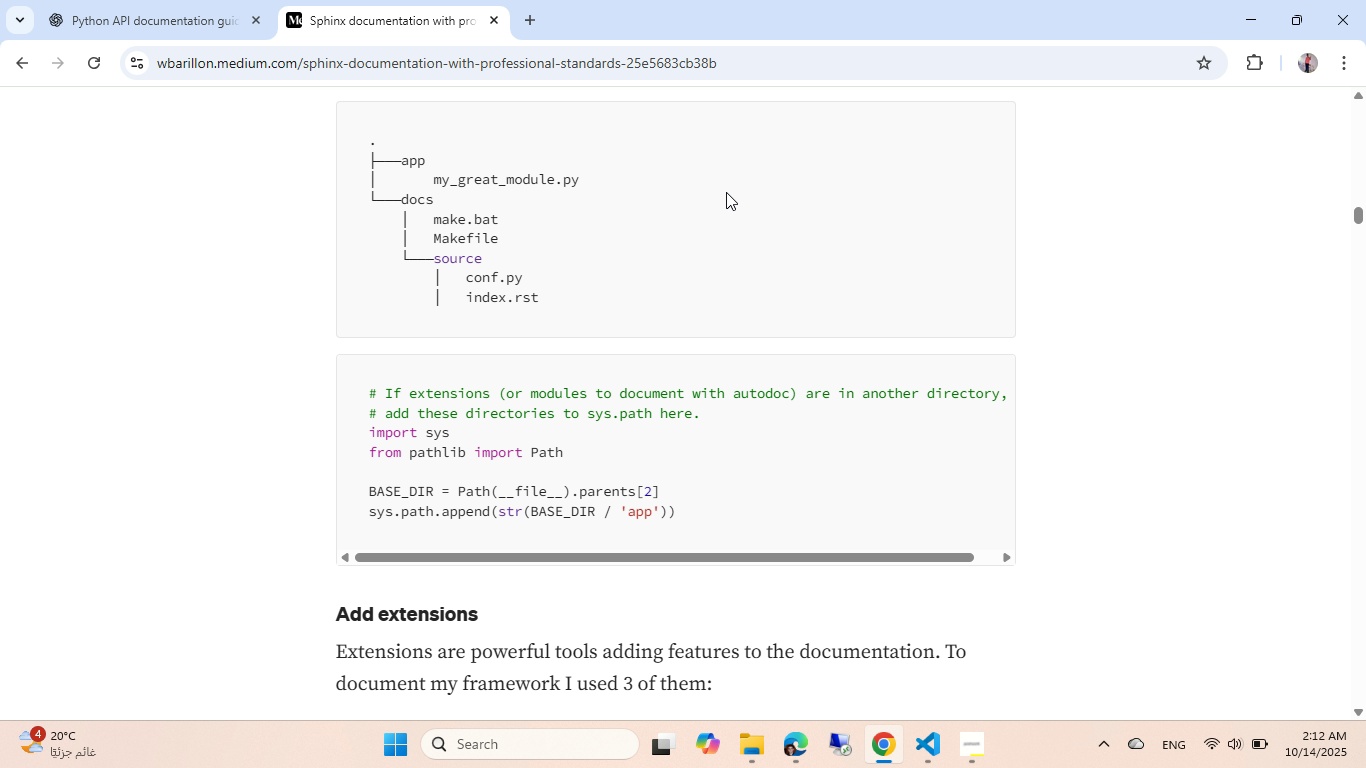 
wait(7.36)
 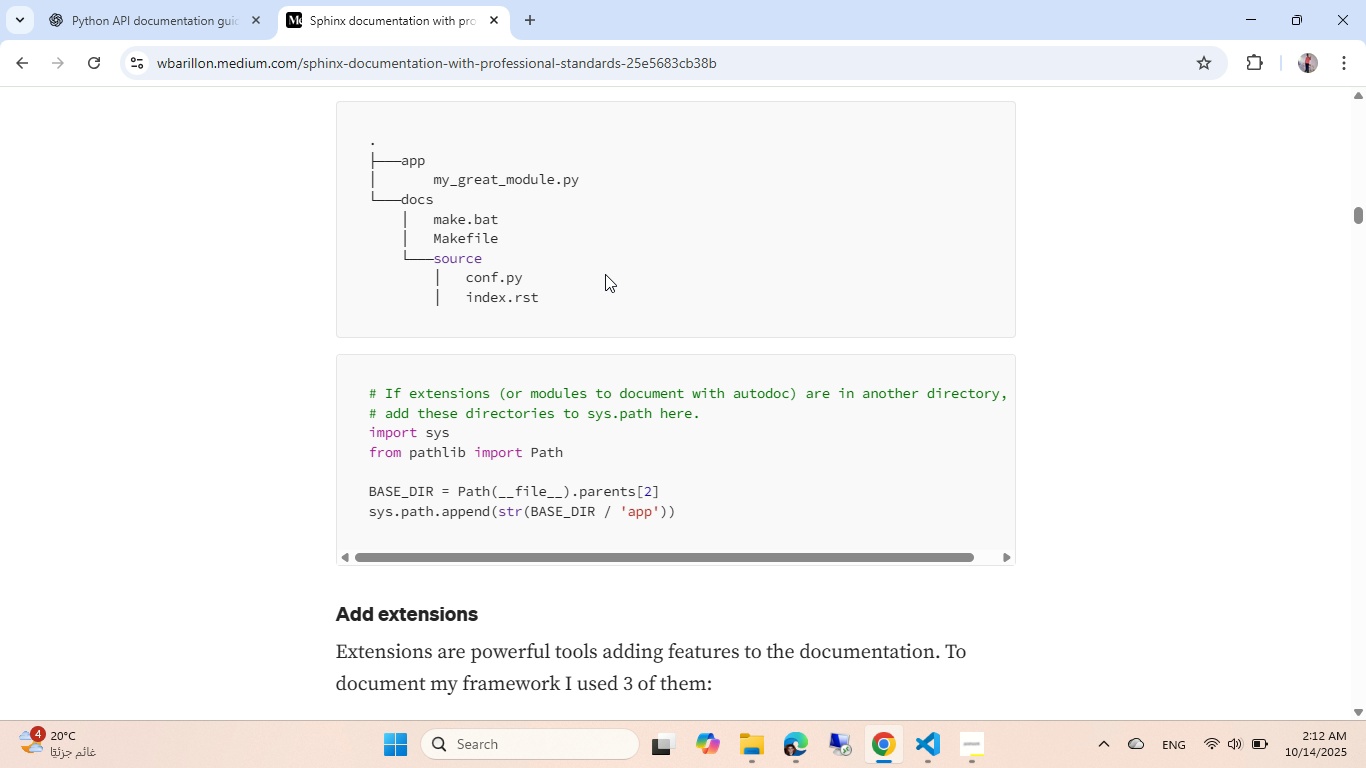 
left_click([759, 764])
 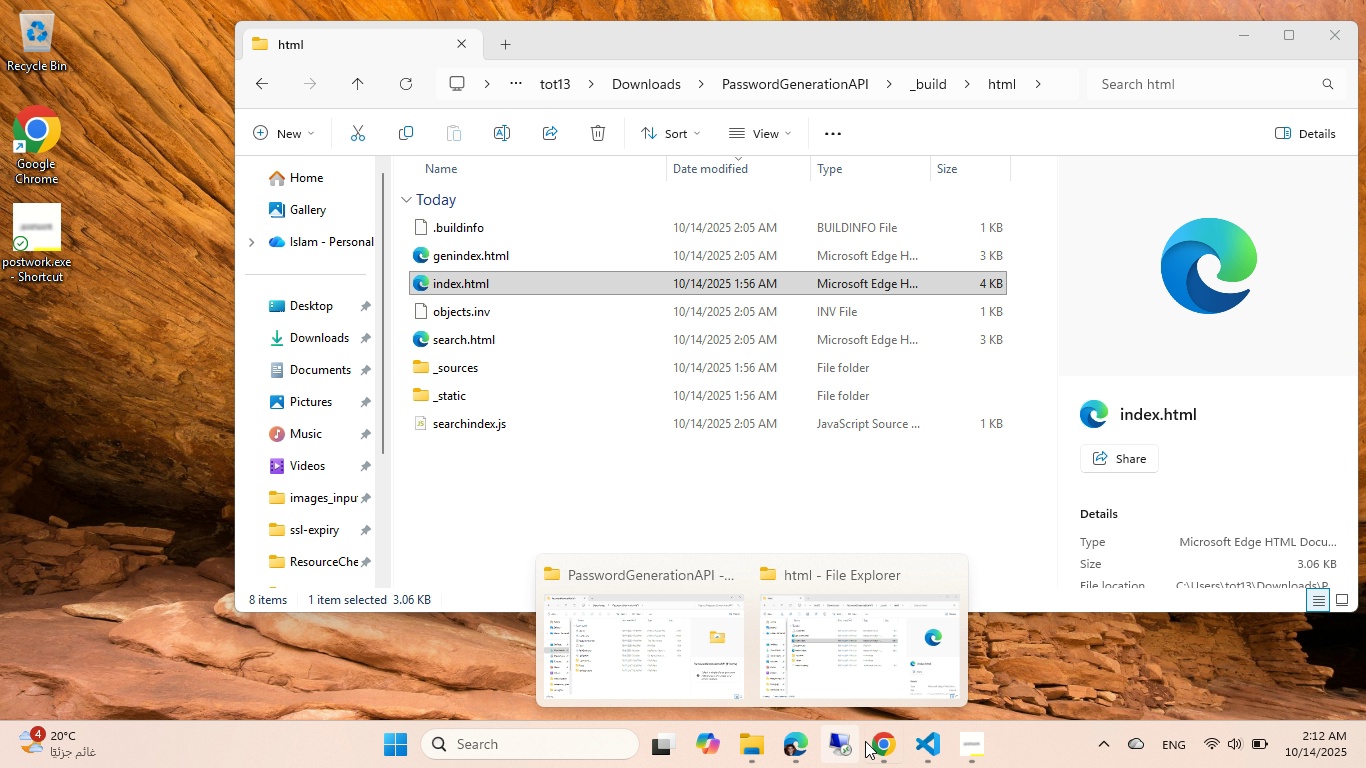 
left_click([923, 742])
 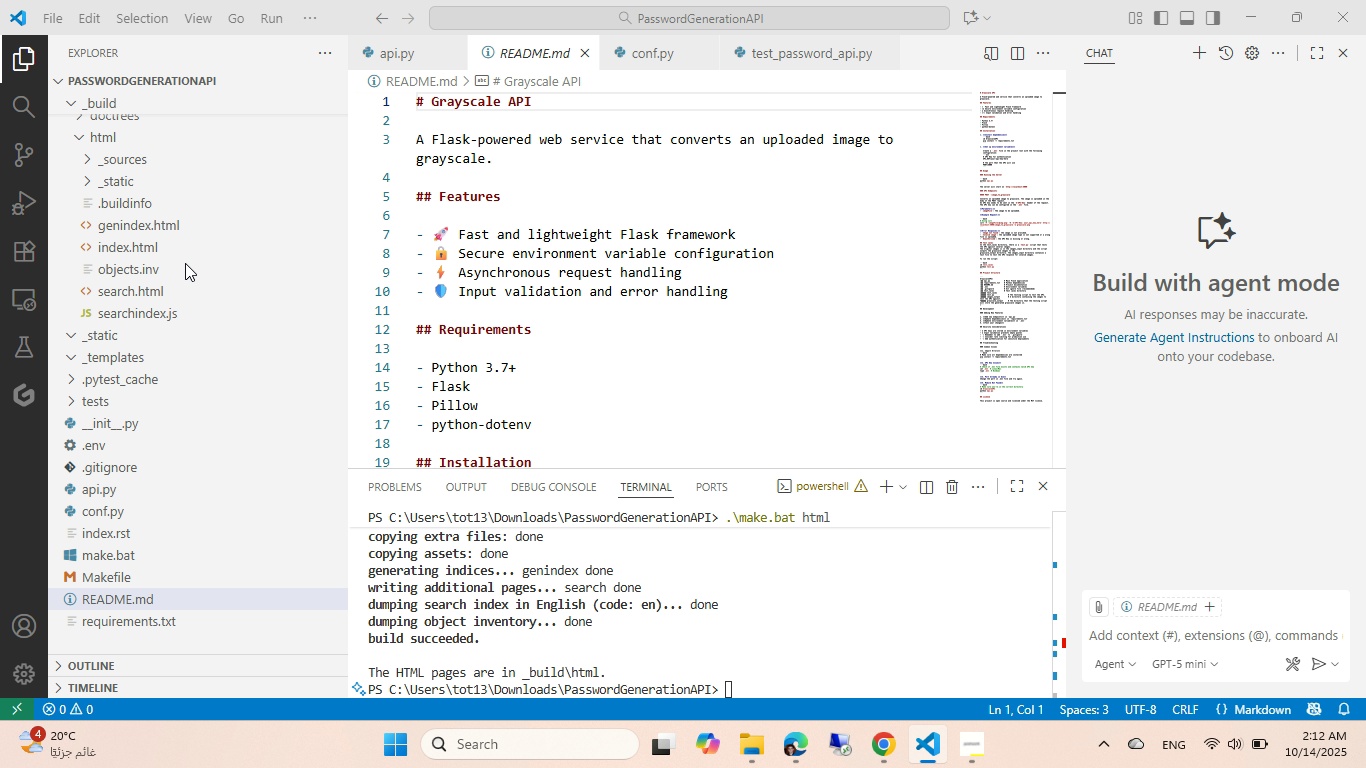 
scroll: coordinate [160, 309], scroll_direction: down, amount: 3.0
 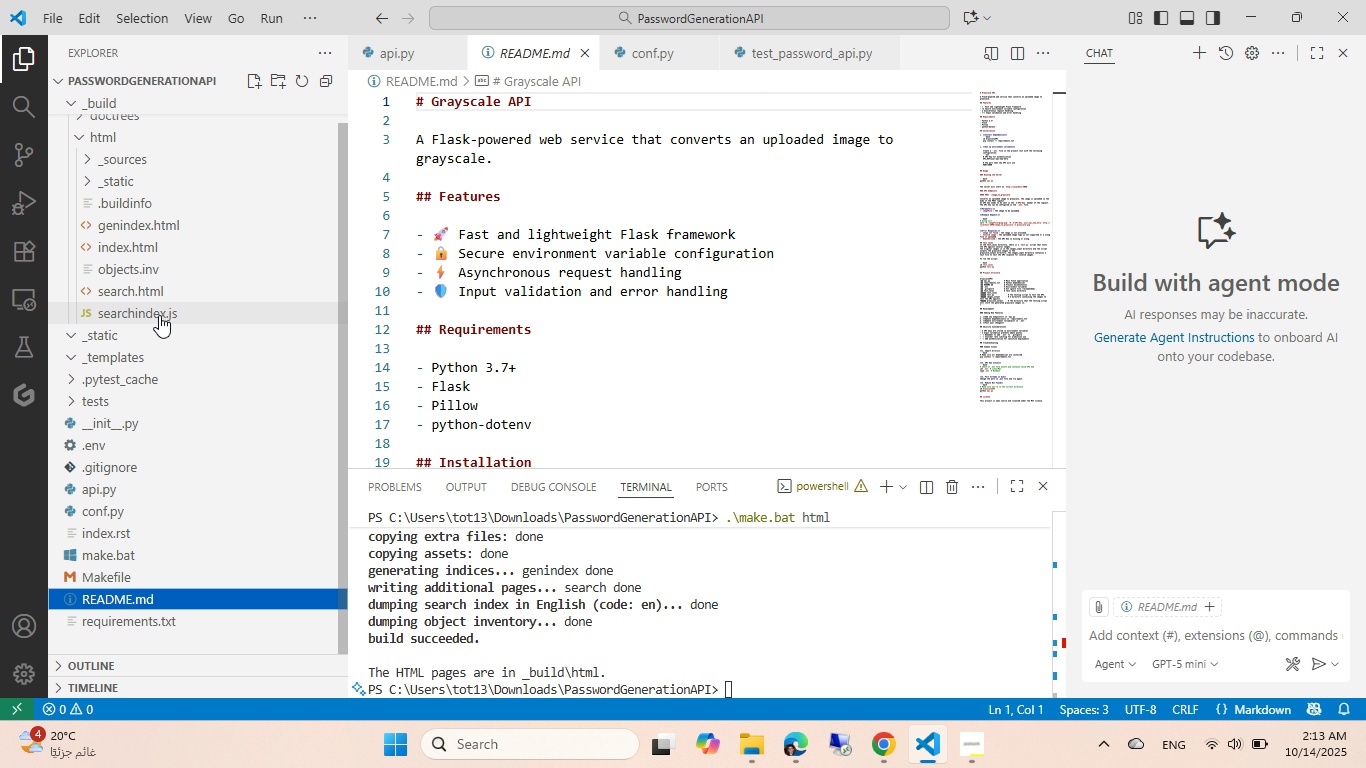 
left_click([169, 538])
 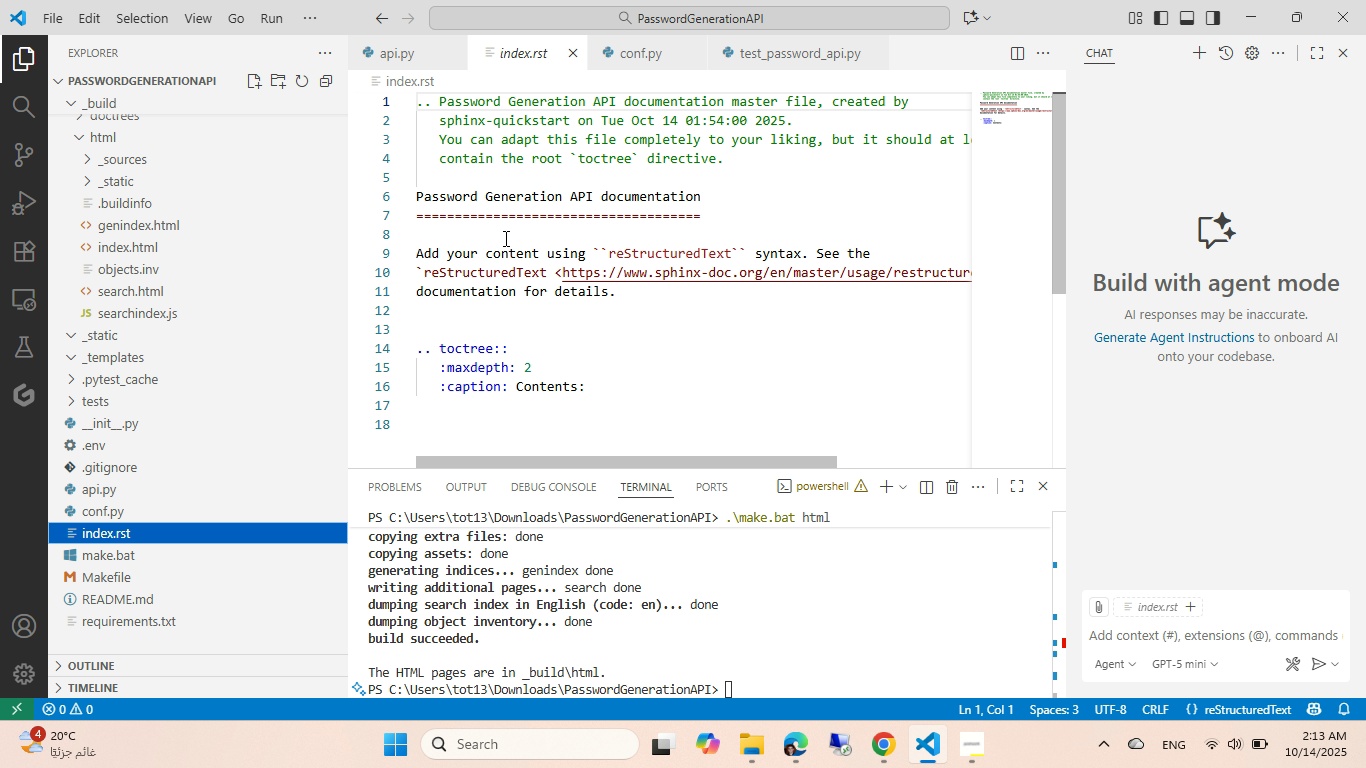 
wait(17.06)
 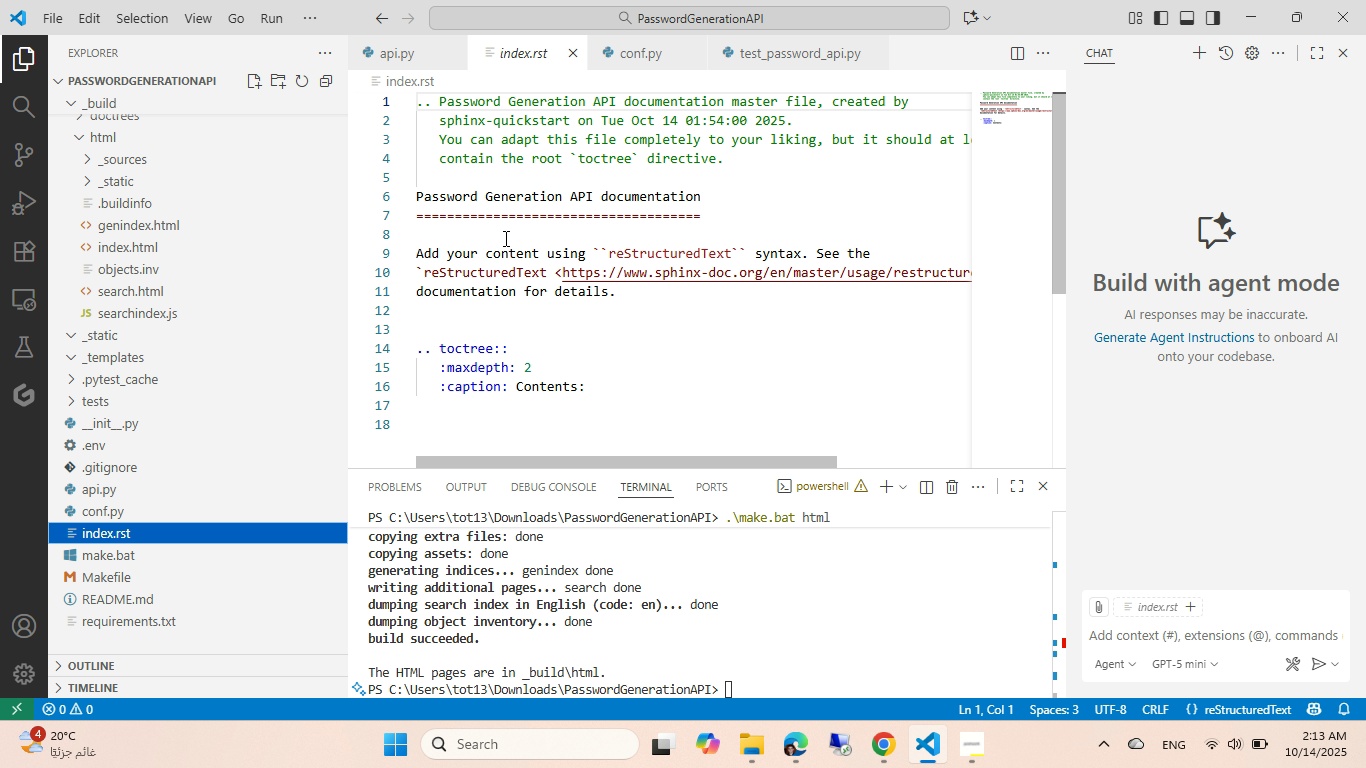 
scroll: coordinate [208, 400], scroll_direction: up, amount: 4.0
 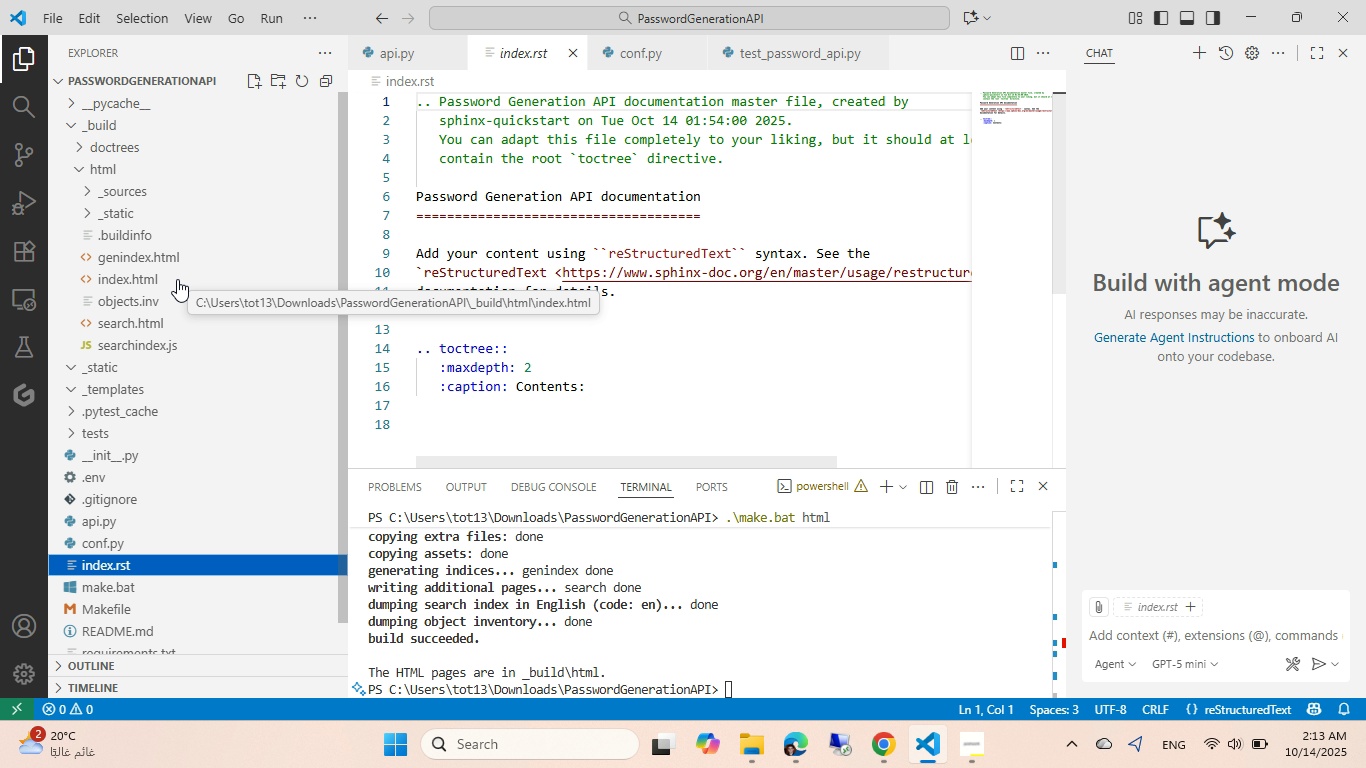 
wait(5.54)
 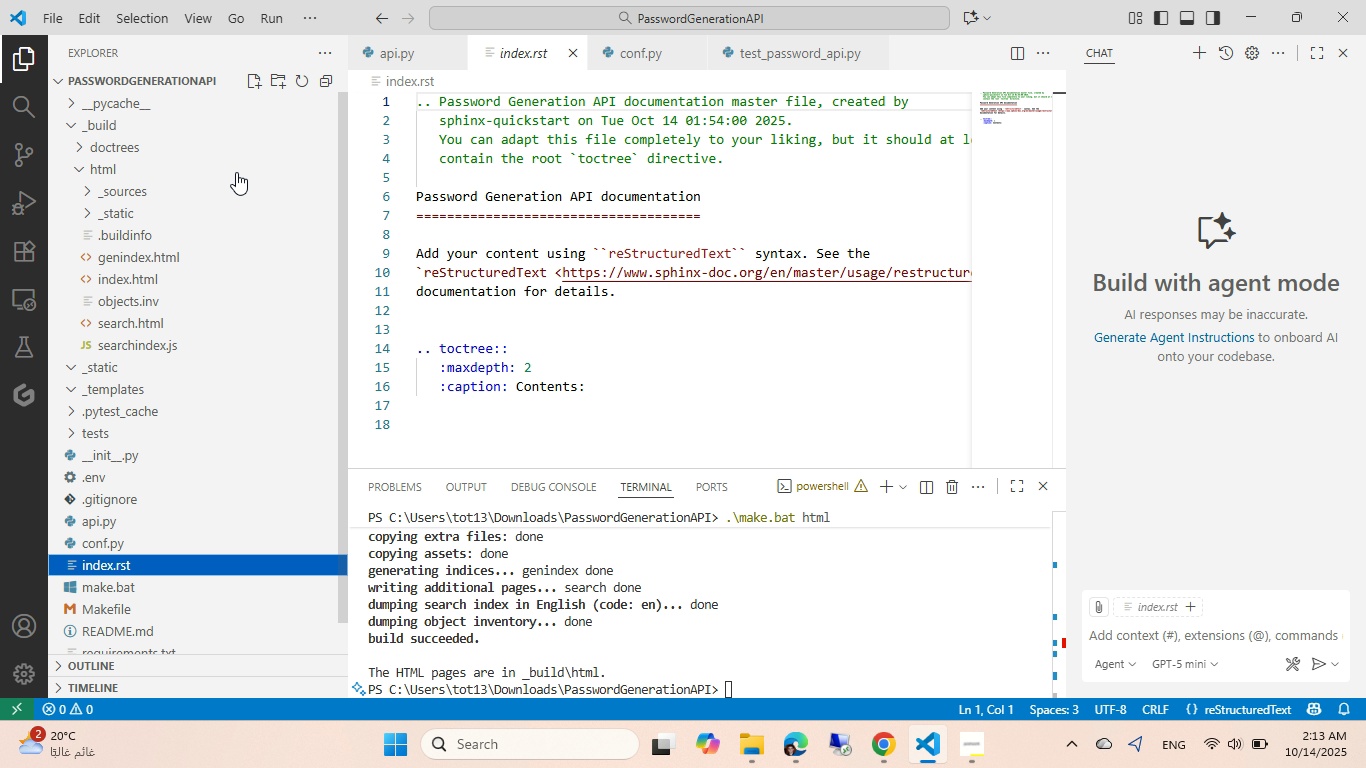 
left_click([884, 747])
 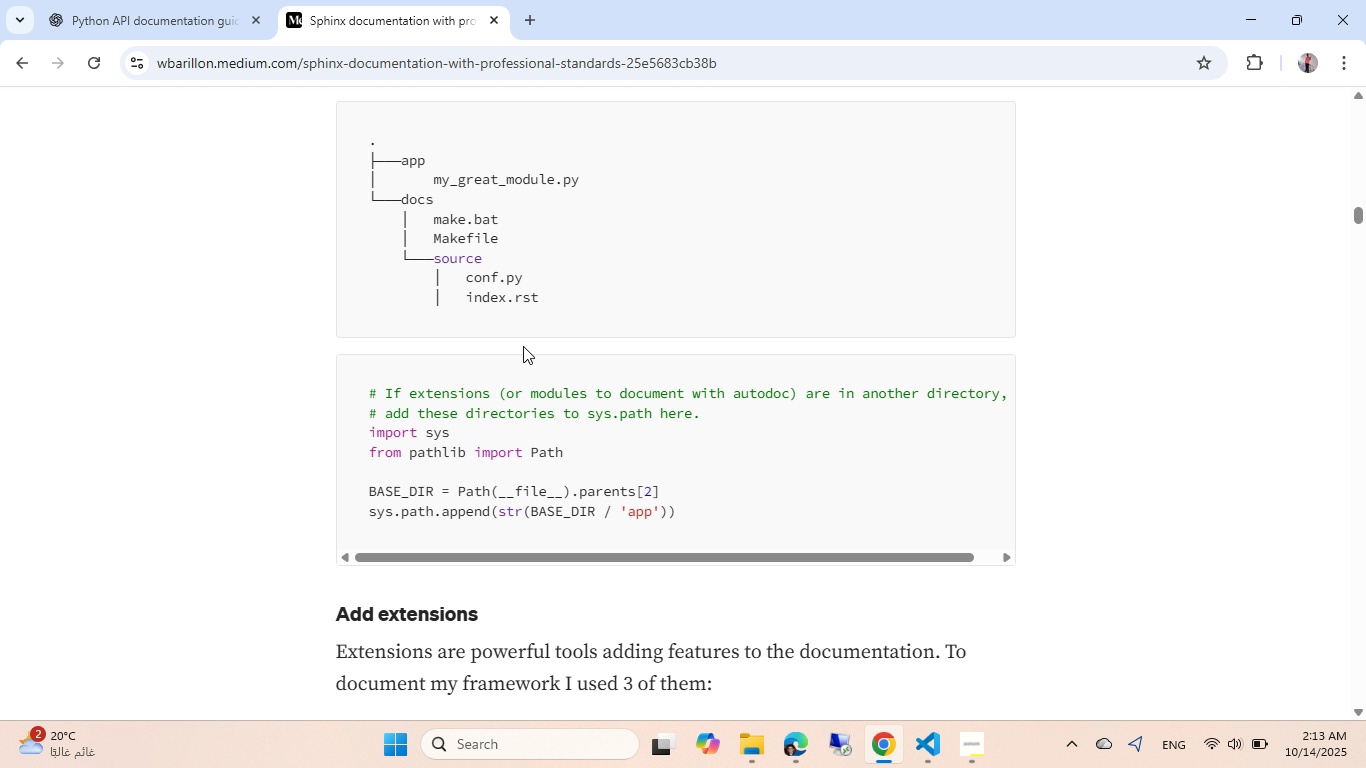 
scroll: coordinate [608, 382], scroll_direction: down, amount: 6.0
 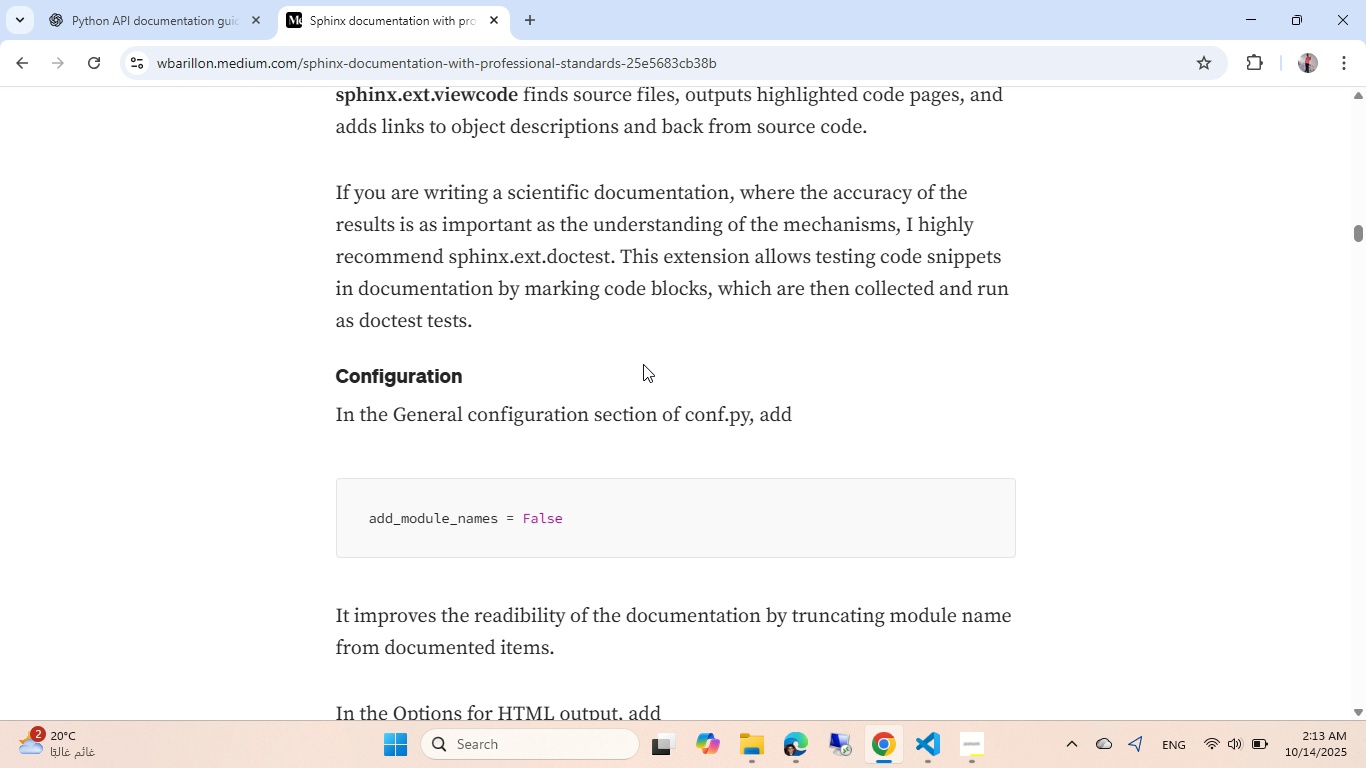 
left_click([643, 364])
 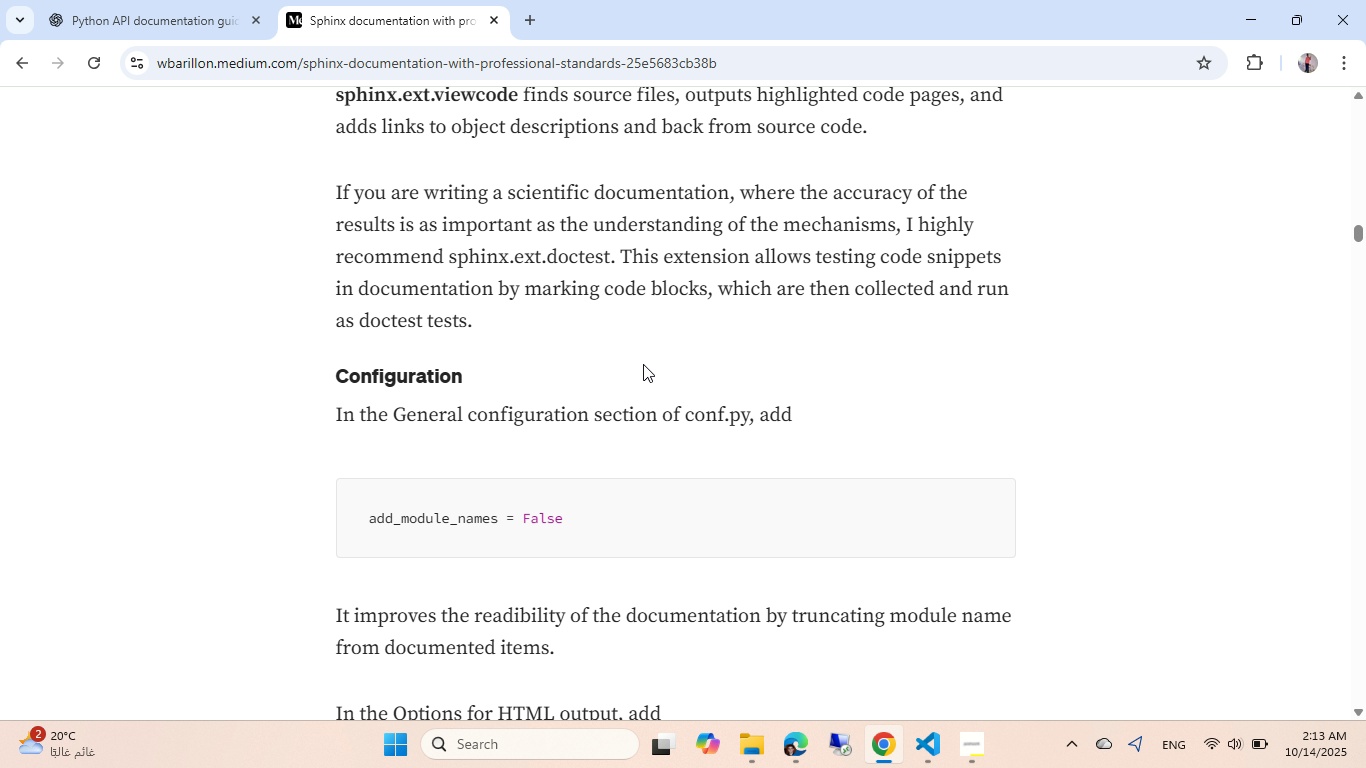 
scroll: coordinate [643, 364], scroll_direction: up, amount: 5.0
 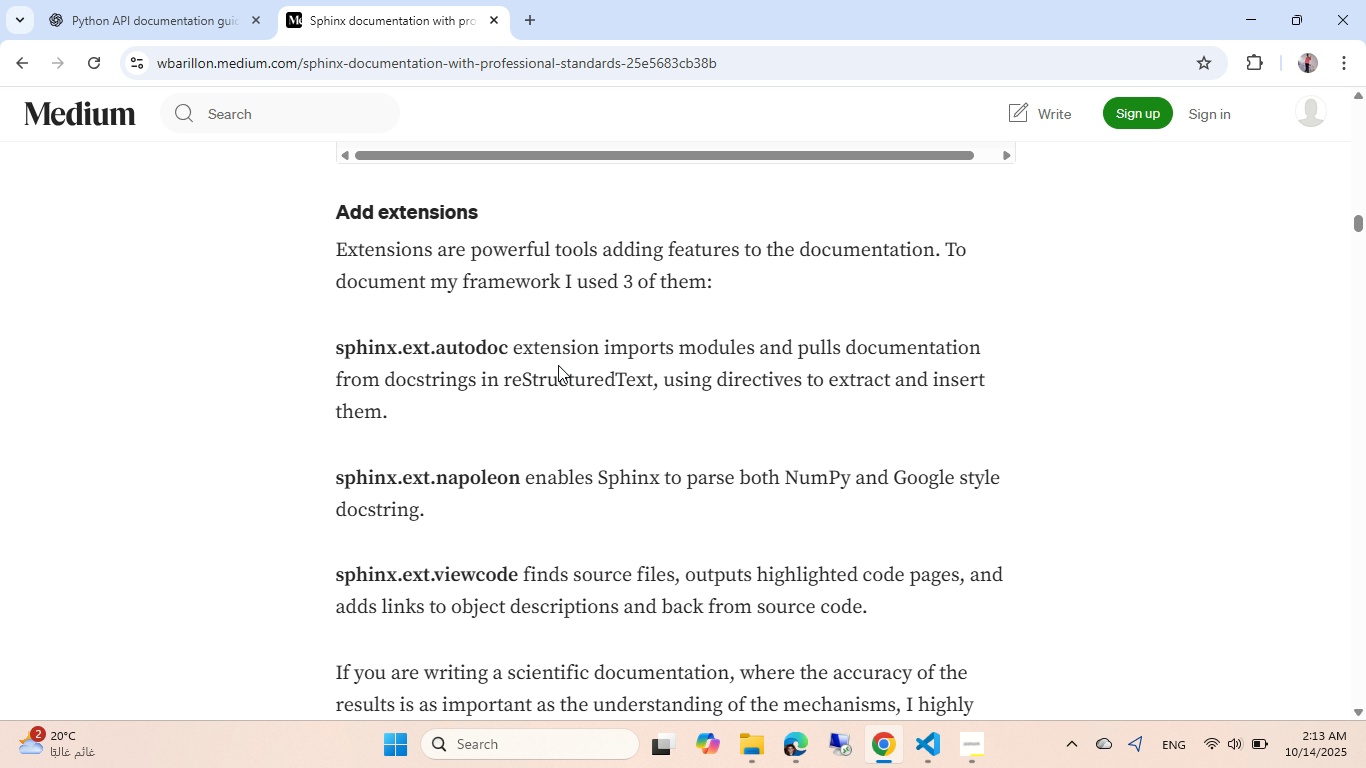 
scroll: coordinate [558, 365], scroll_direction: down, amount: 2.0
 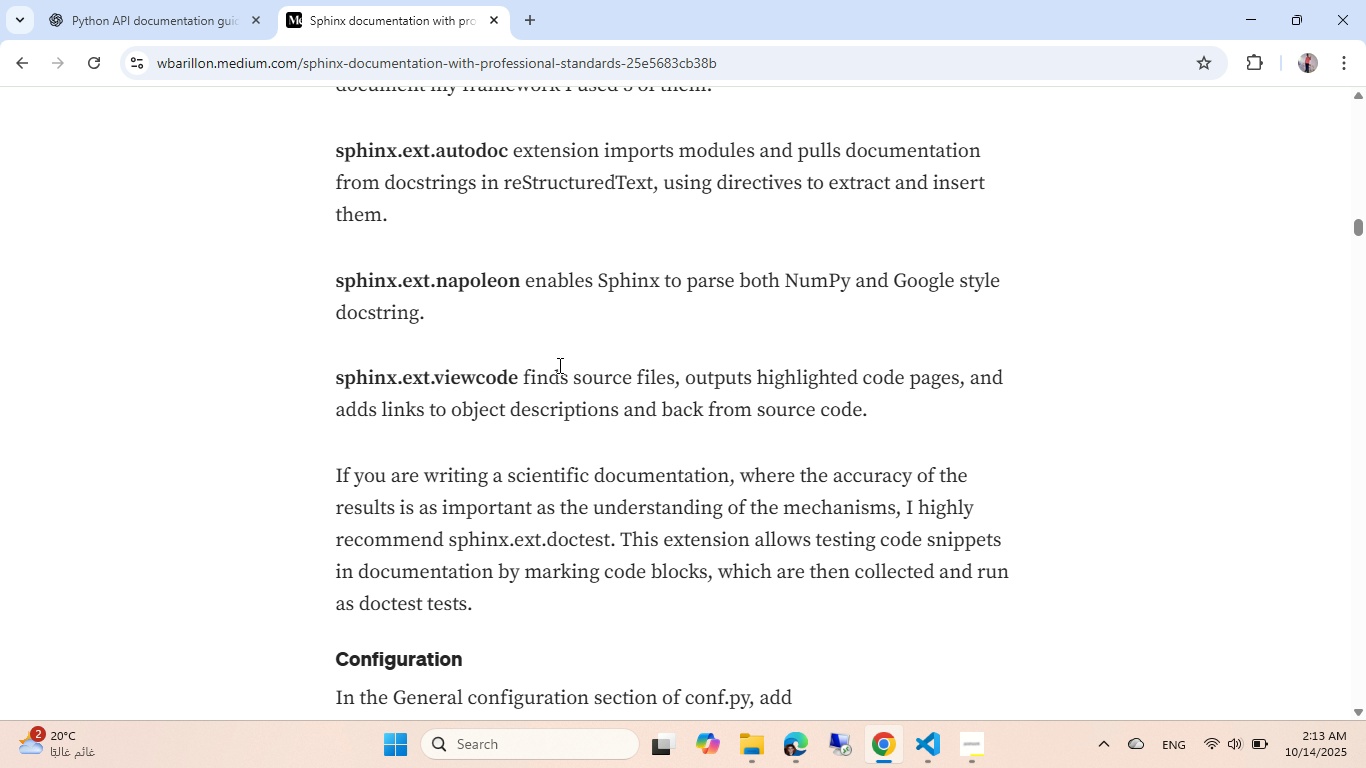 
scroll: coordinate [574, 305], scroll_direction: up, amount: 5.0
 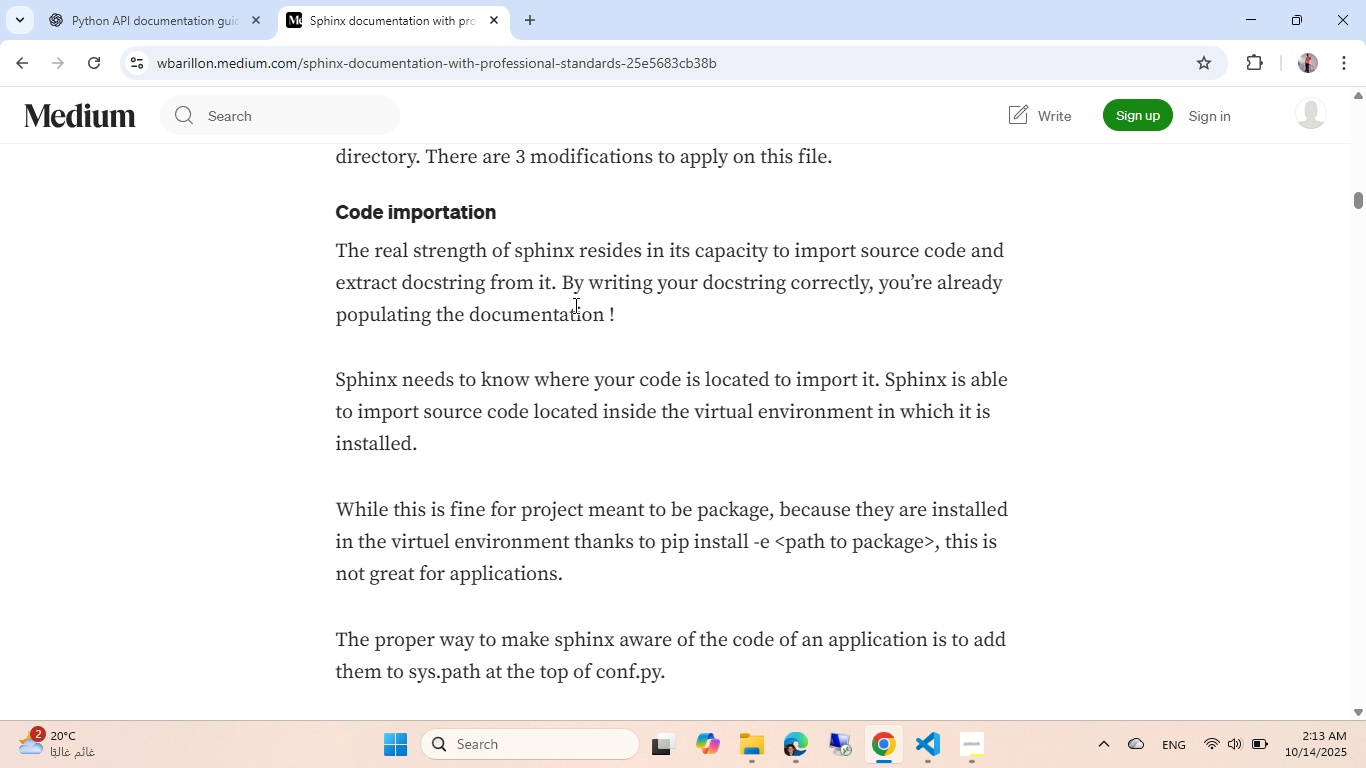 
scroll: coordinate [574, 305], scroll_direction: none, amount: 0.0
 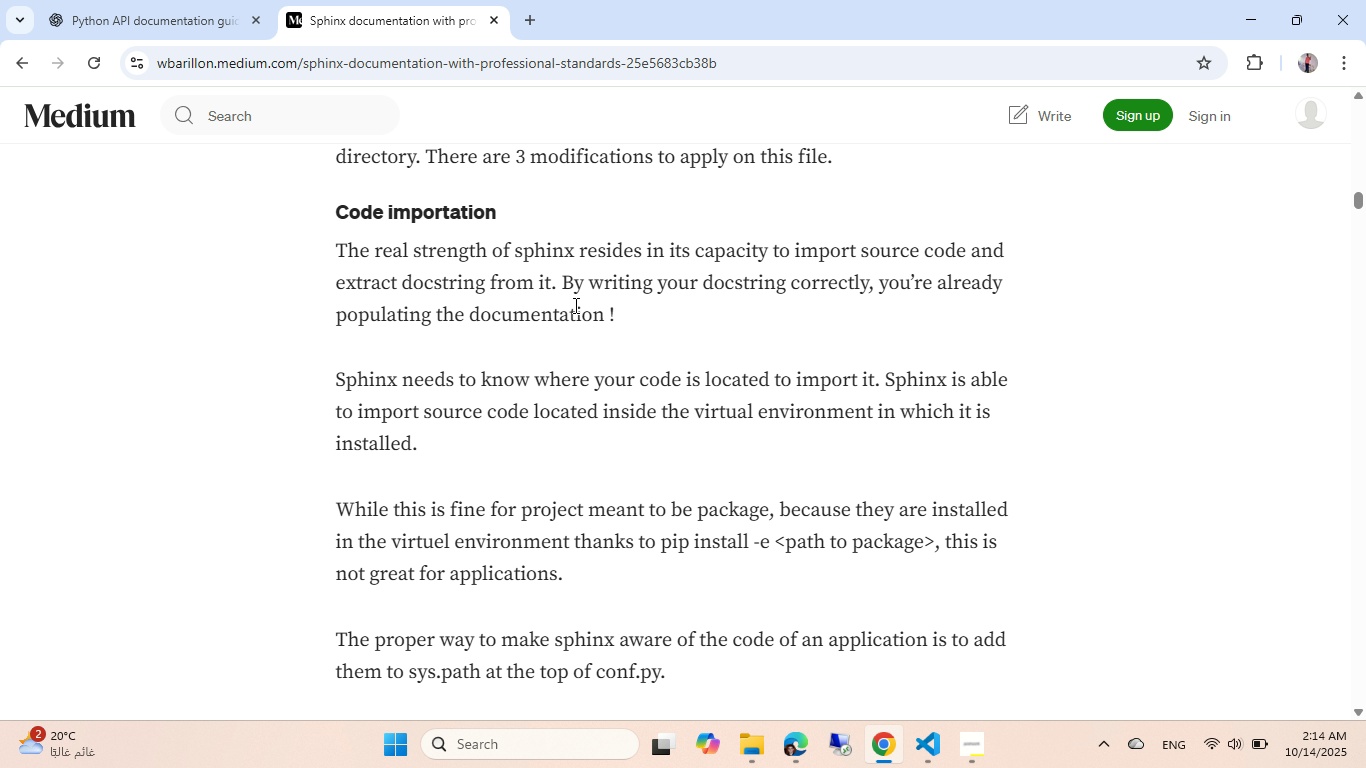 
wait(20.62)
 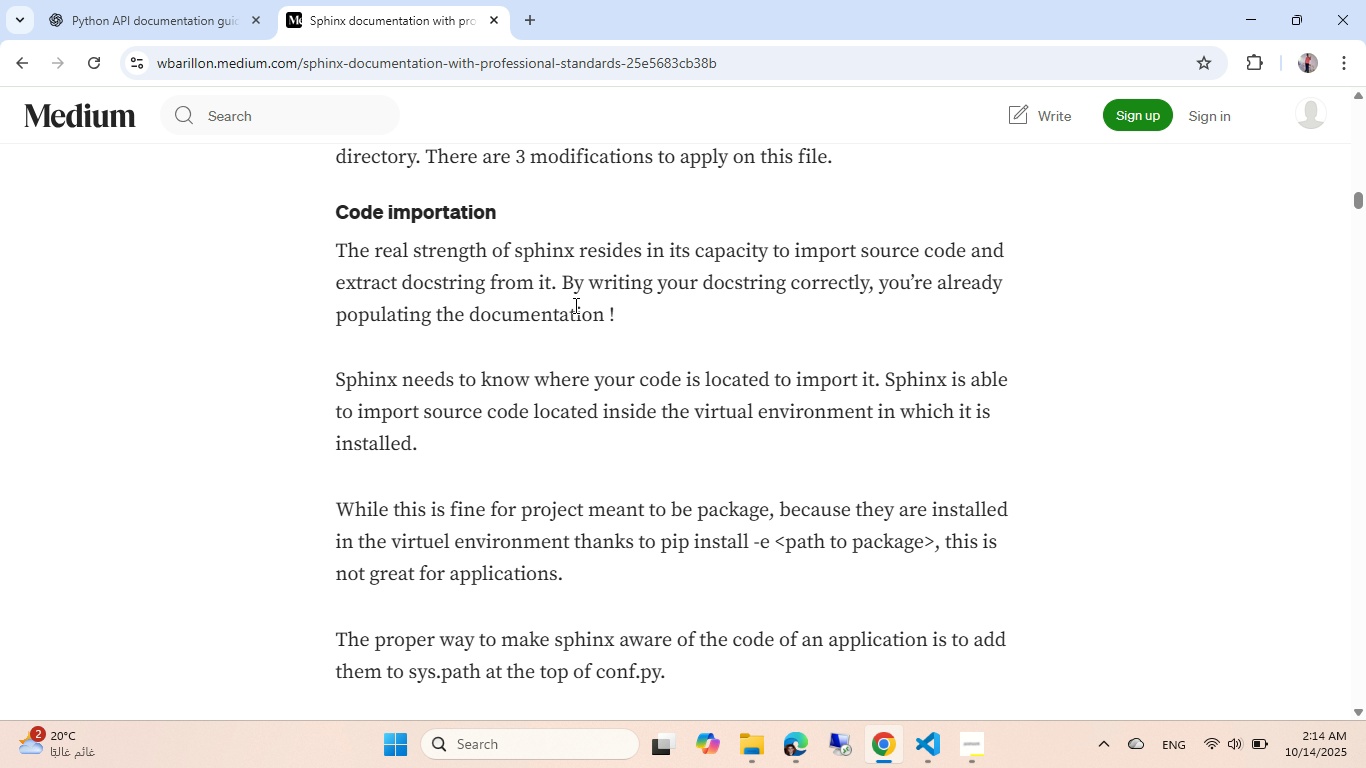 
scroll: coordinate [574, 305], scroll_direction: down, amount: 2.0
 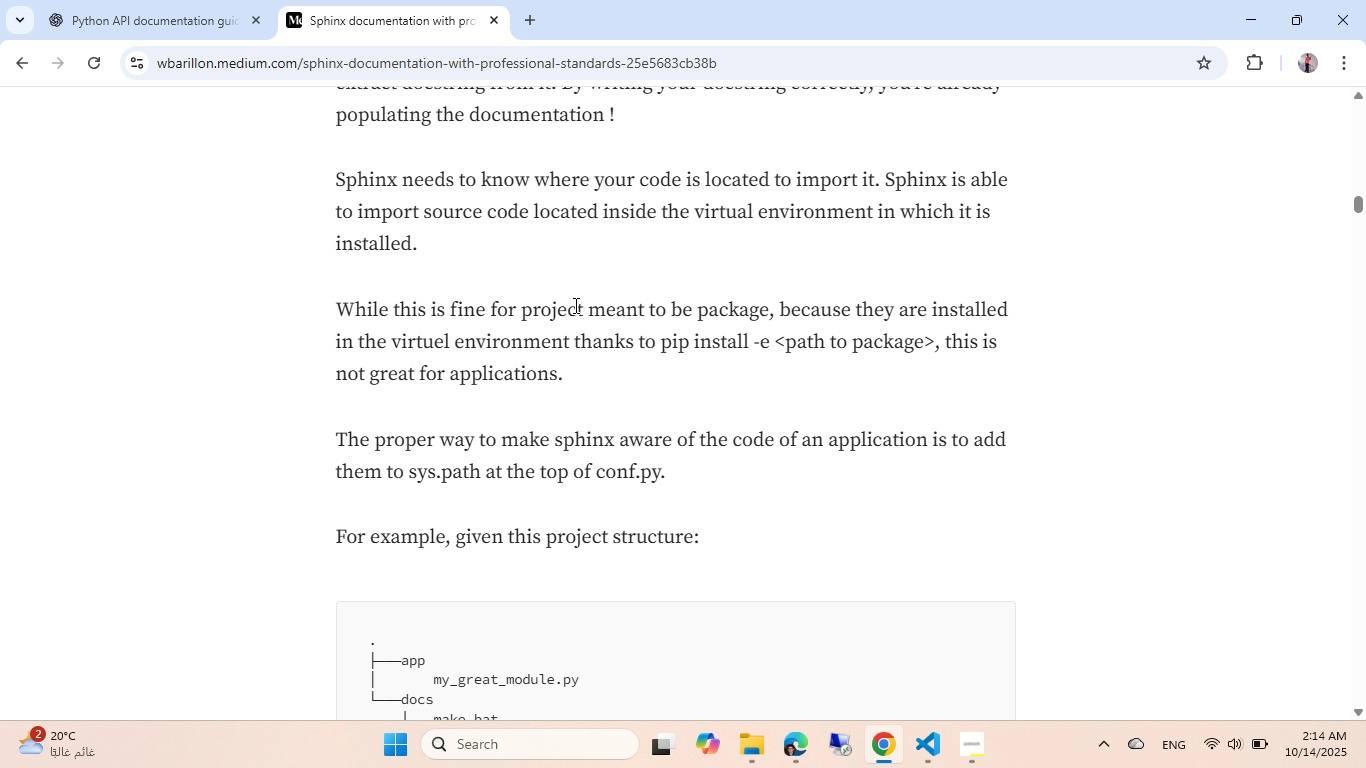 
wait(5.55)
 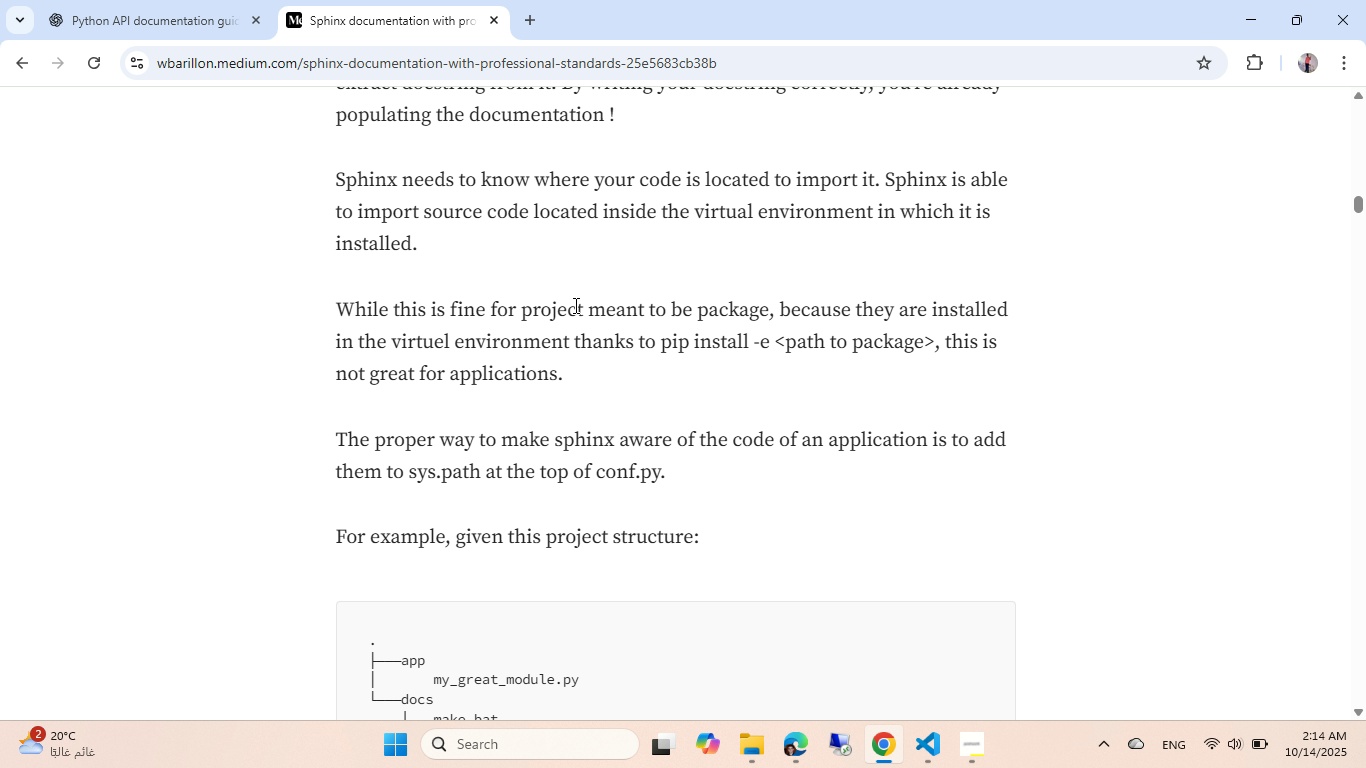 
scroll: coordinate [574, 305], scroll_direction: down, amount: 4.0
 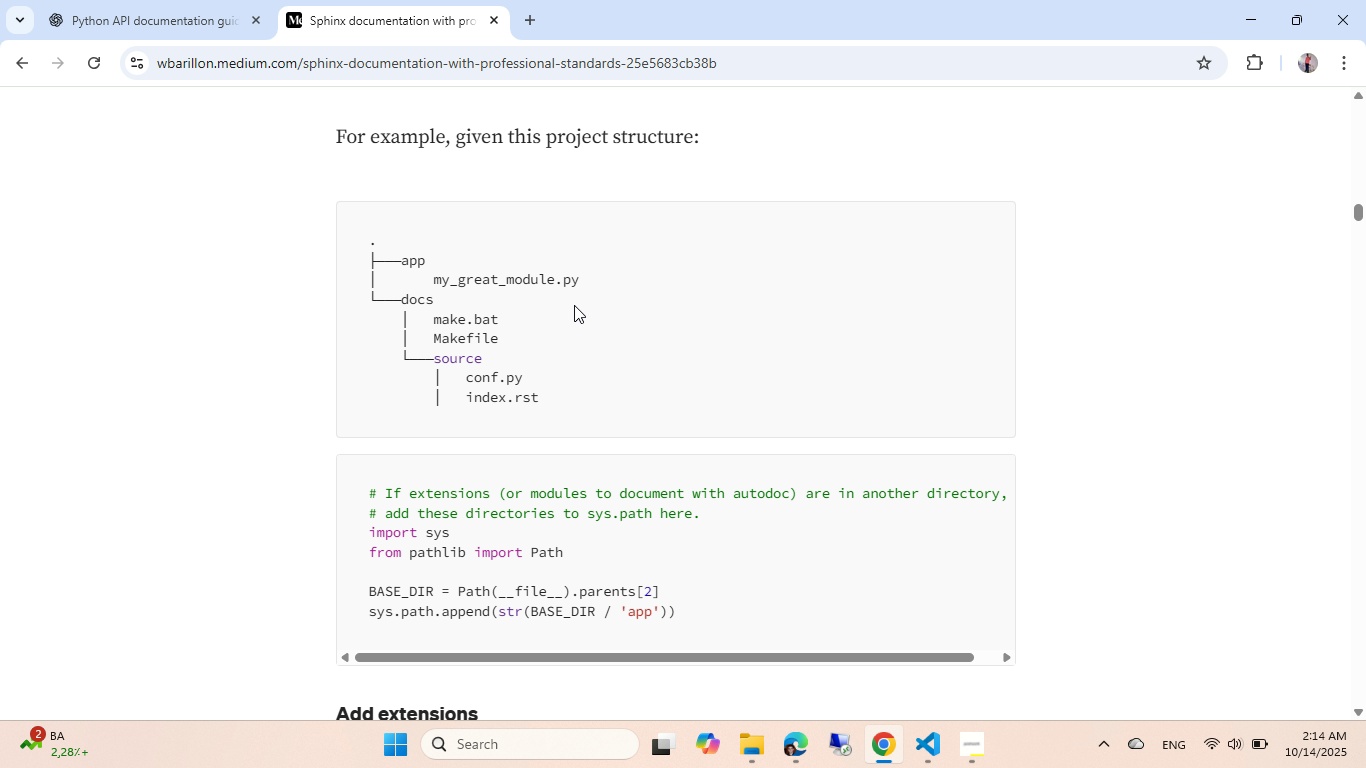 
wait(8.42)
 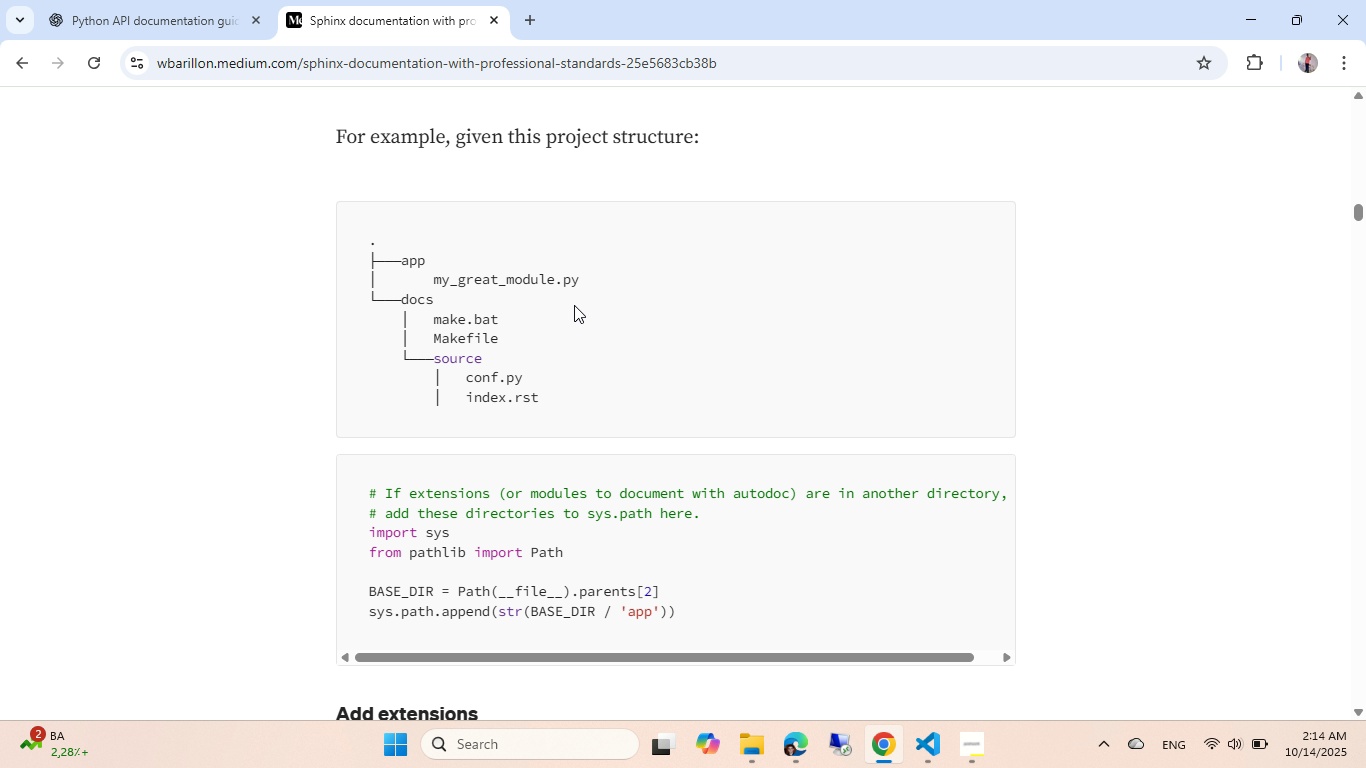 
scroll: coordinate [519, 427], scroll_direction: down, amount: 2.0
 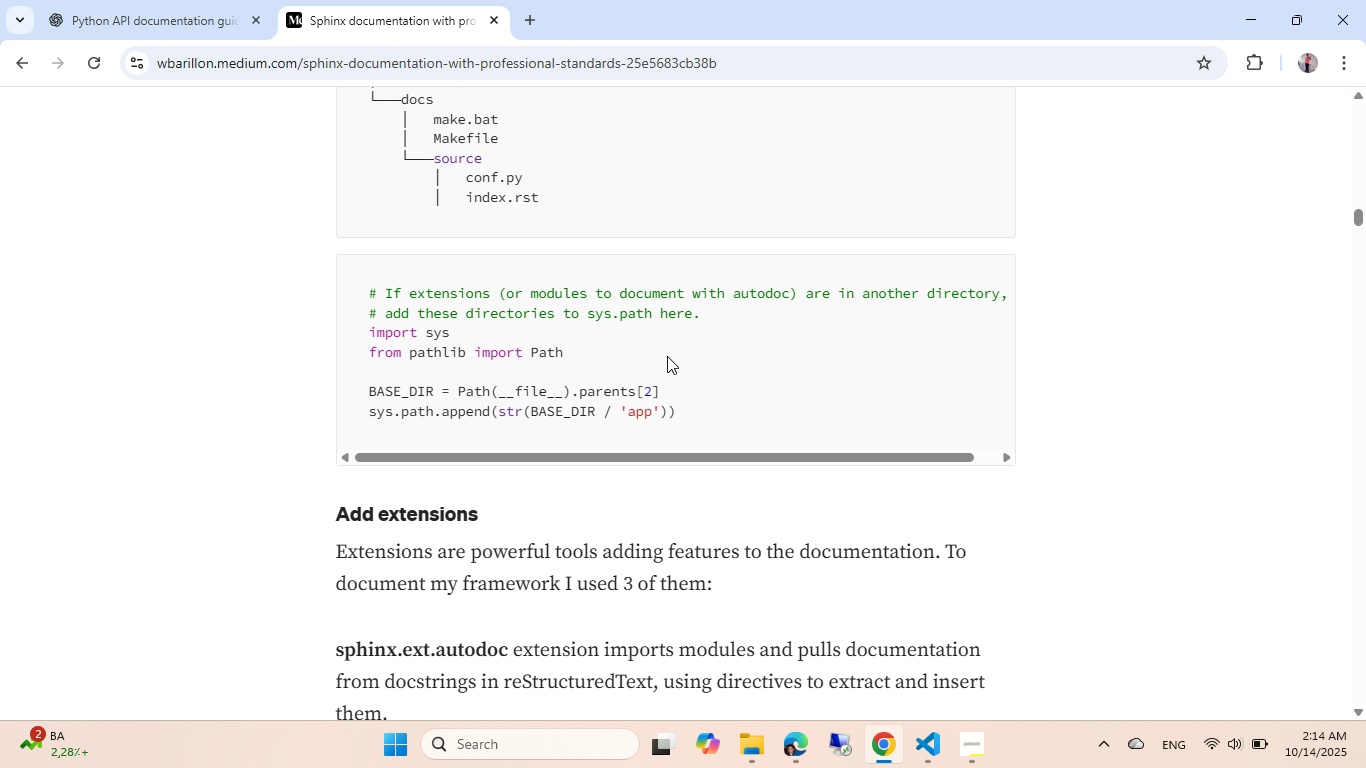 
wait(10.83)
 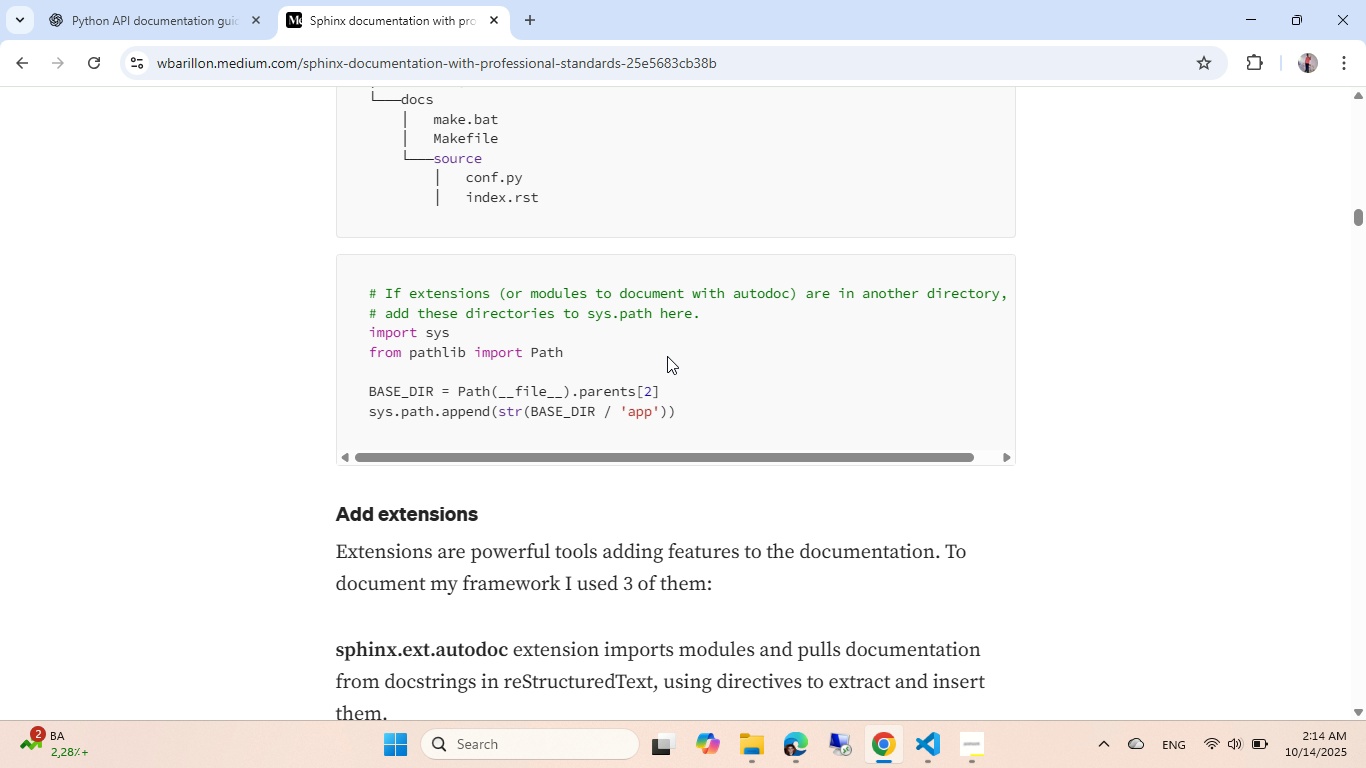 
left_click([940, 747])
 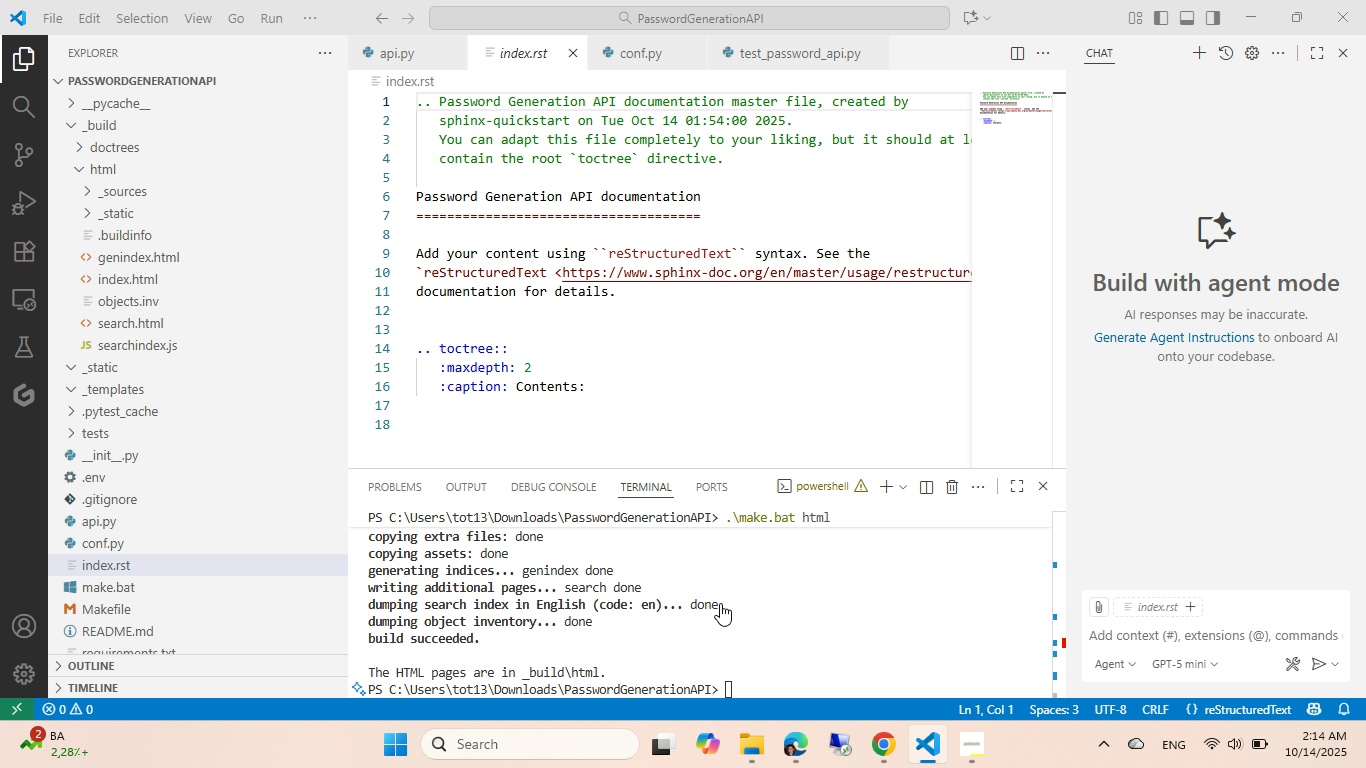 
left_click([722, 607])
 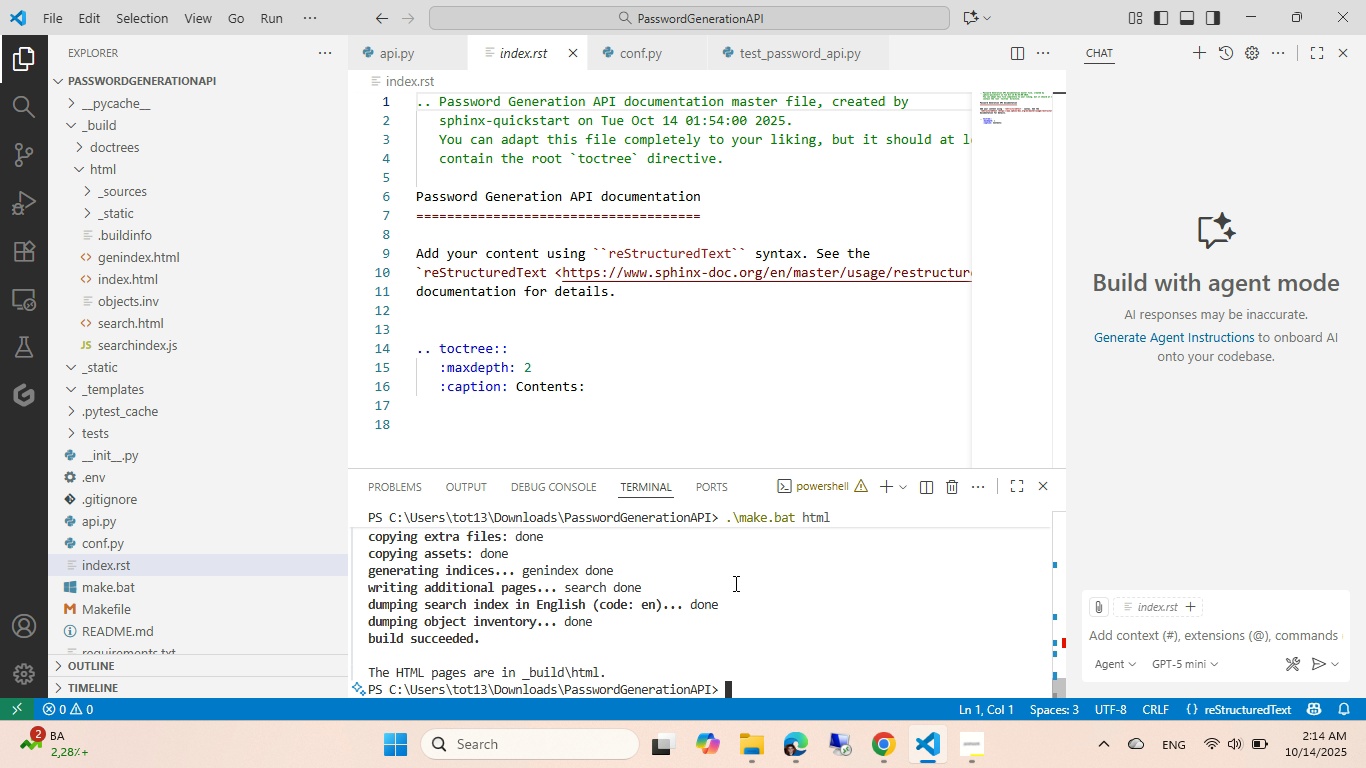 
scroll: coordinate [164, 439], scroll_direction: down, amount: 3.0
 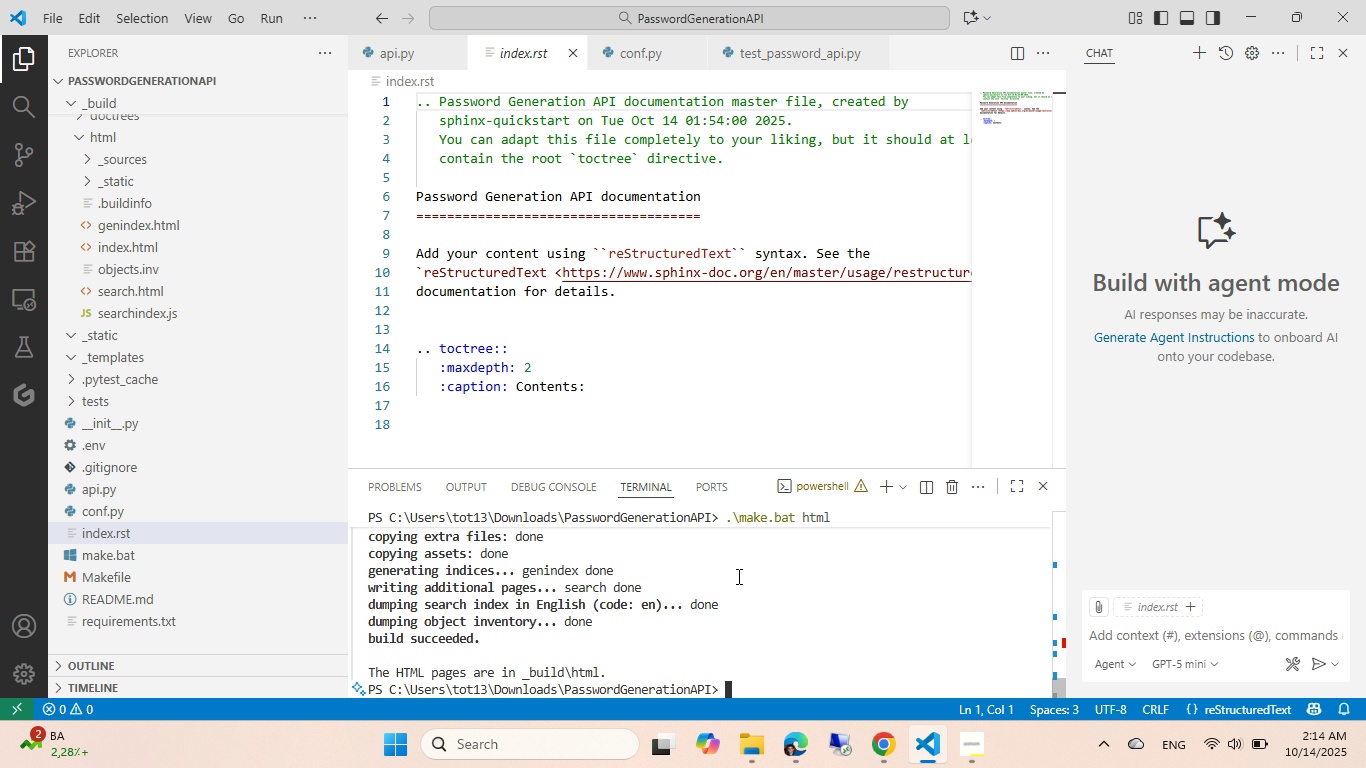 
key(ArrowUp)
 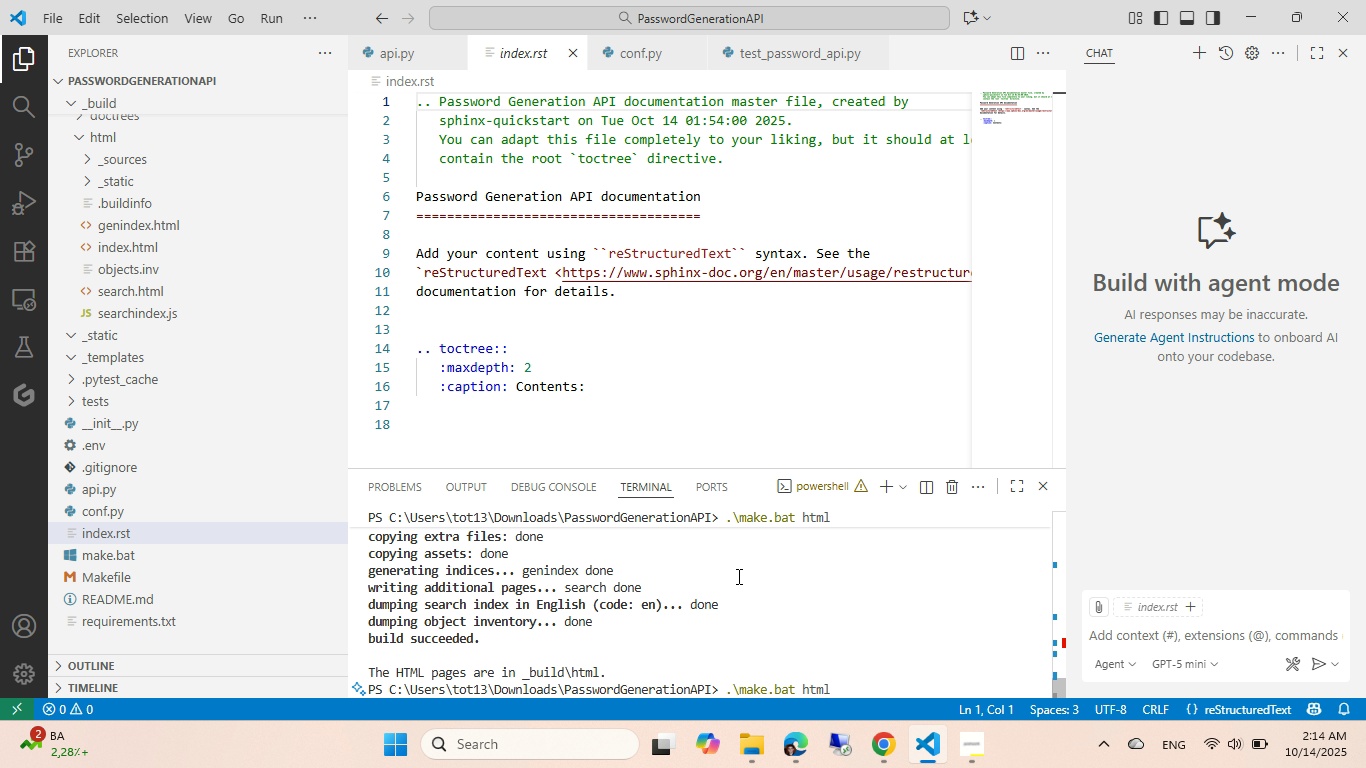 
key(ArrowUp)
 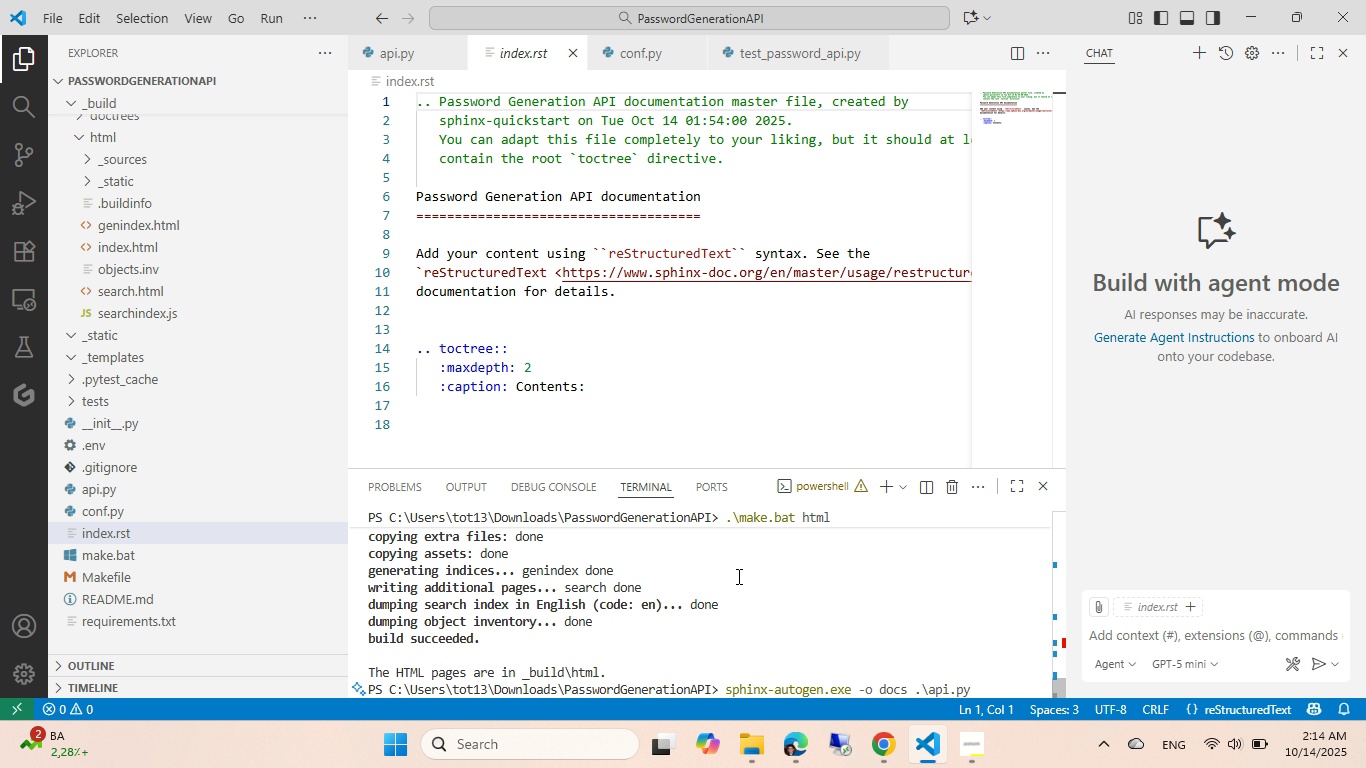 
key(ArrowUp)
 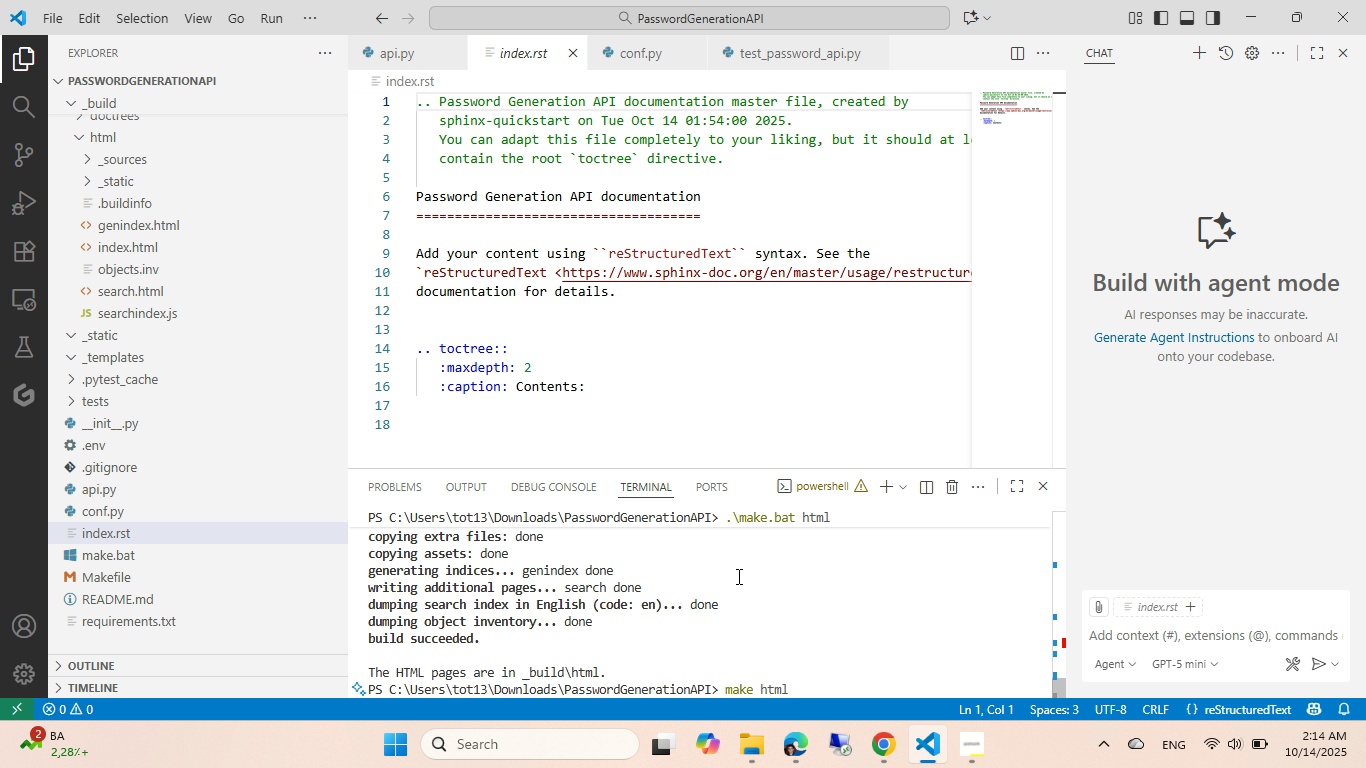 
key(ArrowUp)
 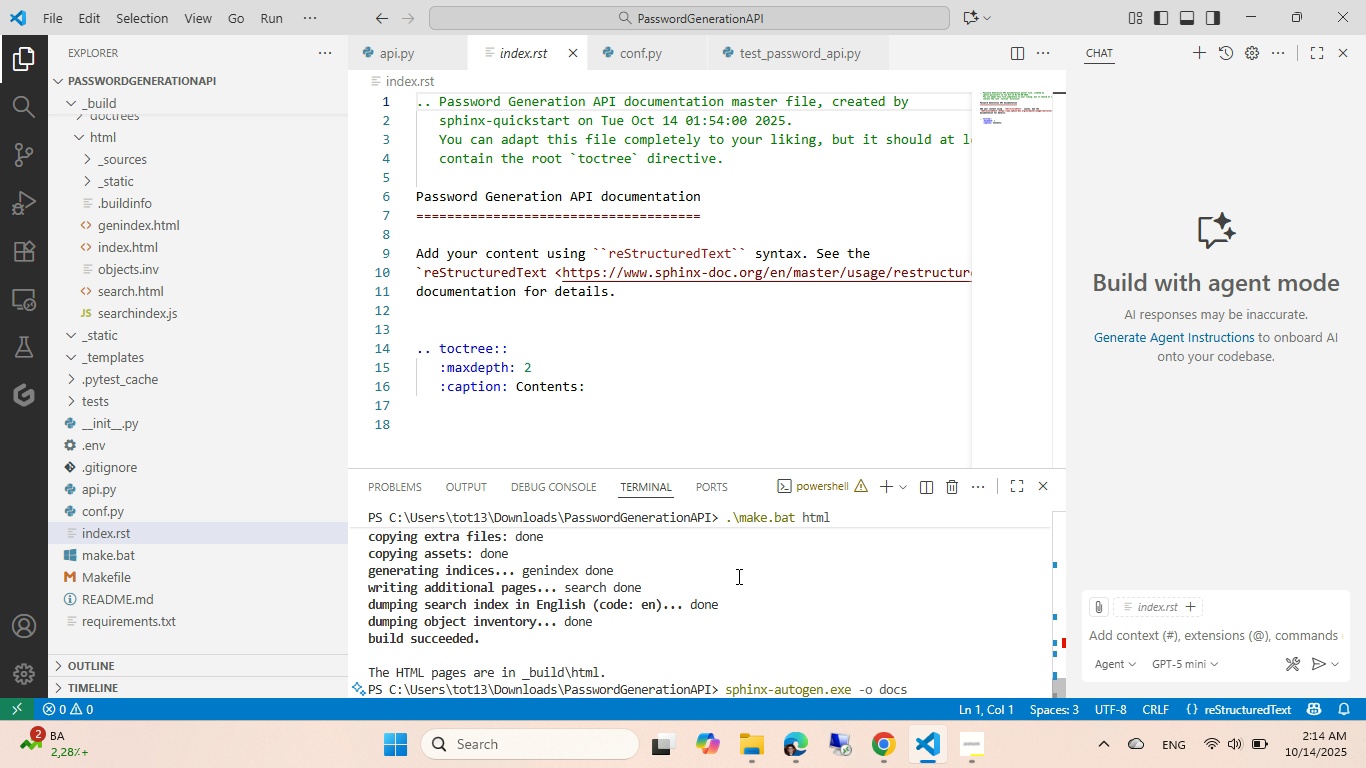 
key(ArrowUp)
 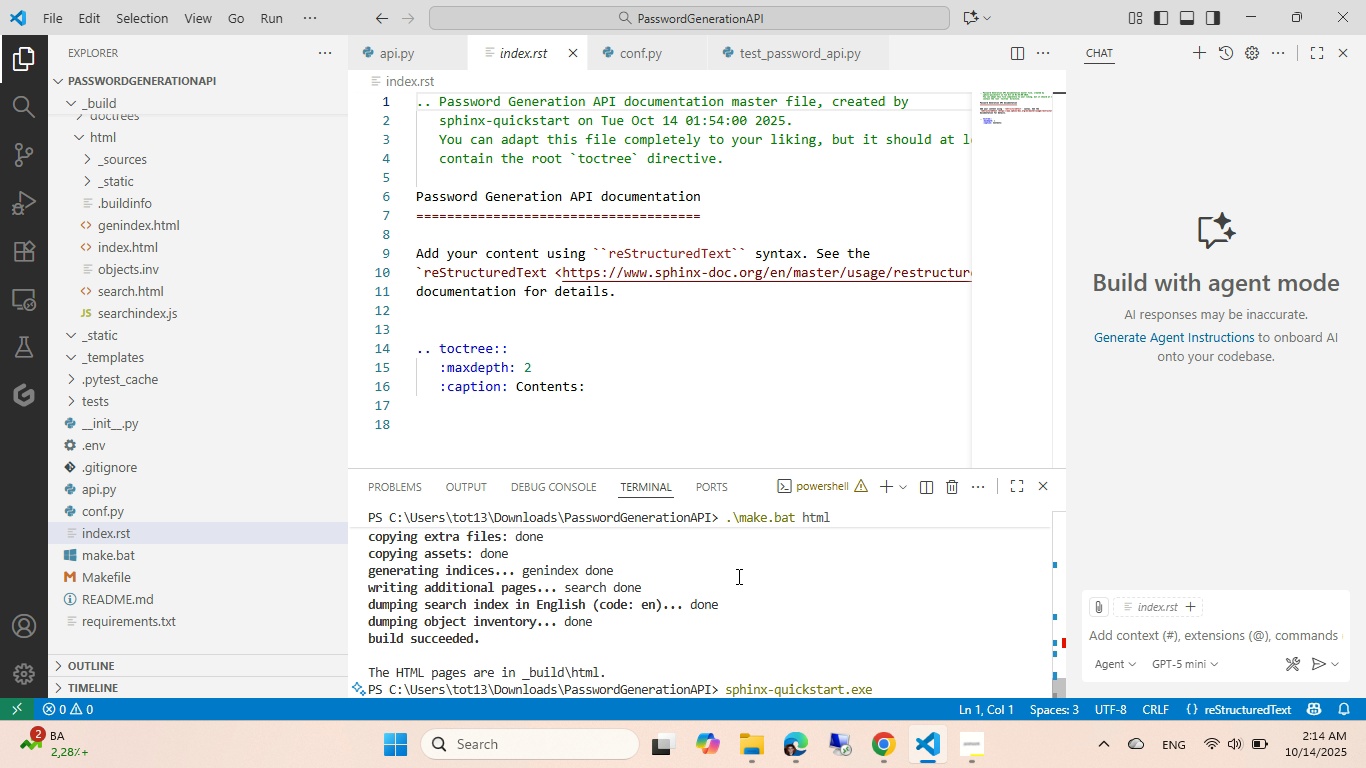 
key(ArrowUp)
 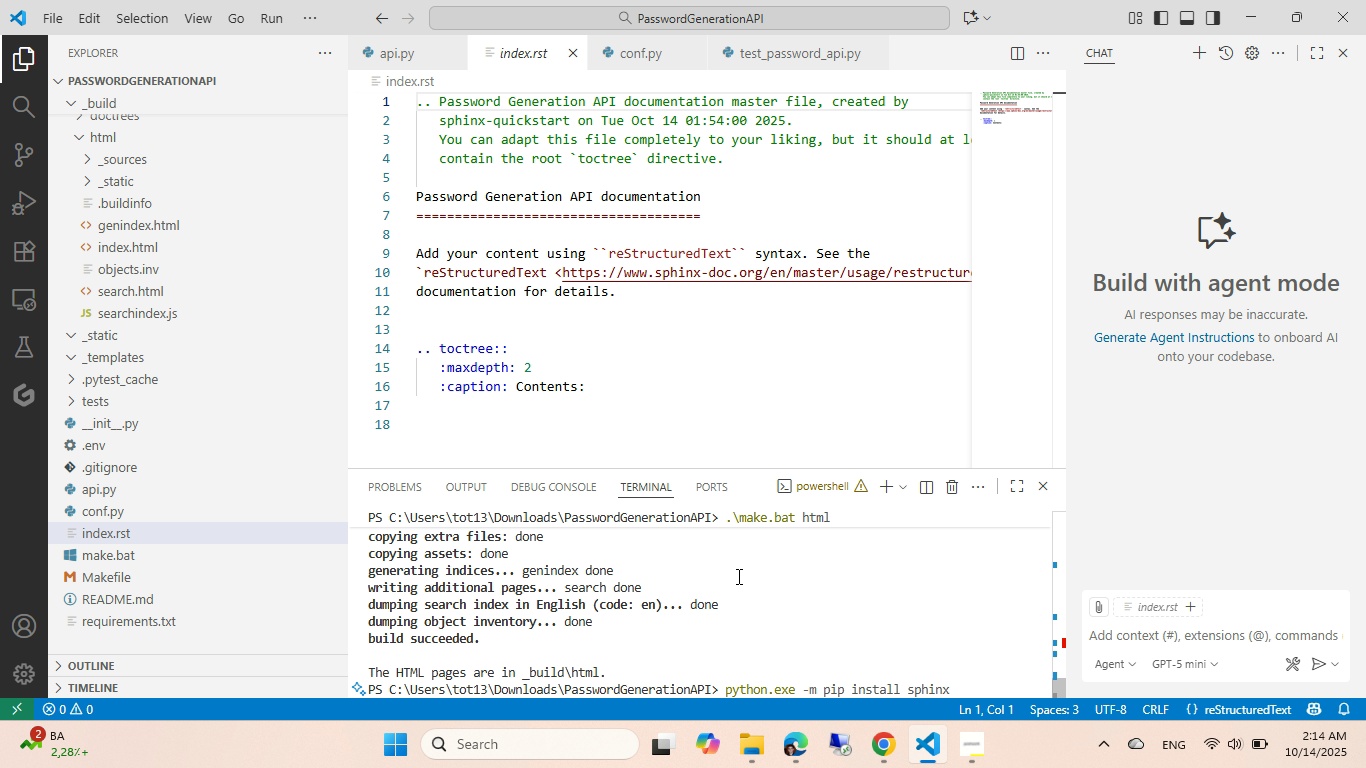 
key(ArrowDown)
 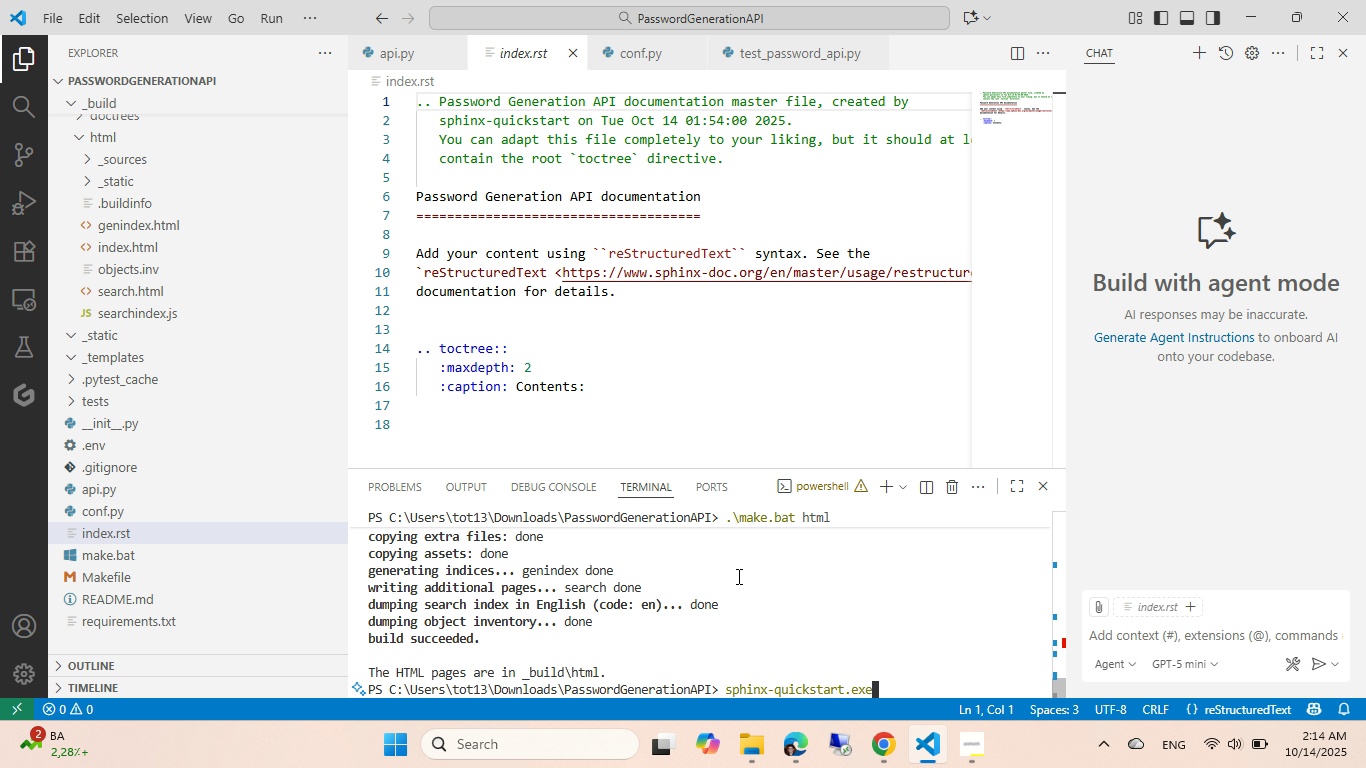 
key(NumpadEnter)
 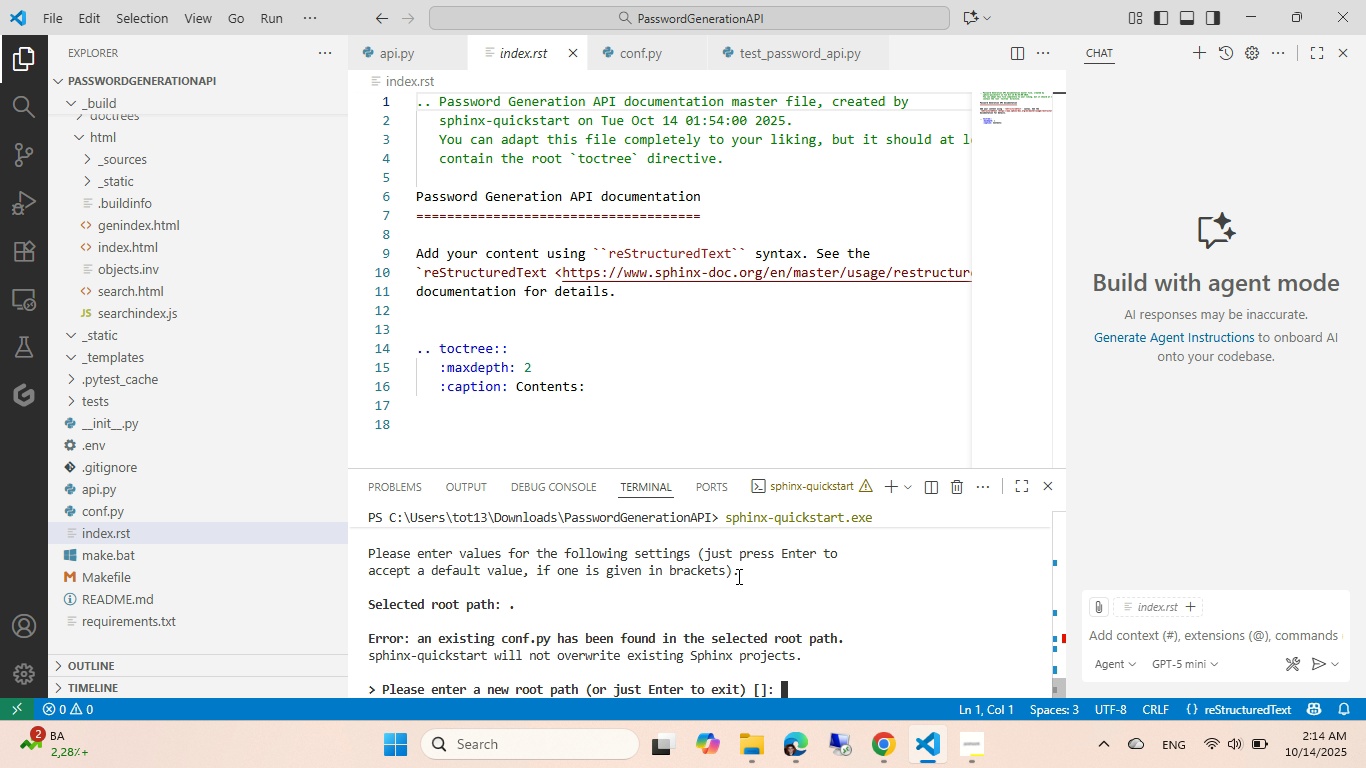 
wait(10.81)
 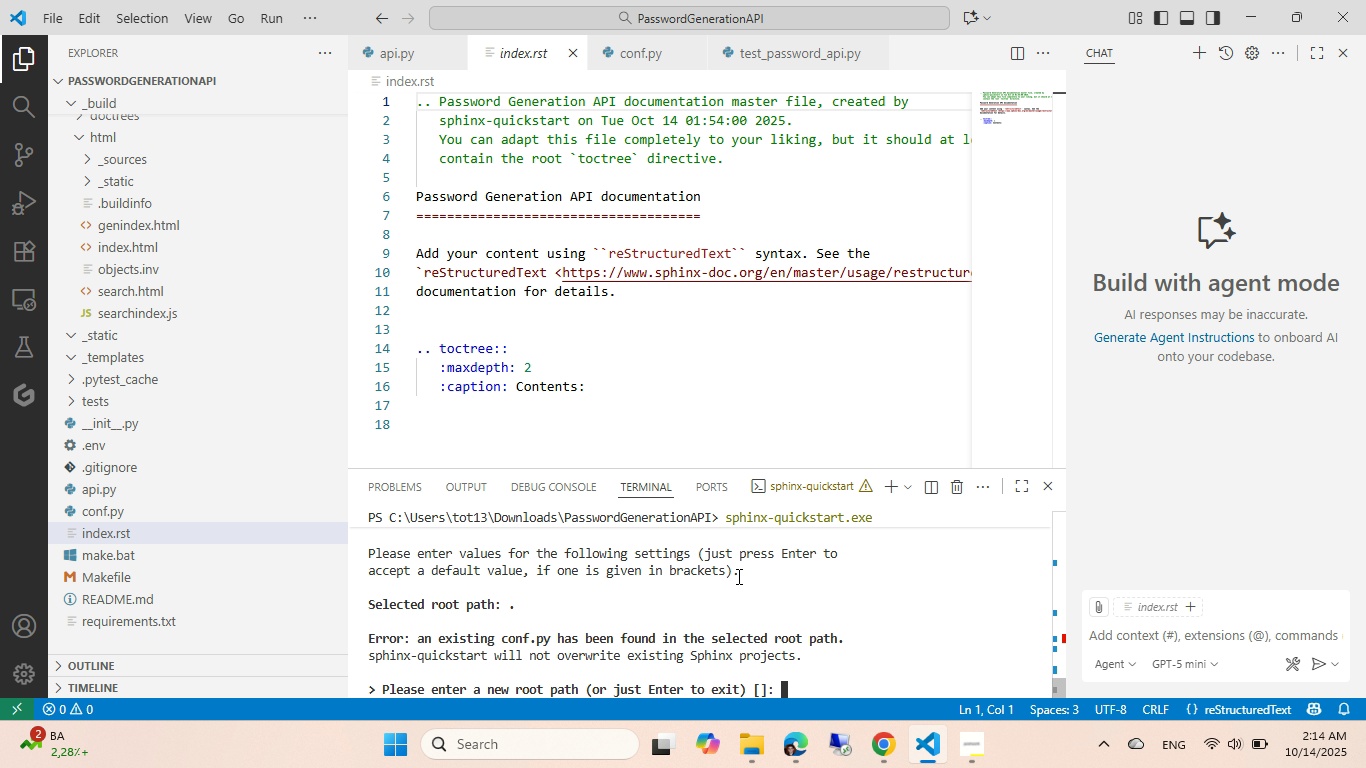 
key(Control+ControlLeft)
 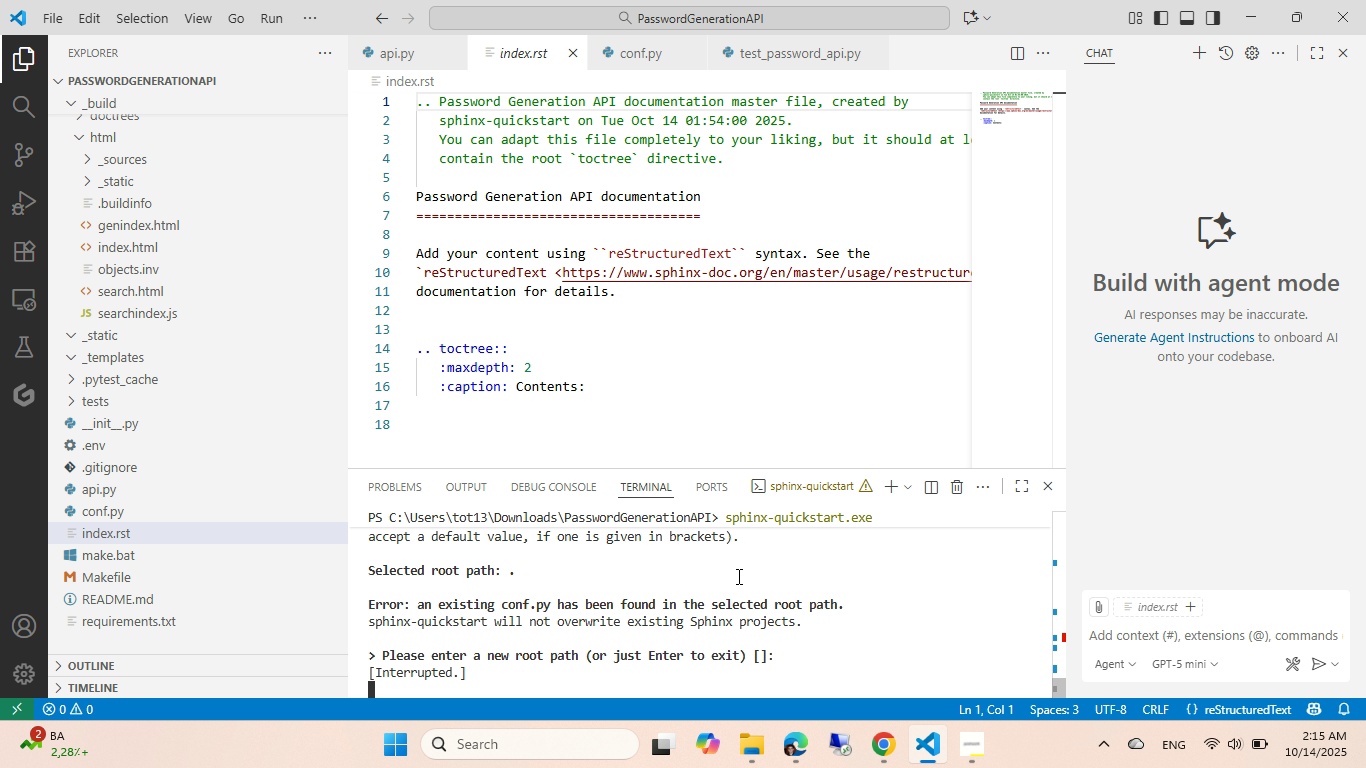 
key(Control+C)
 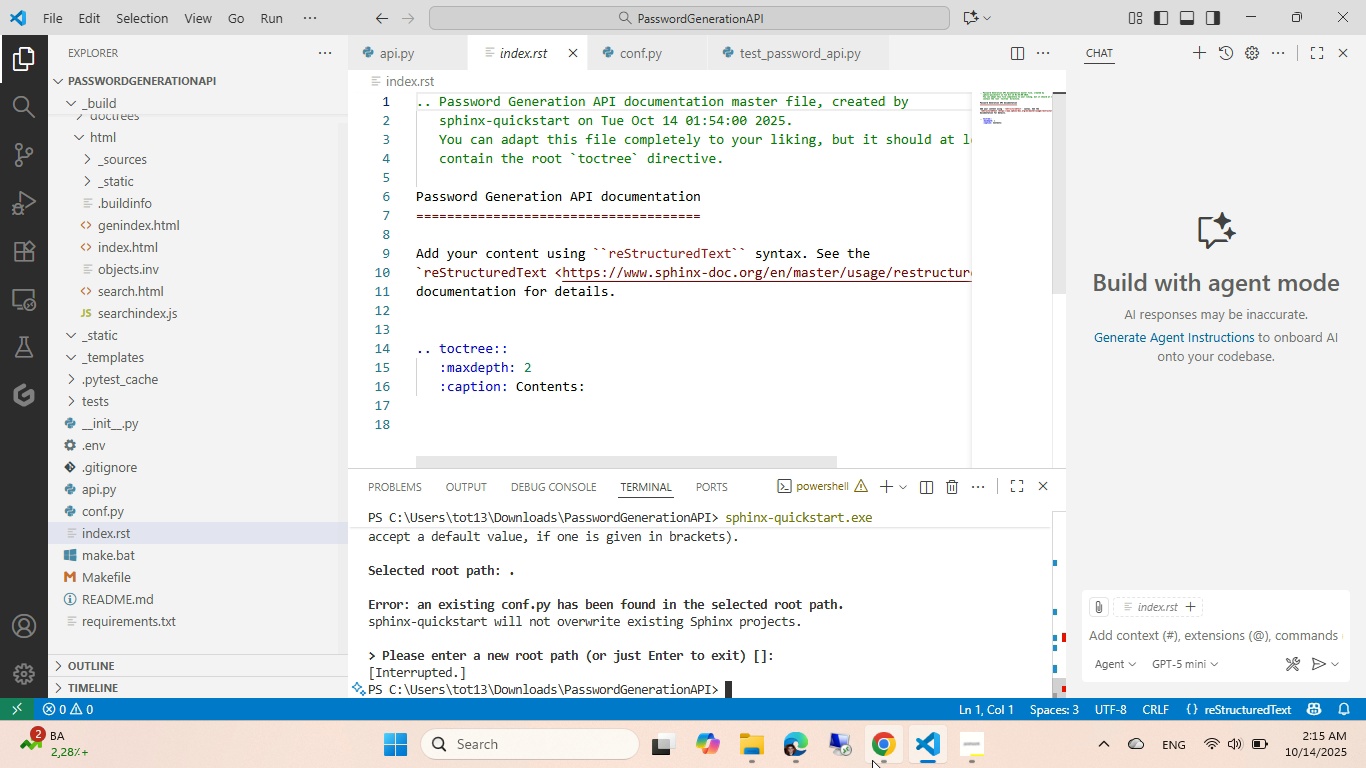 
wait(7.27)
 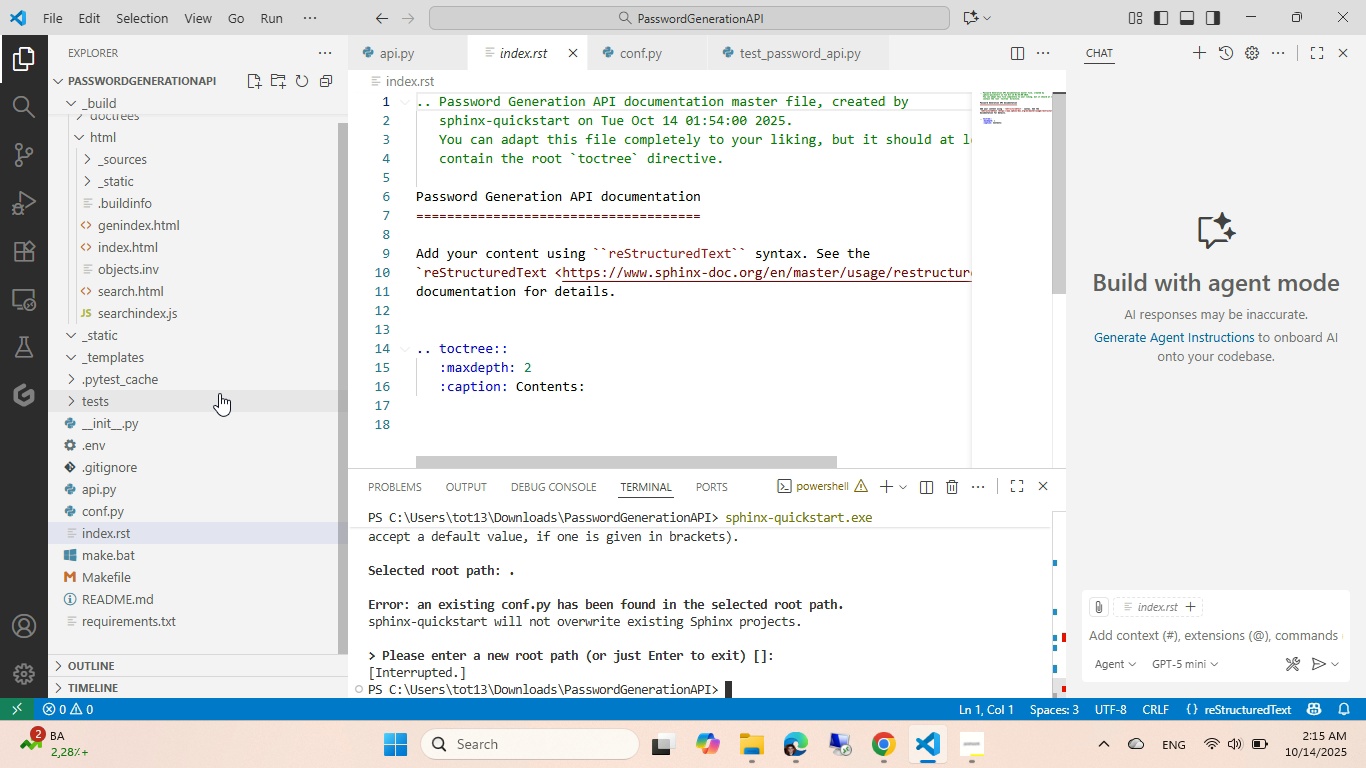 
left_click([891, 761])
 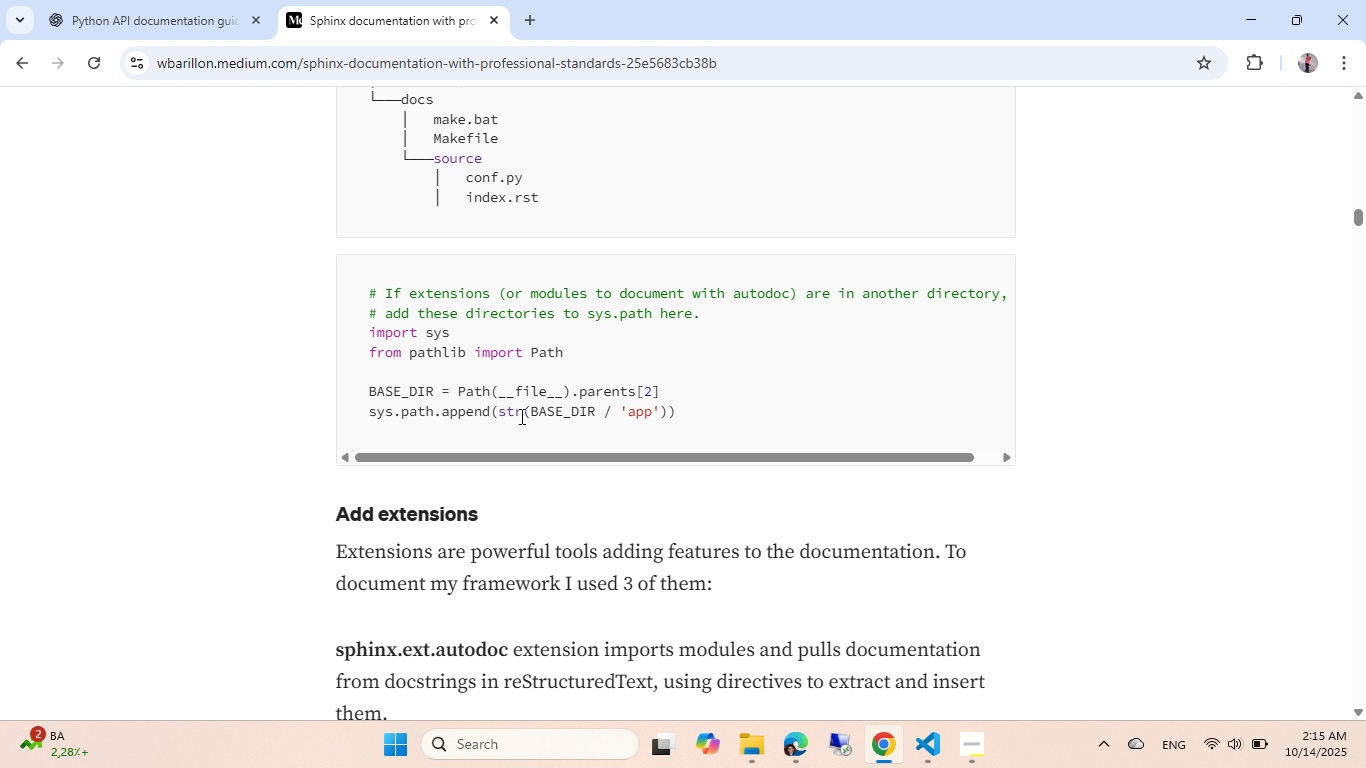 
scroll: coordinate [520, 416], scroll_direction: down, amount: 2.0
 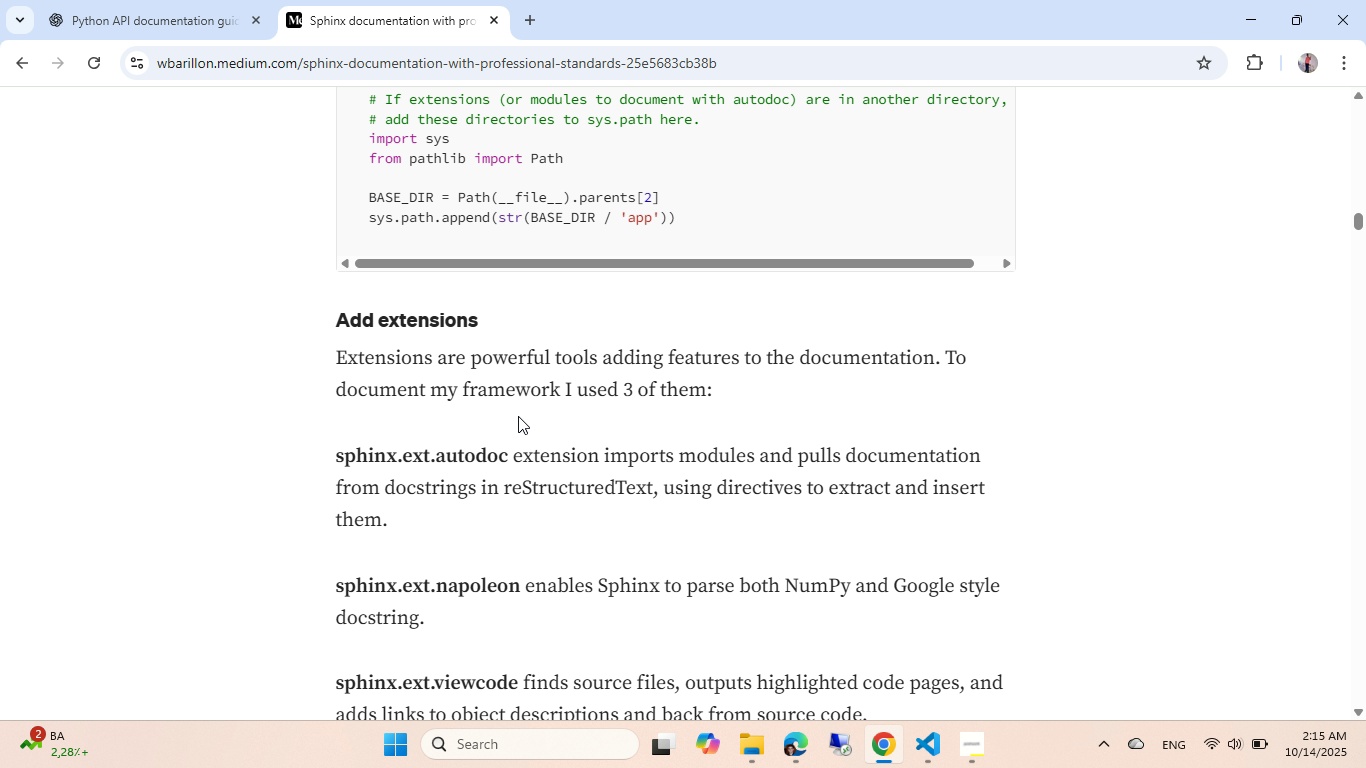 
scroll: coordinate [518, 416], scroll_direction: up, amount: 2.0
 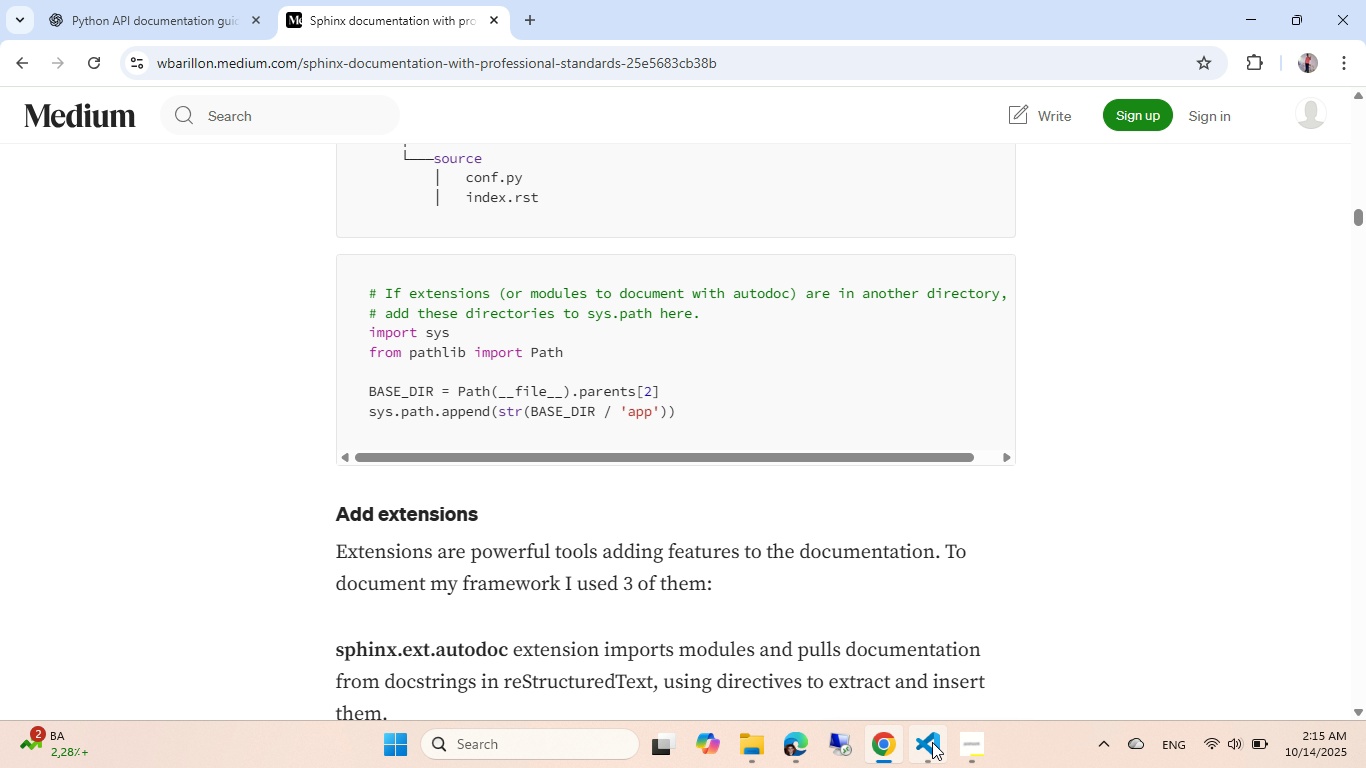 
left_click([932, 742])
 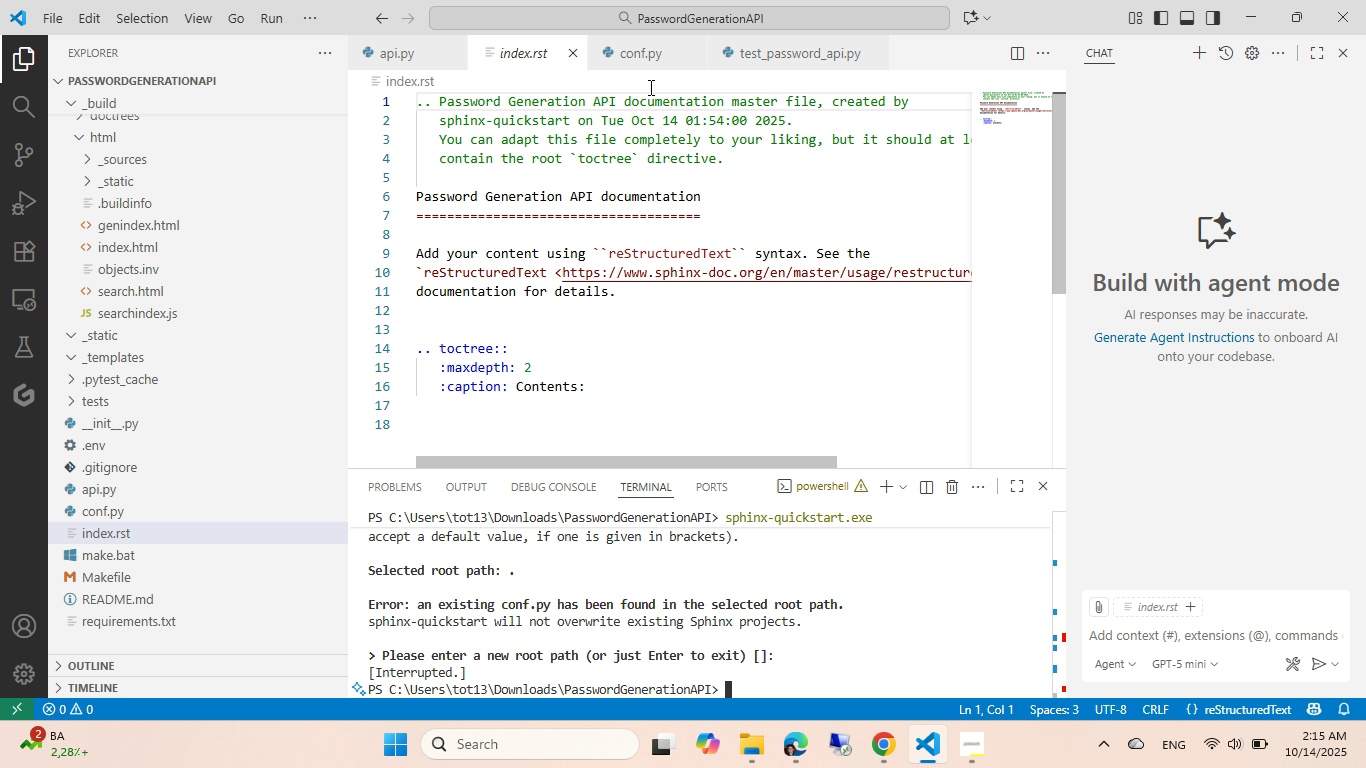 
left_click([618, 42])
 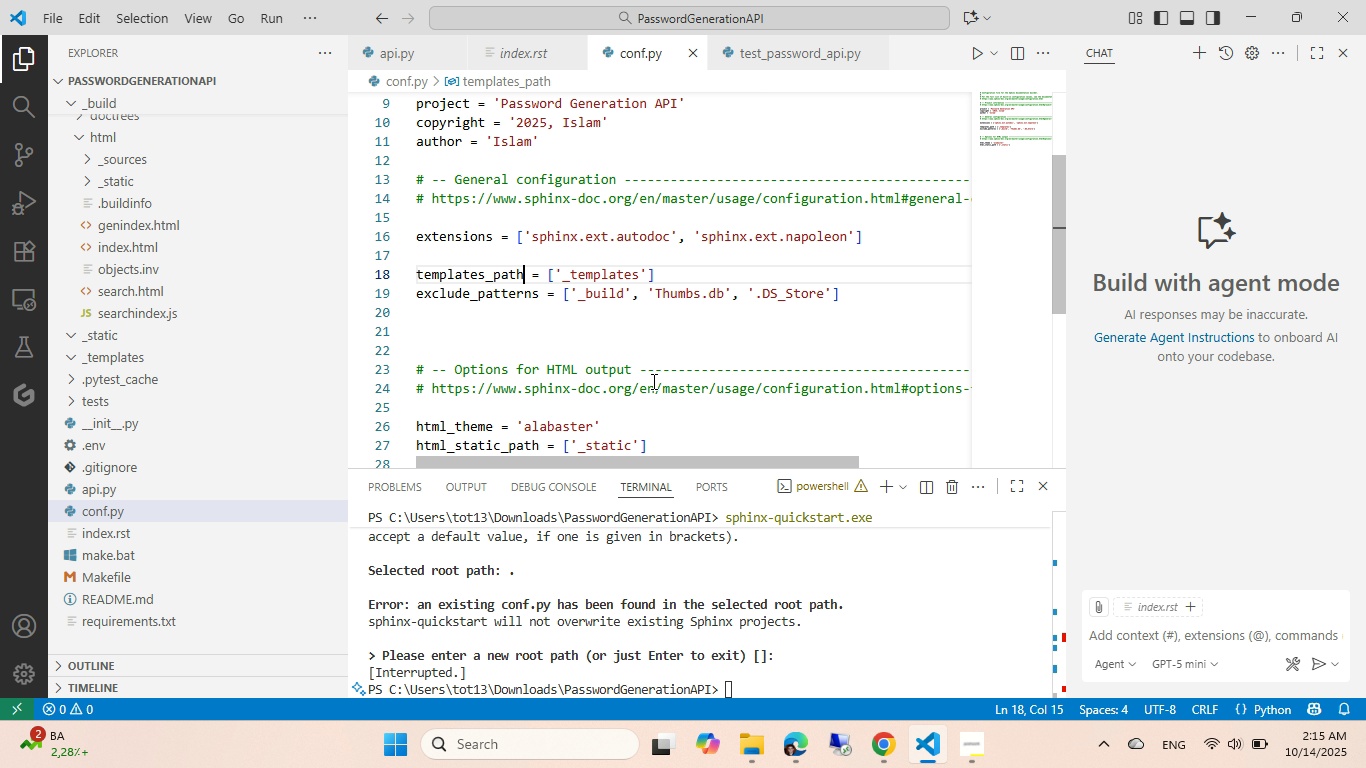 
scroll: coordinate [511, 267], scroll_direction: up, amount: 12.0
 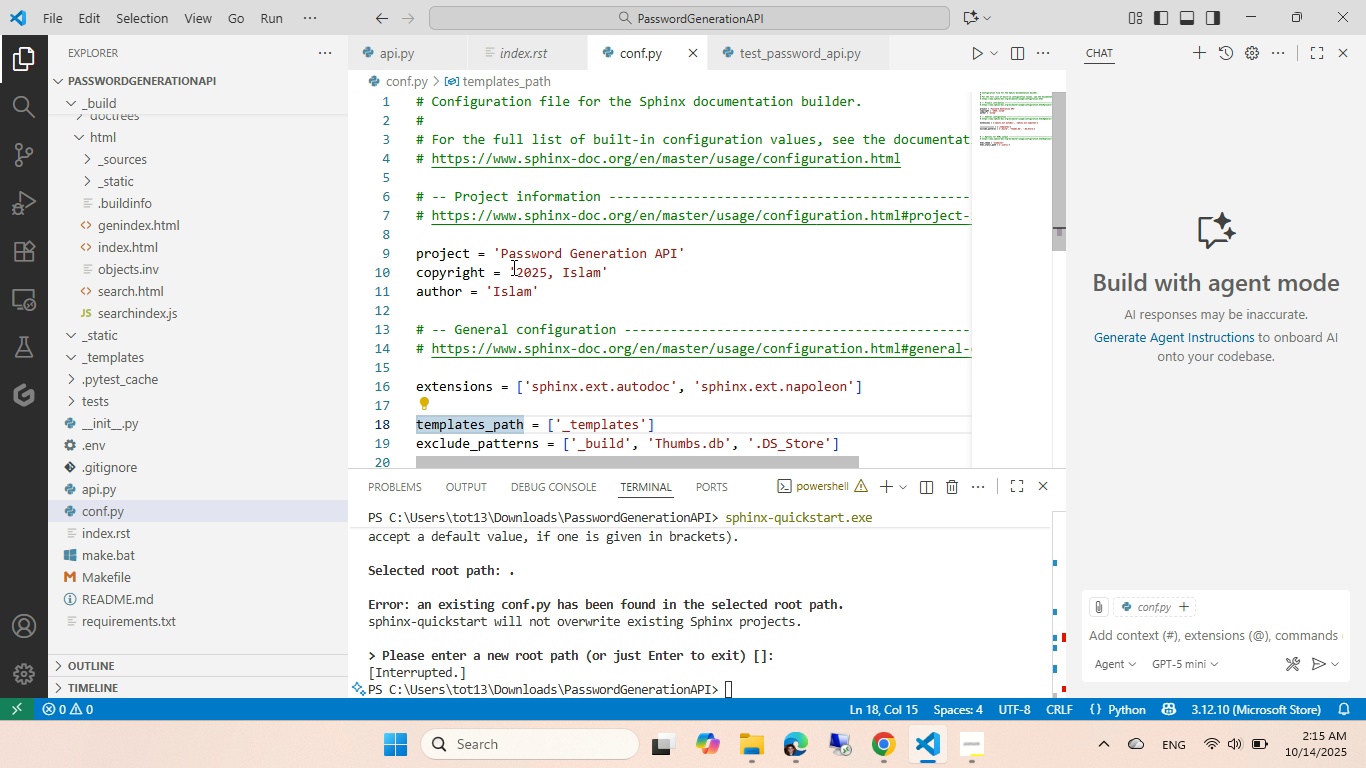 
scroll: coordinate [529, 291], scroll_direction: down, amount: 4.0
 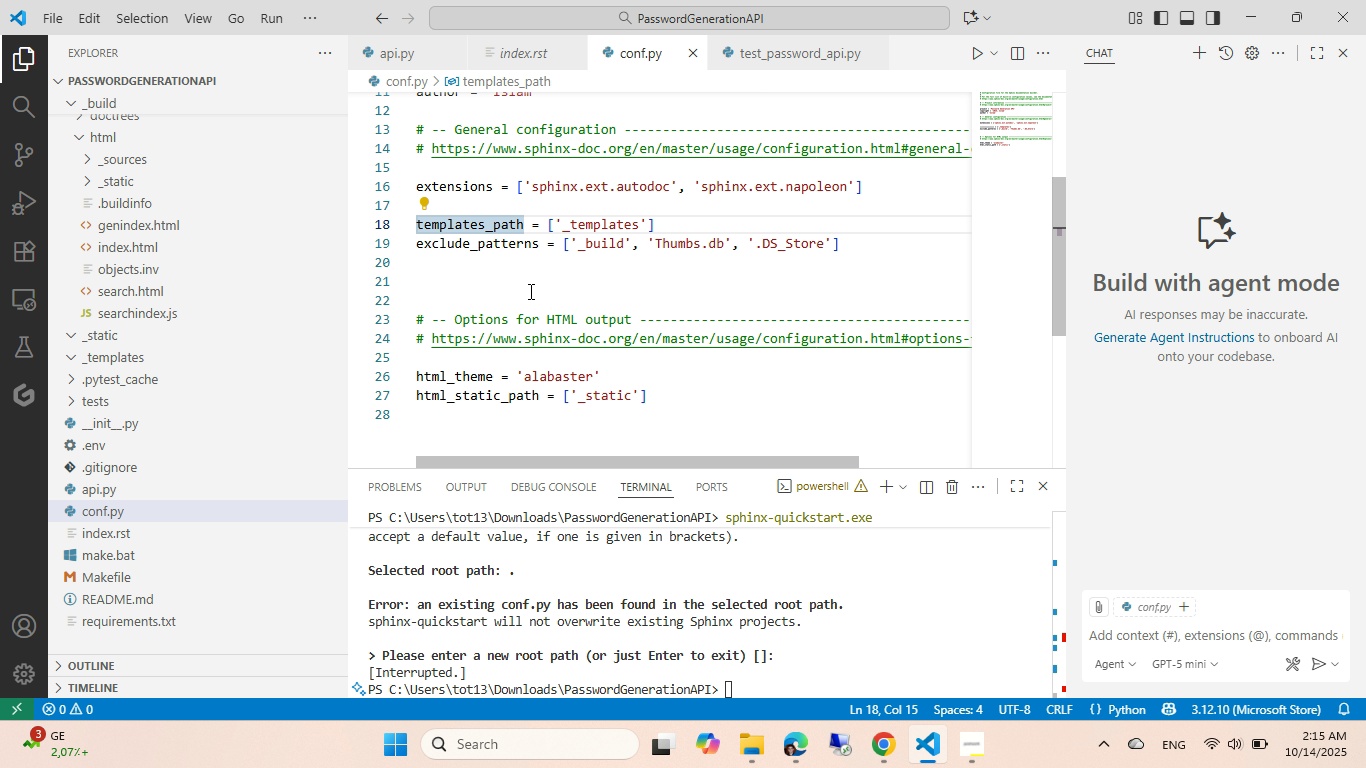 
key(Alt+AltLeft)
 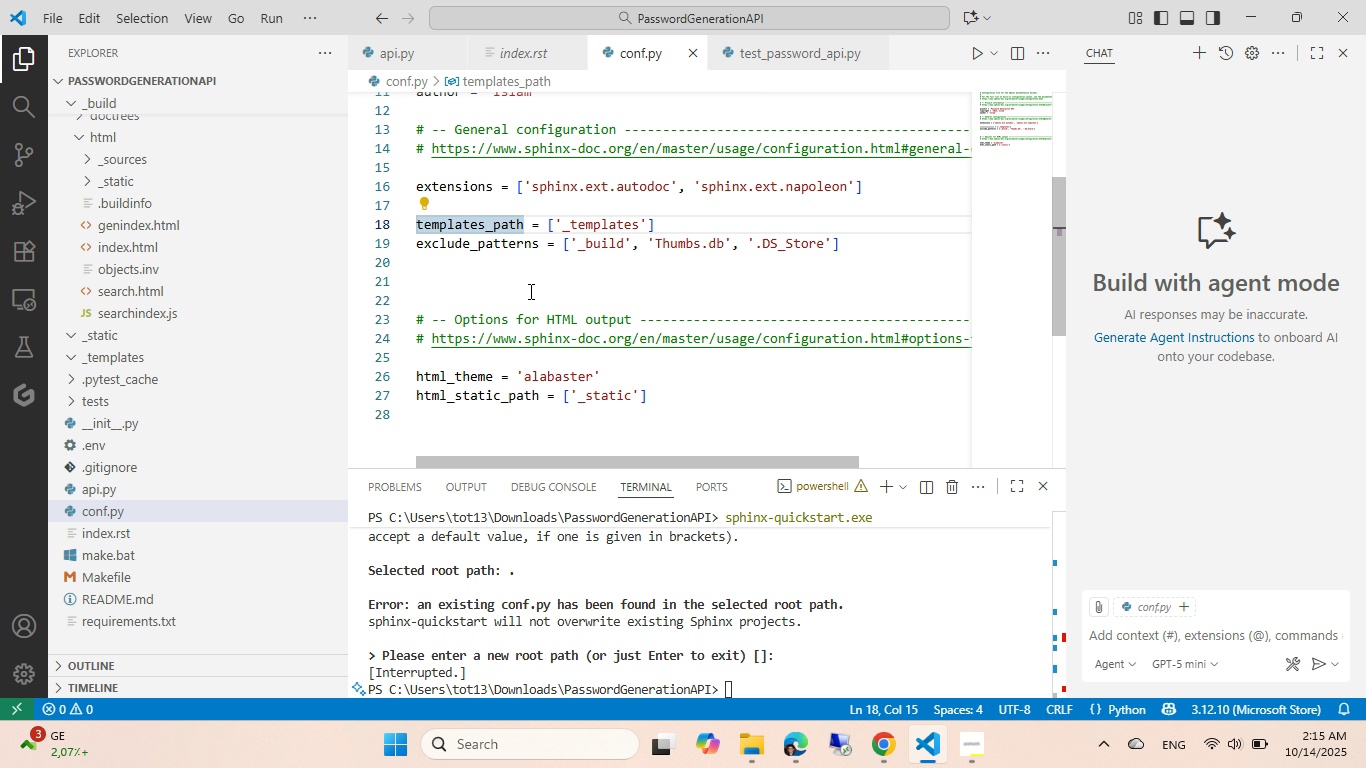 
key(Alt+Tab)
 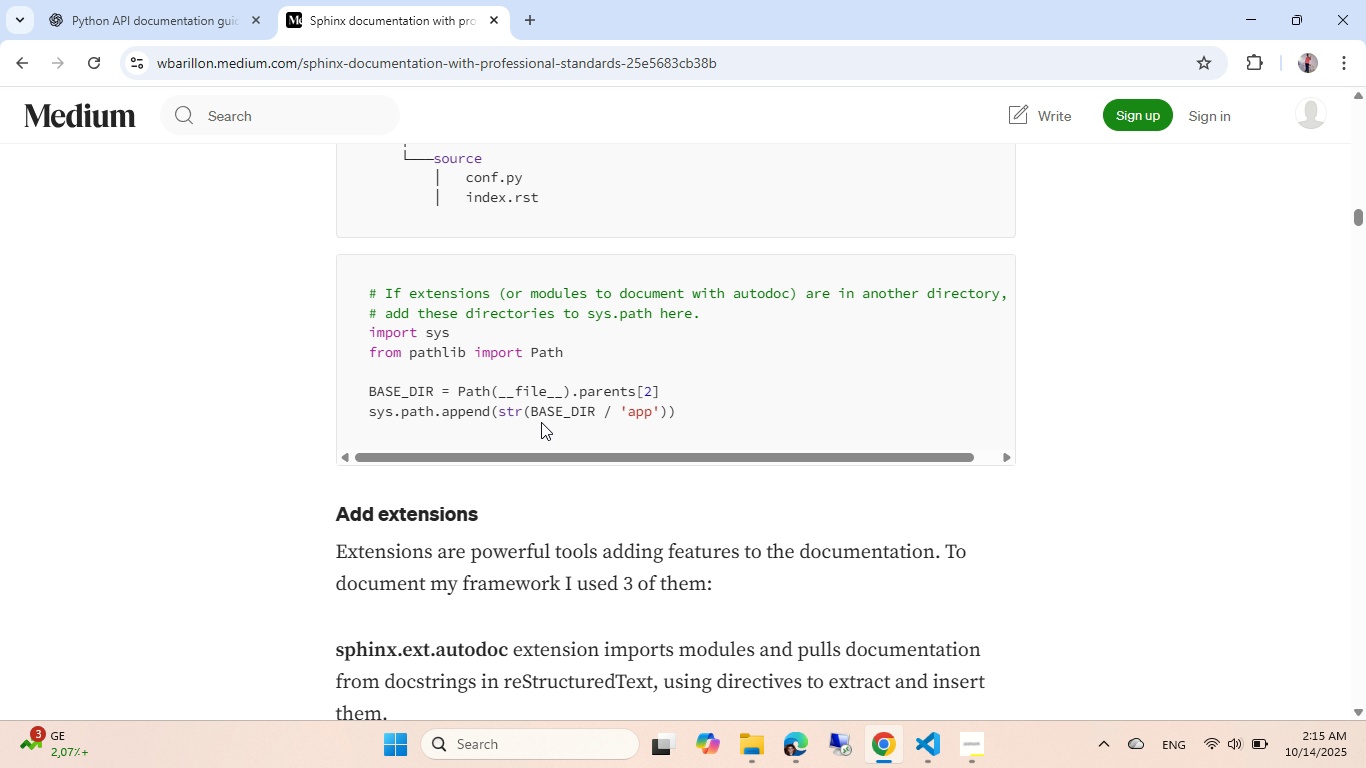 
scroll: coordinate [505, 350], scroll_direction: up, amount: 4.0
 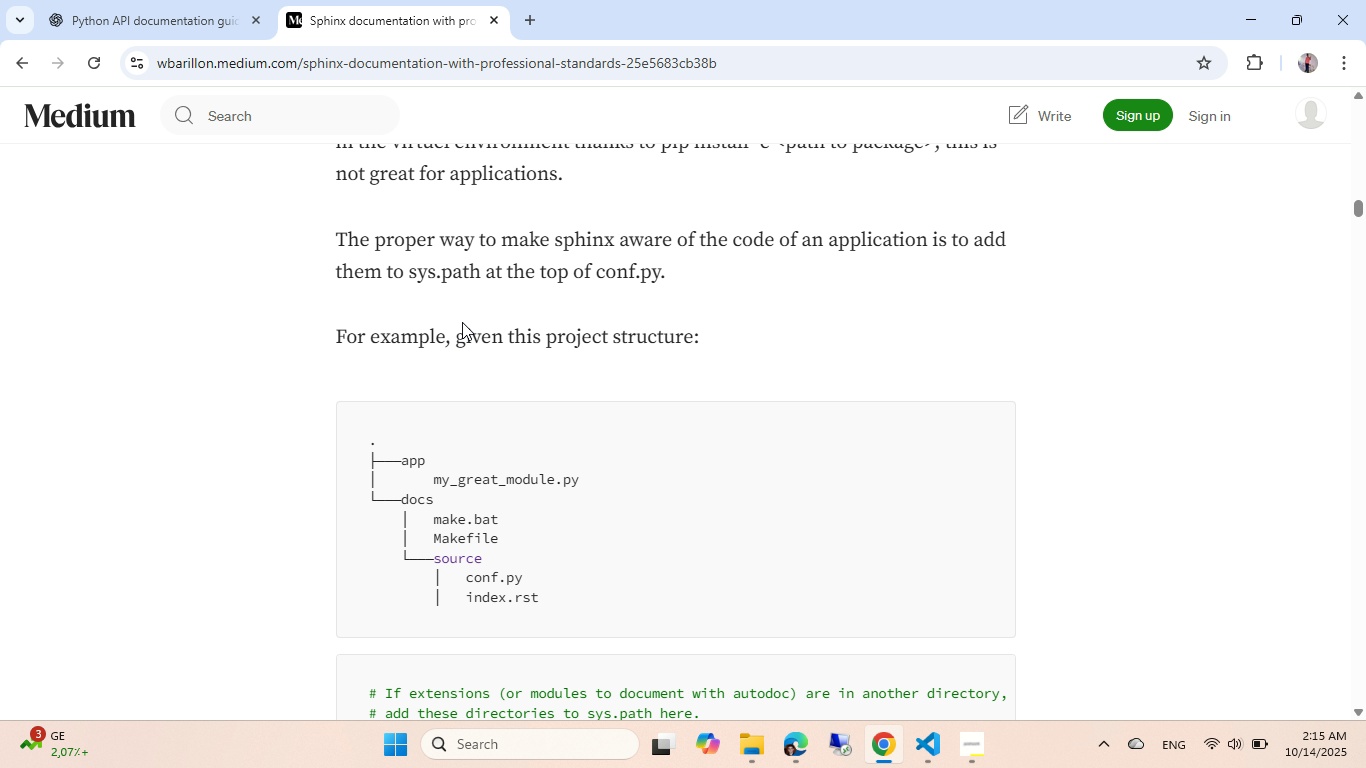 
scroll: coordinate [462, 322], scroll_direction: down, amount: 4.0
 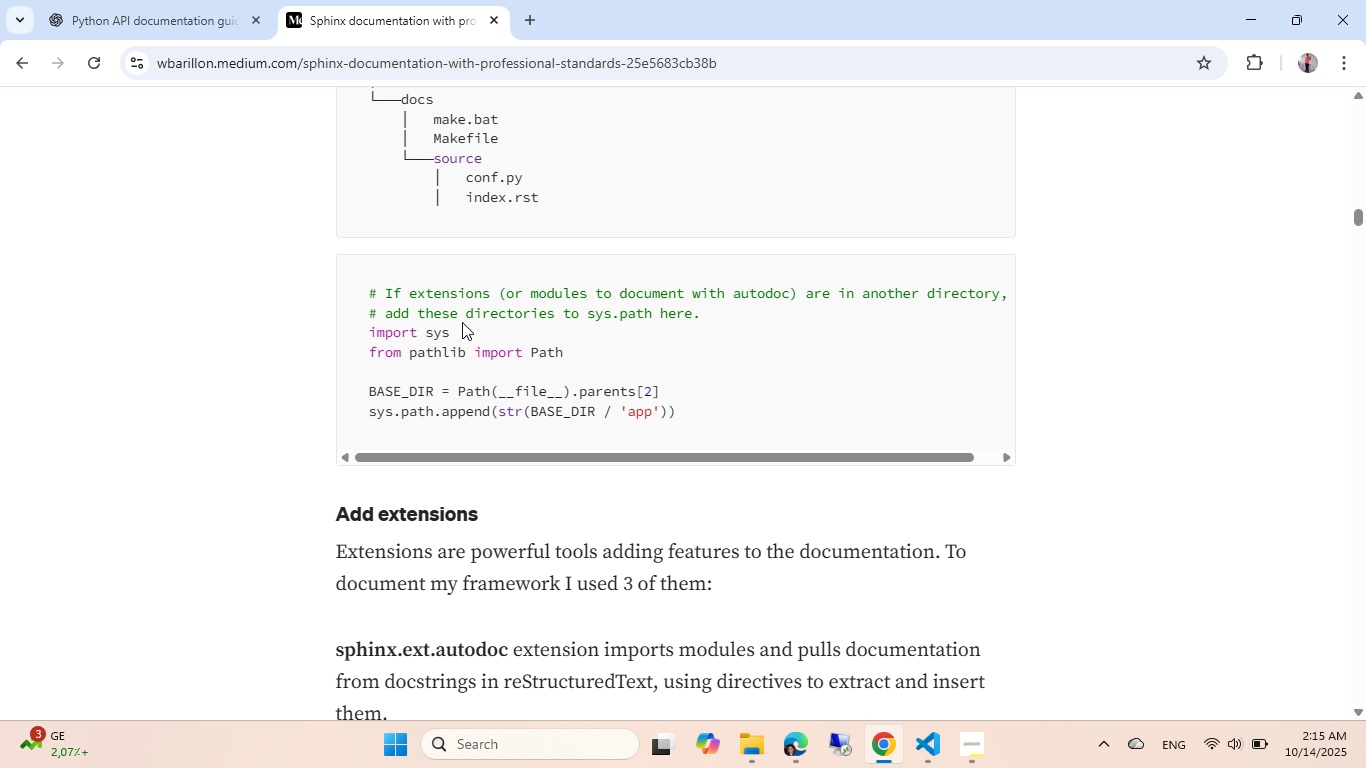 
wait(9.25)
 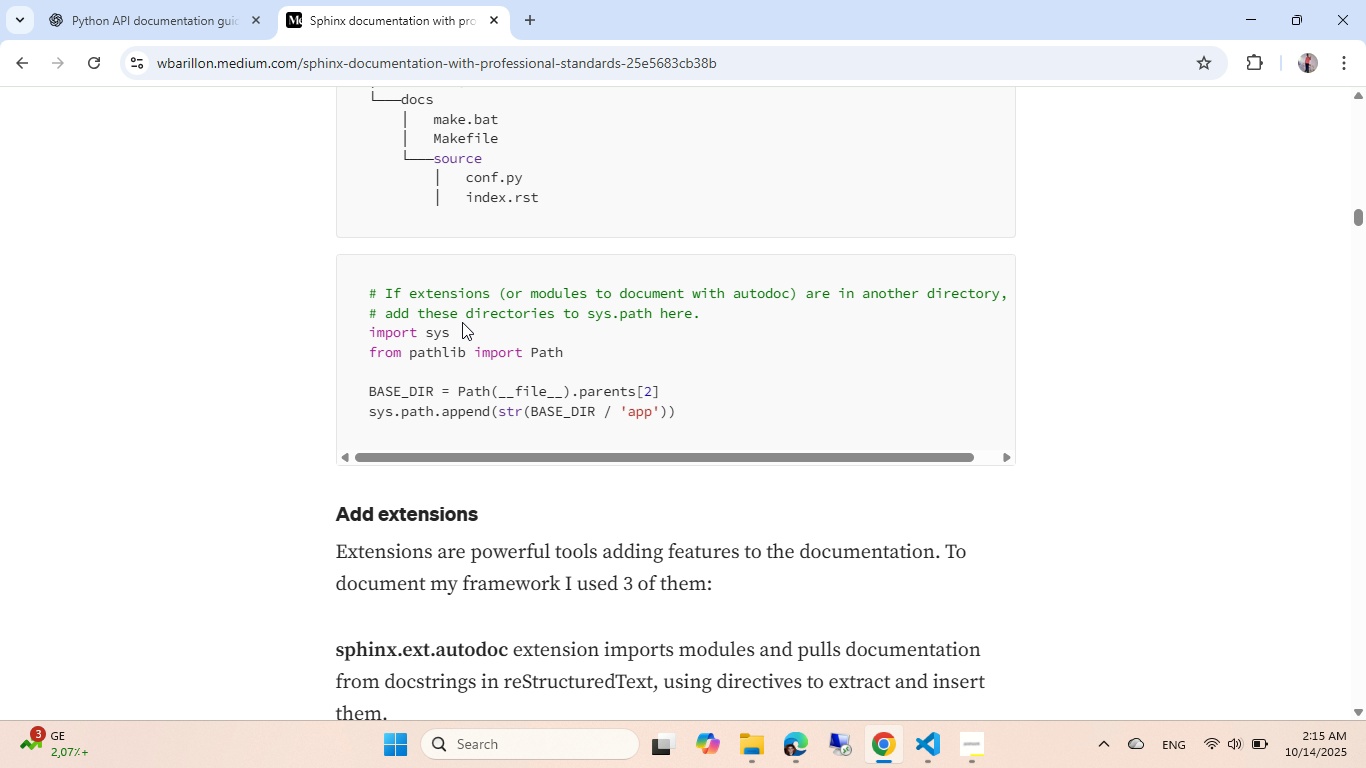 
scroll: coordinate [462, 322], scroll_direction: up, amount: 4.0
 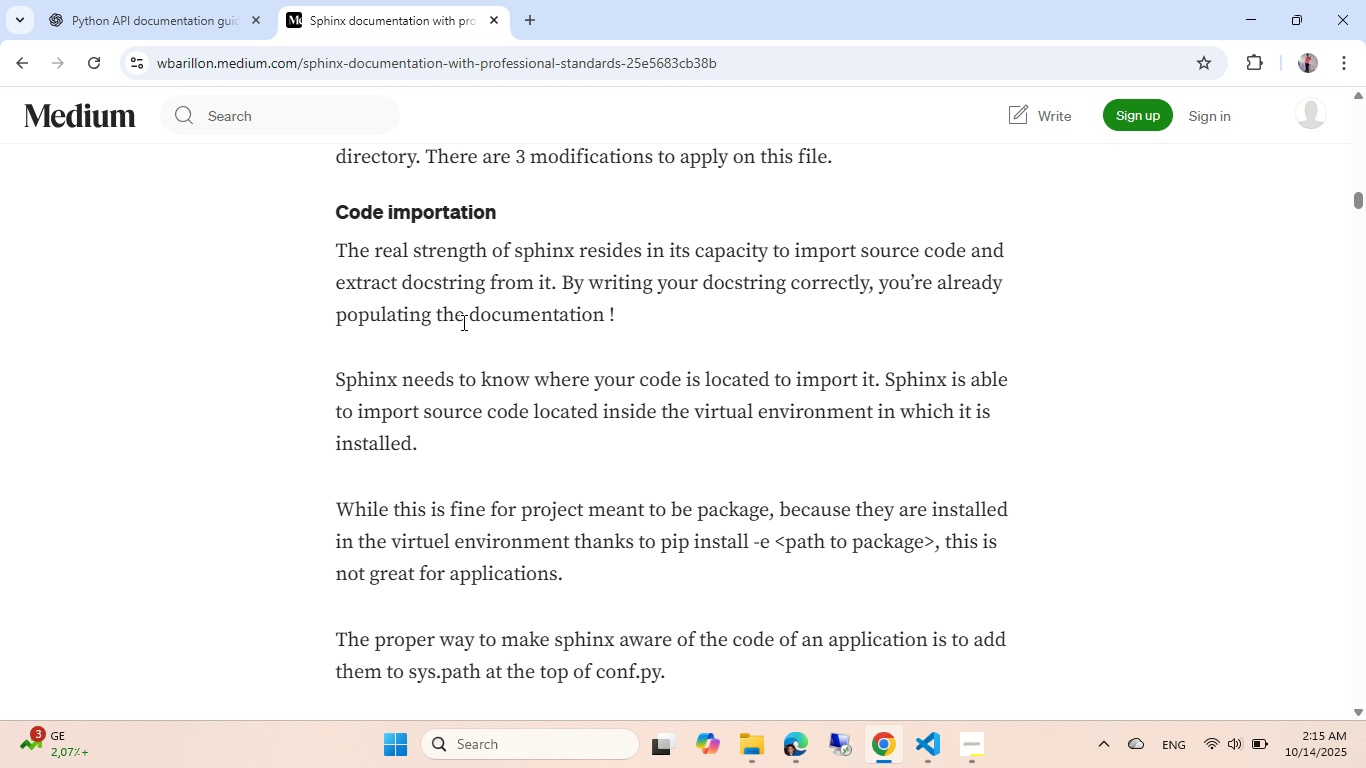 
scroll: coordinate [462, 322], scroll_direction: down, amount: 6.0
 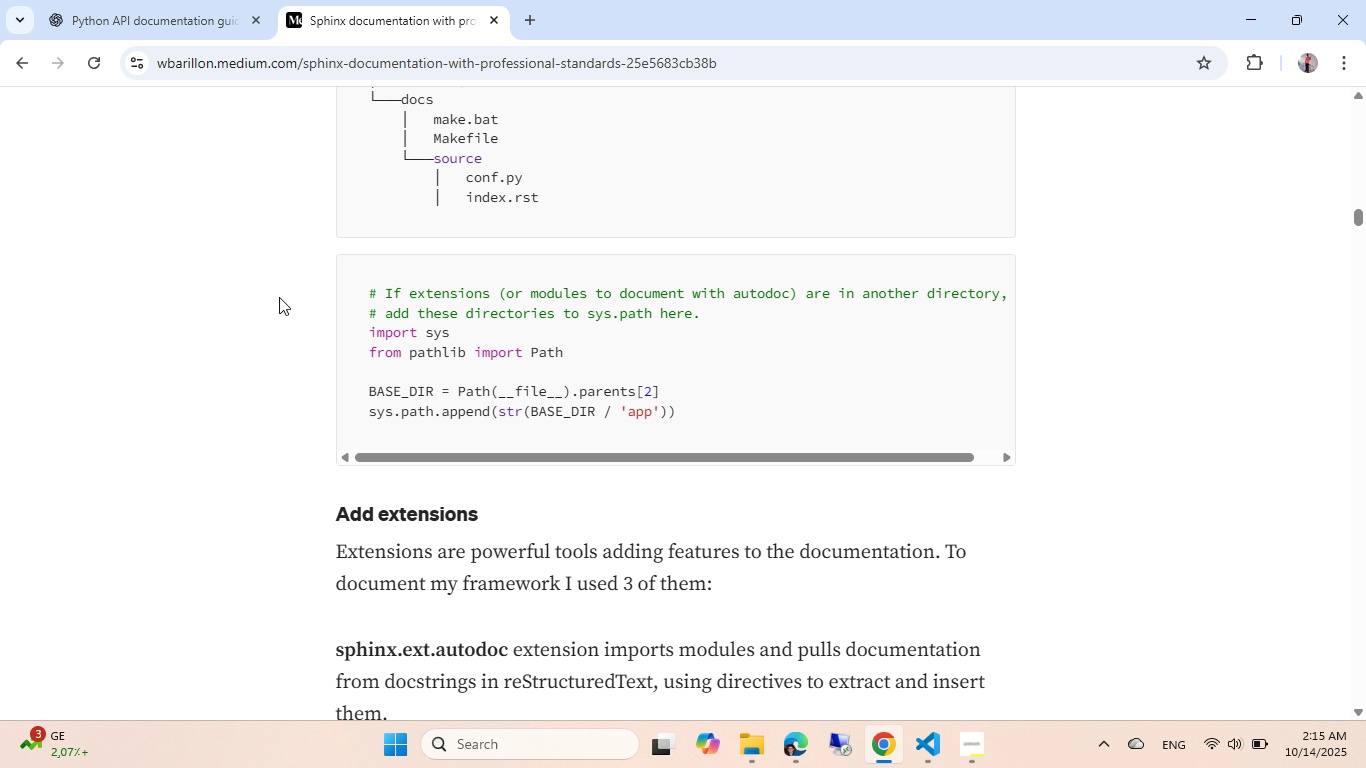 
wait(7.13)
 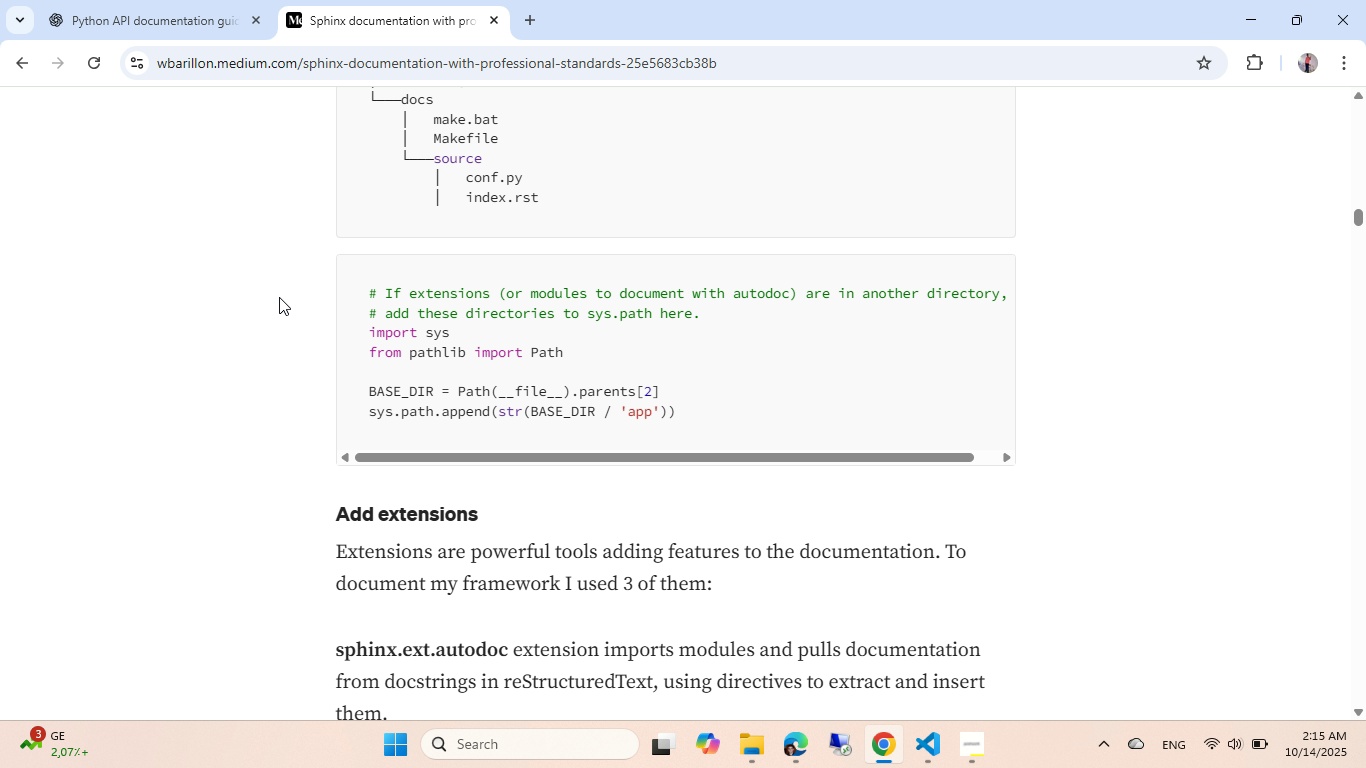 
left_click_drag(start_coordinate=[698, 456], to_coordinate=[737, 463])
 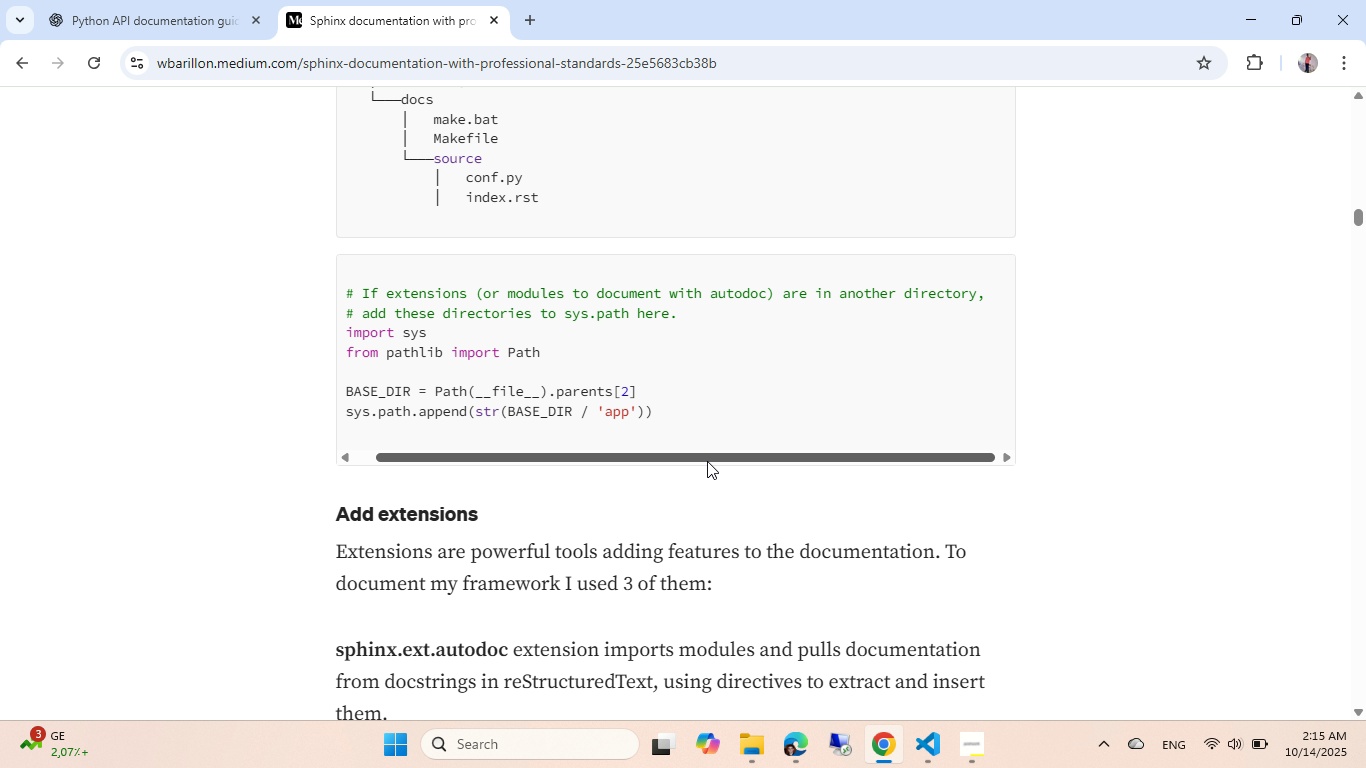 
left_click_drag(start_coordinate=[714, 461], to_coordinate=[627, 468])
 